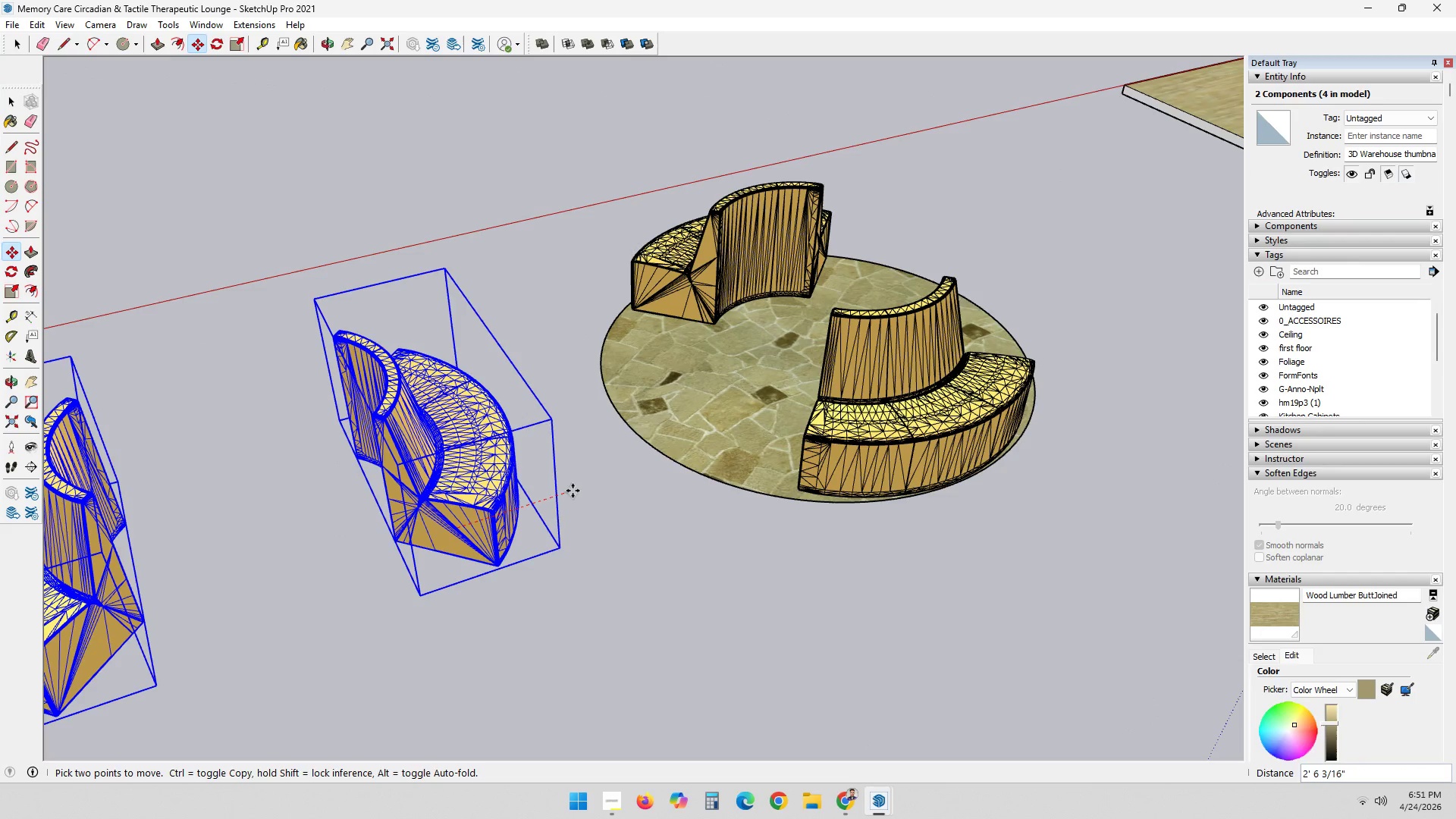 
scroll: coordinate [488, 466], scroll_direction: up, amount: 18.0
 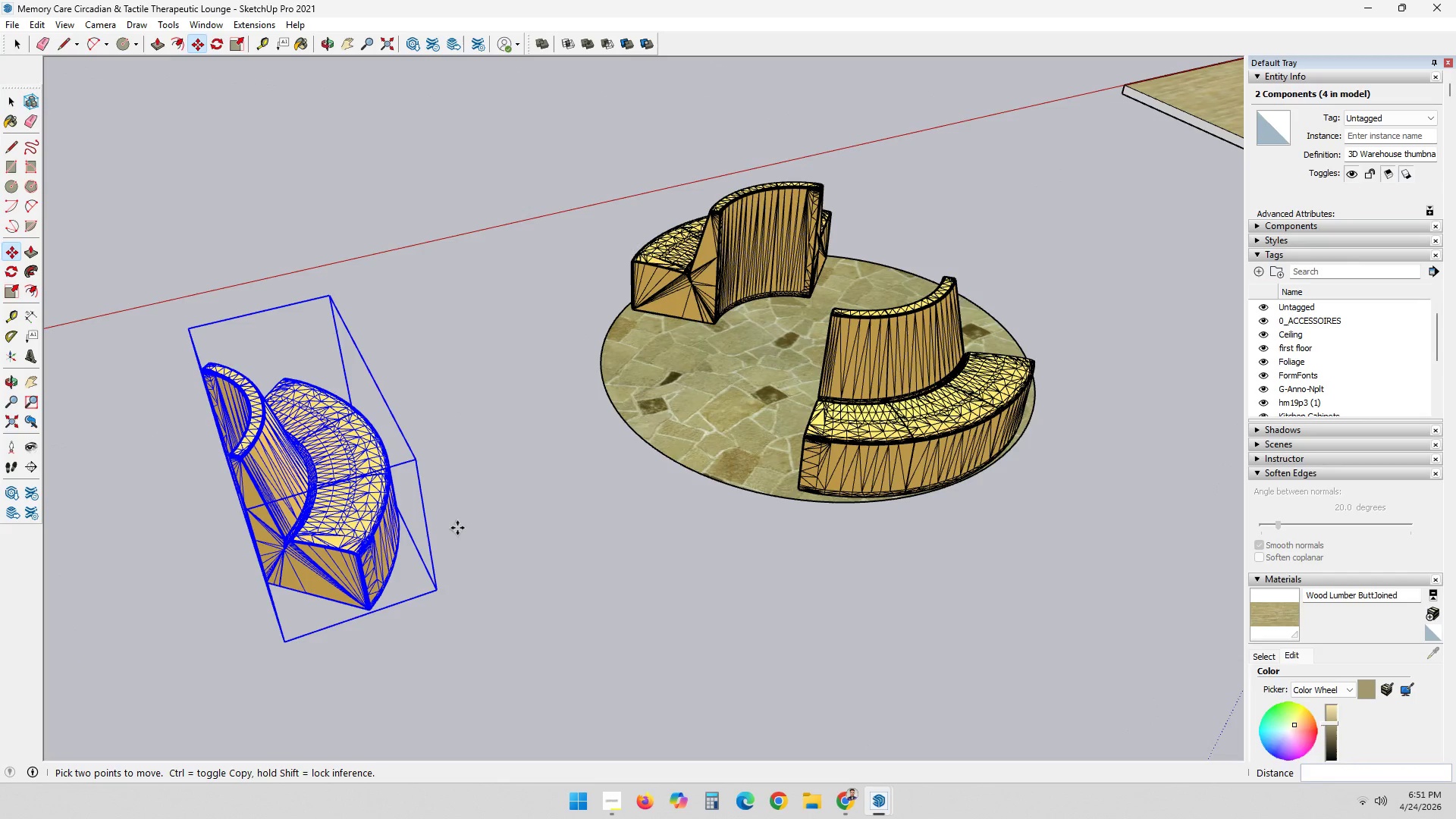 
type(12')
 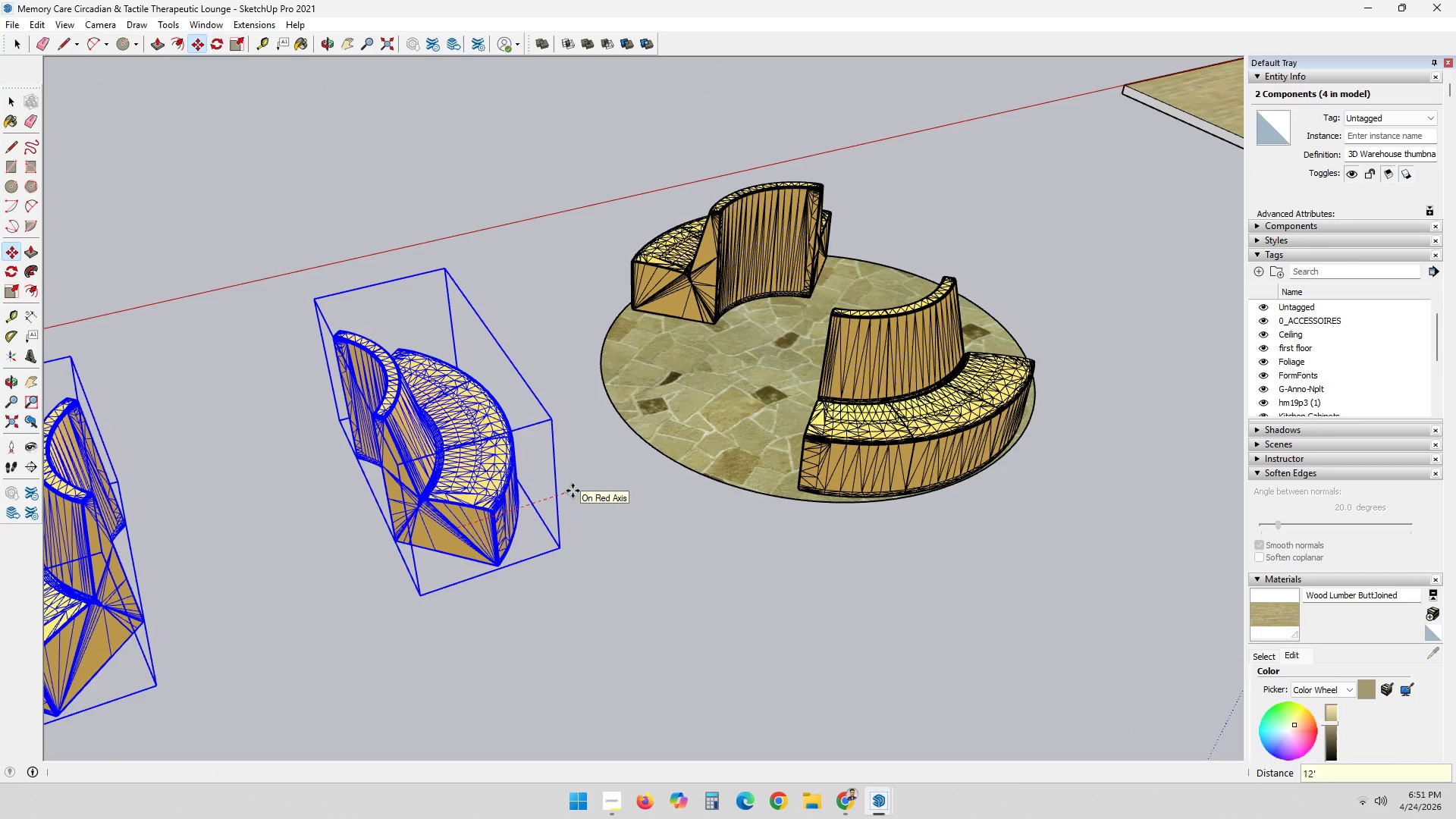 
key(Enter)
 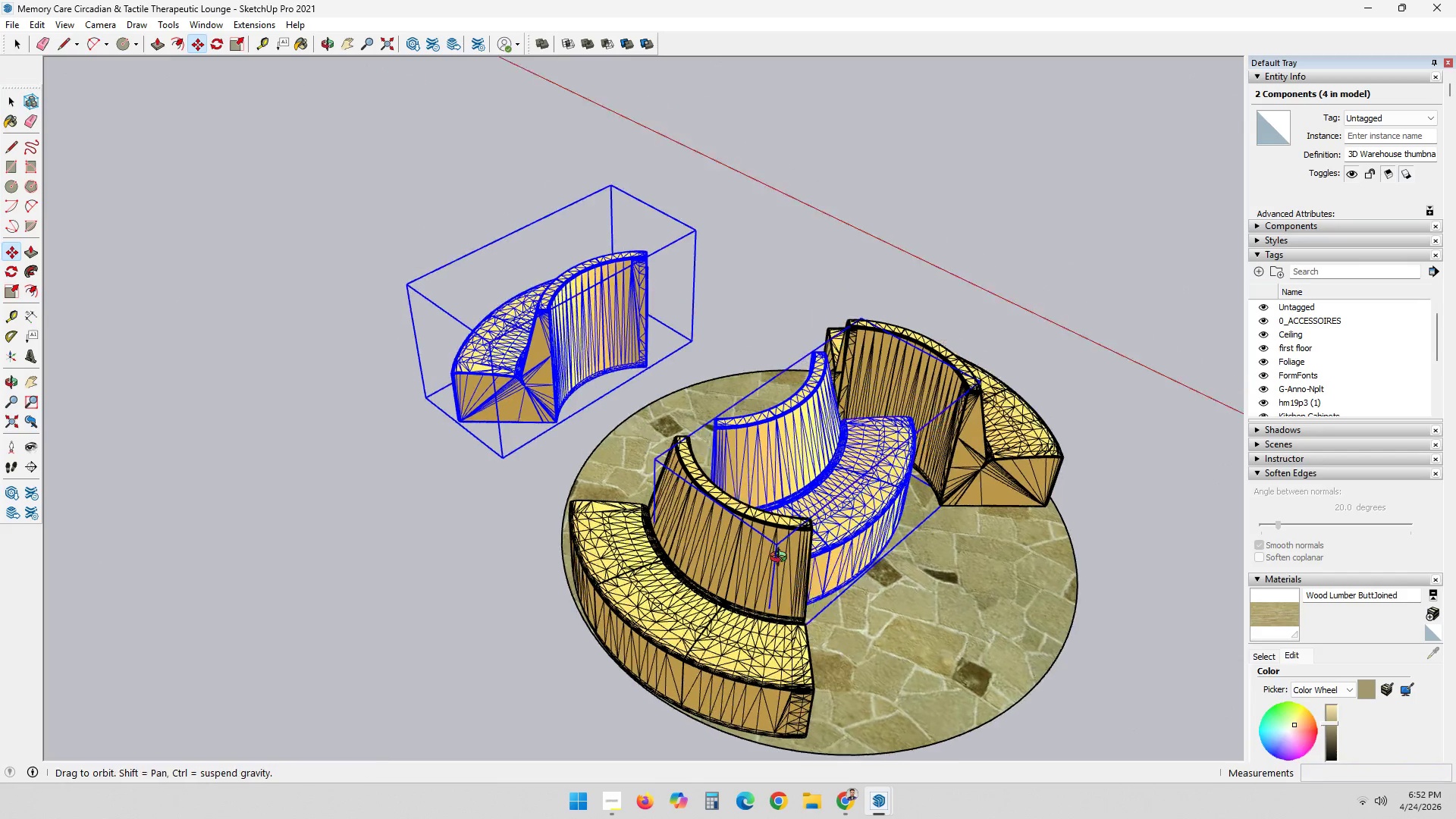 
scroll: coordinate [682, 601], scroll_direction: up, amount: 10.0
 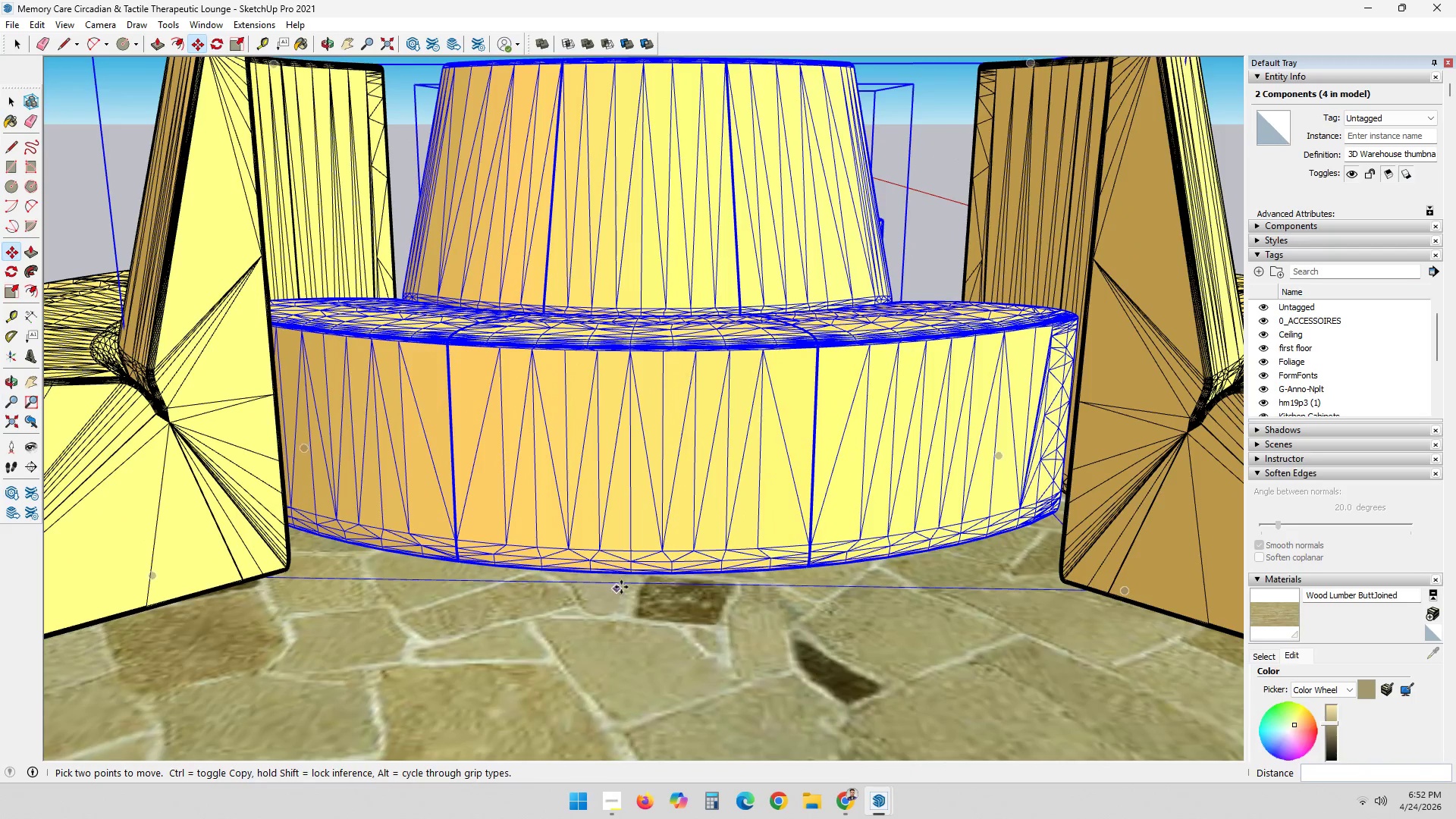 
left_click([632, 576])
 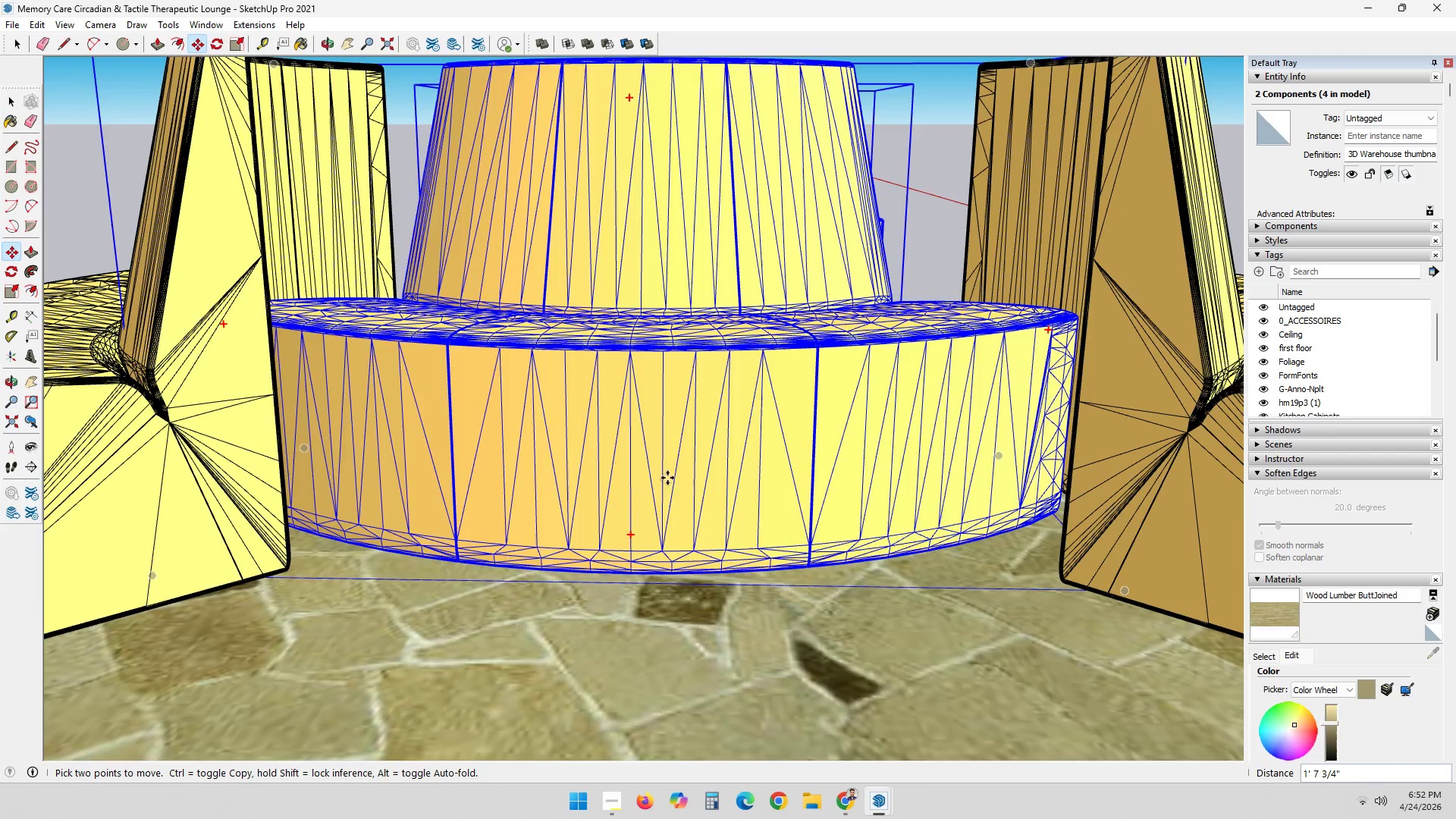 
scroll: coordinate [668, 456], scroll_direction: down, amount: 11.0
 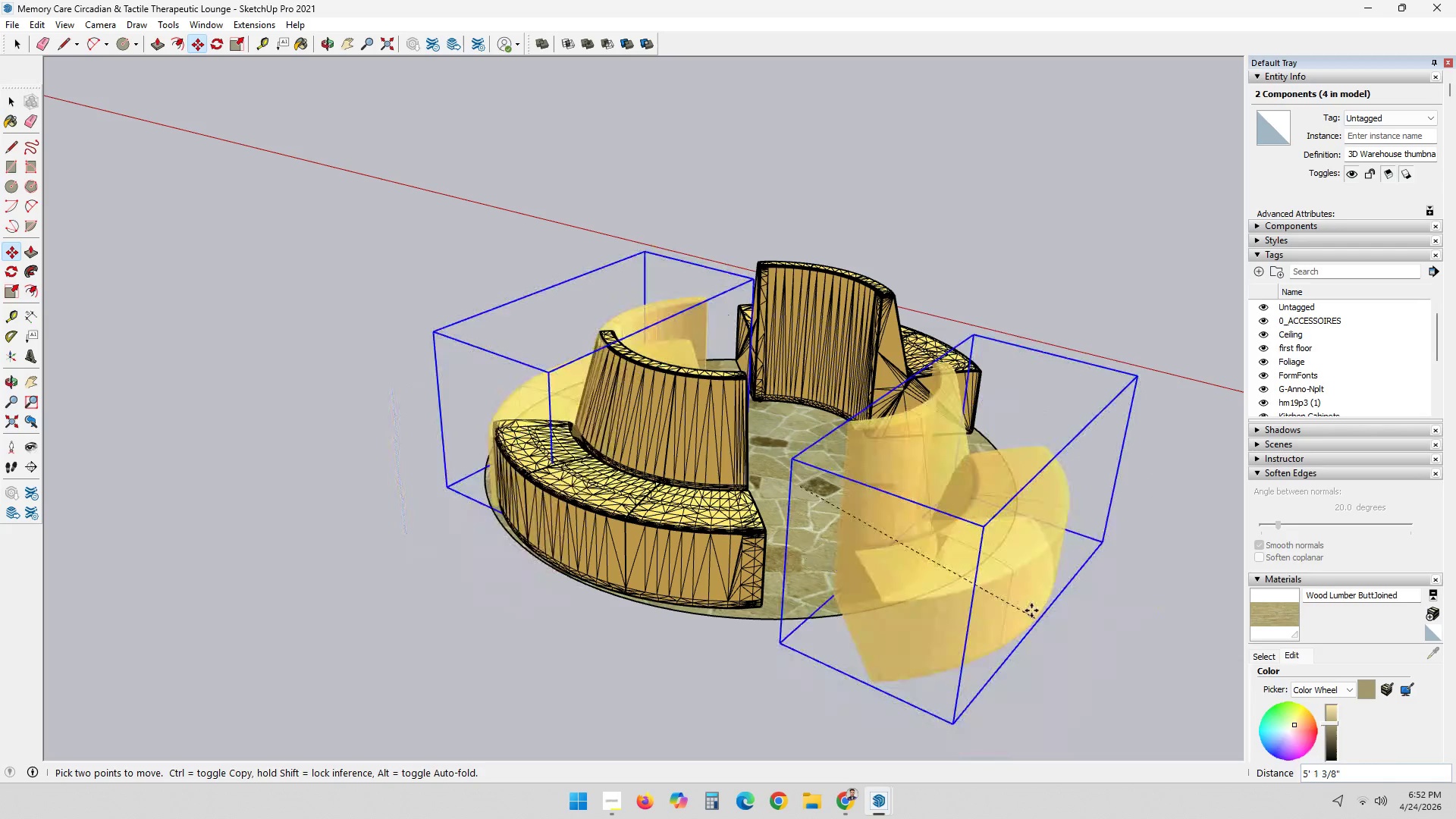 
left_click([984, 557])
 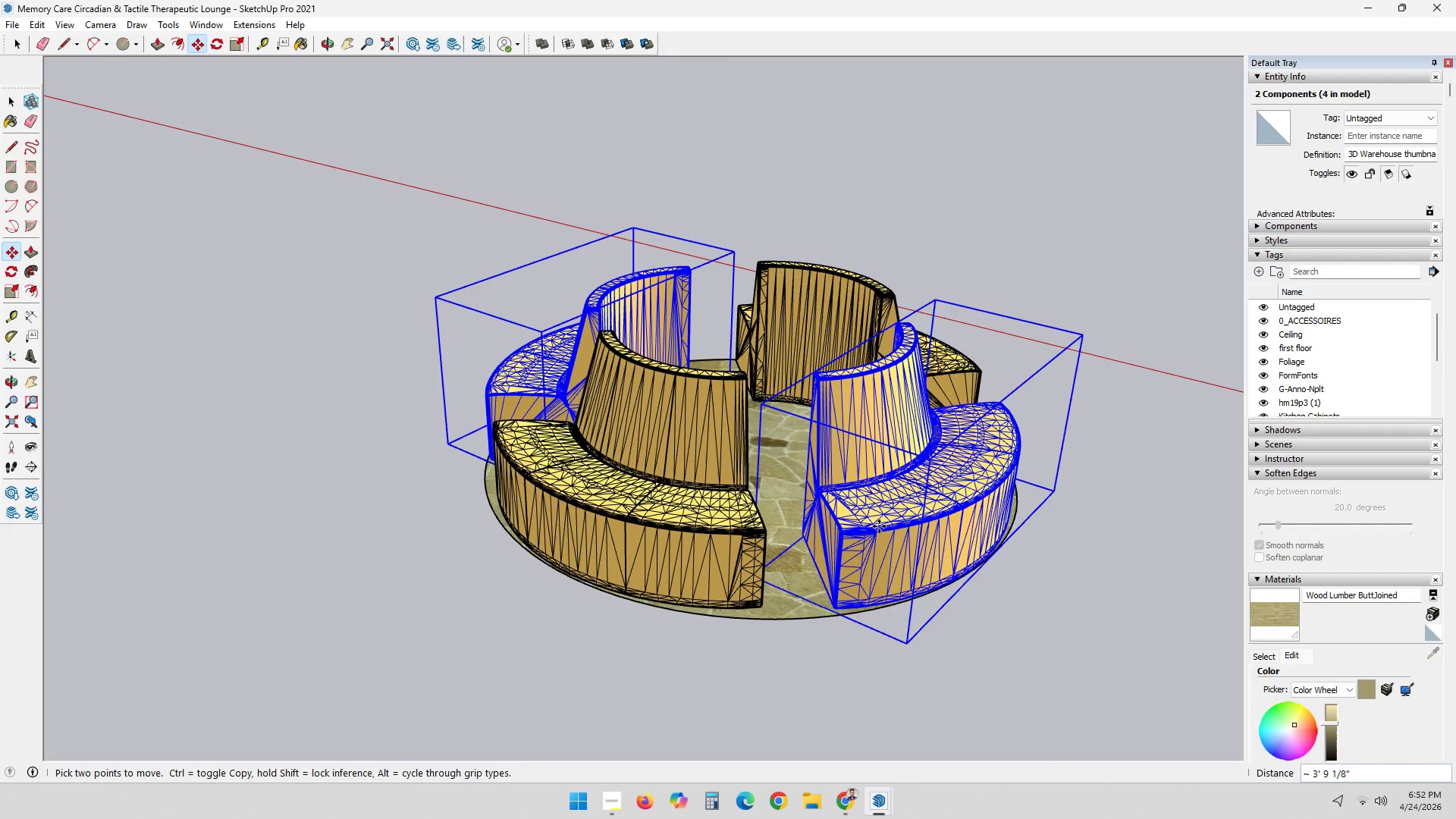 
scroll: coordinate [623, 499], scroll_direction: down, amount: 3.0
 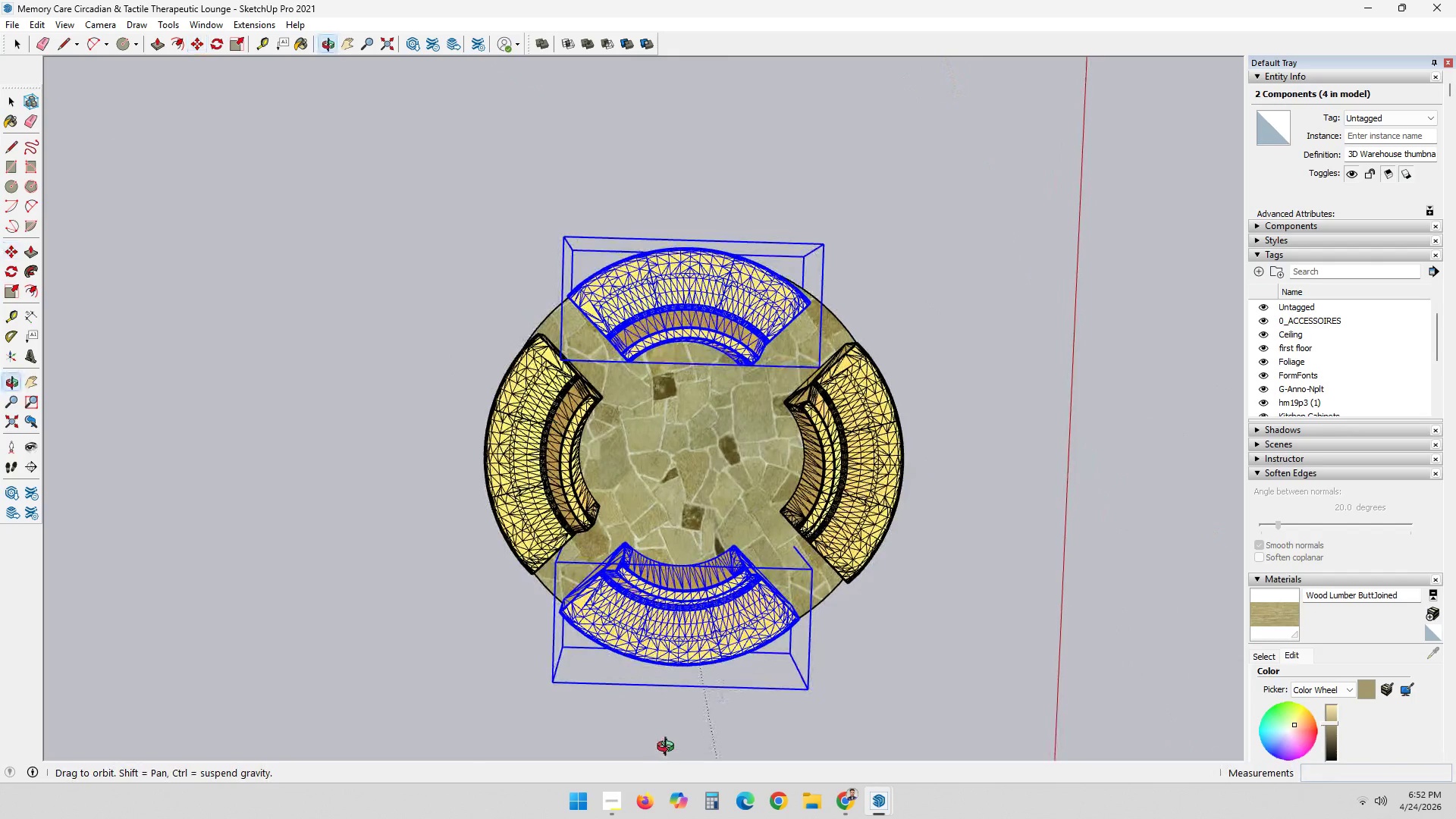 
key(Space)
 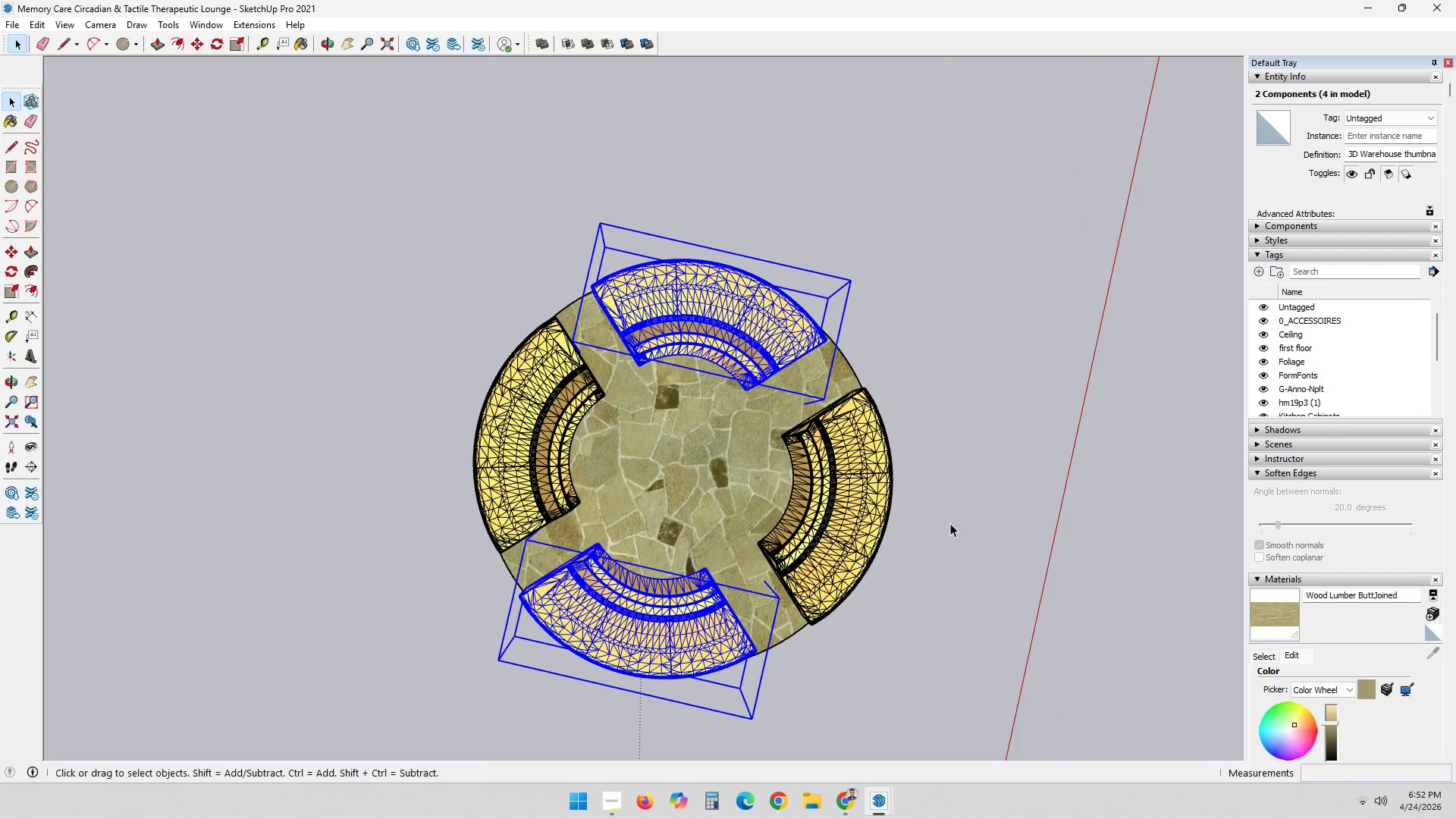 
left_click([962, 508])
 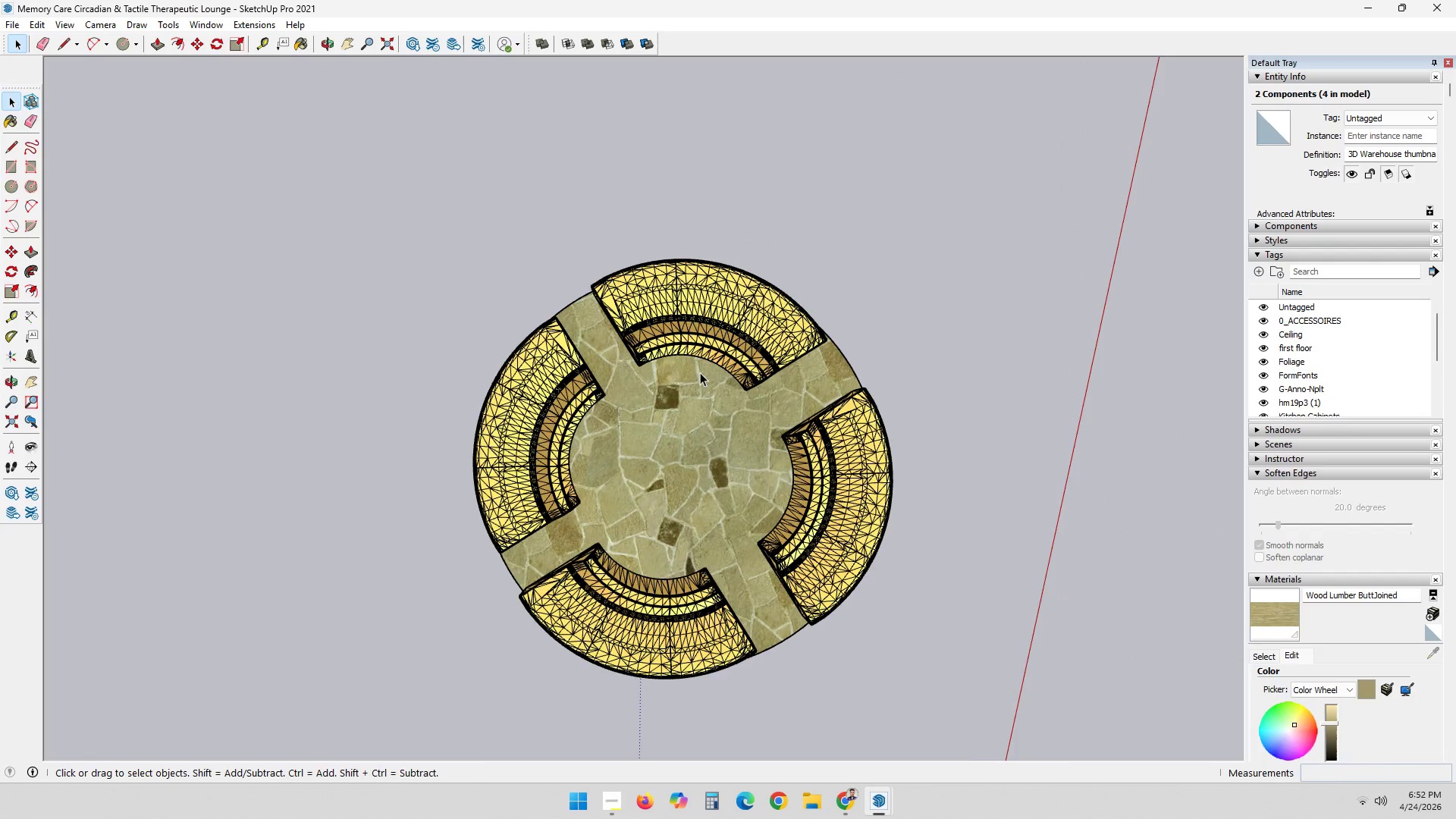 
scroll: coordinate [701, 371], scroll_direction: down, amount: 1.0
 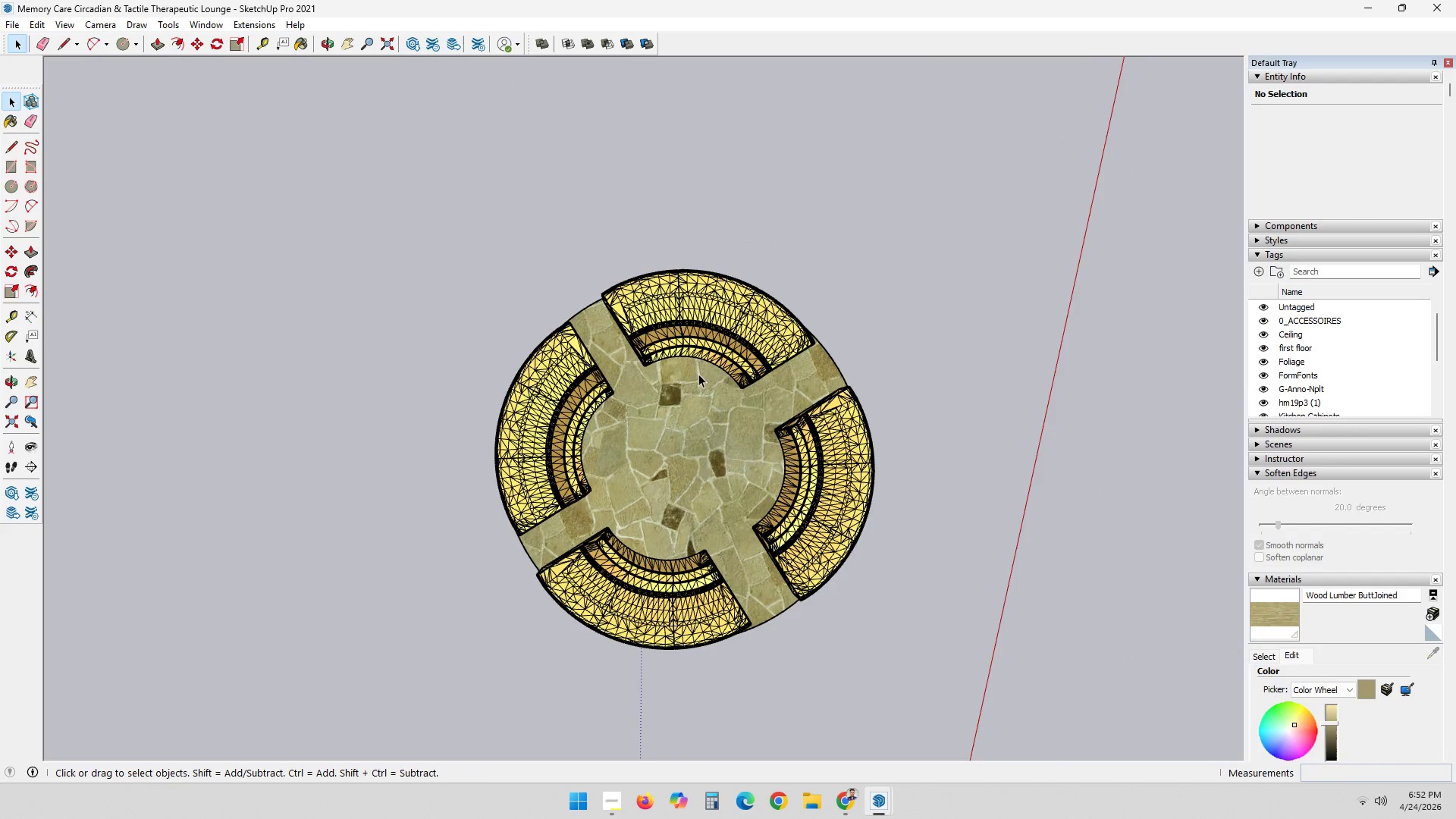 
scroll: coordinate [697, 369], scroll_direction: none, amount: 0.0
 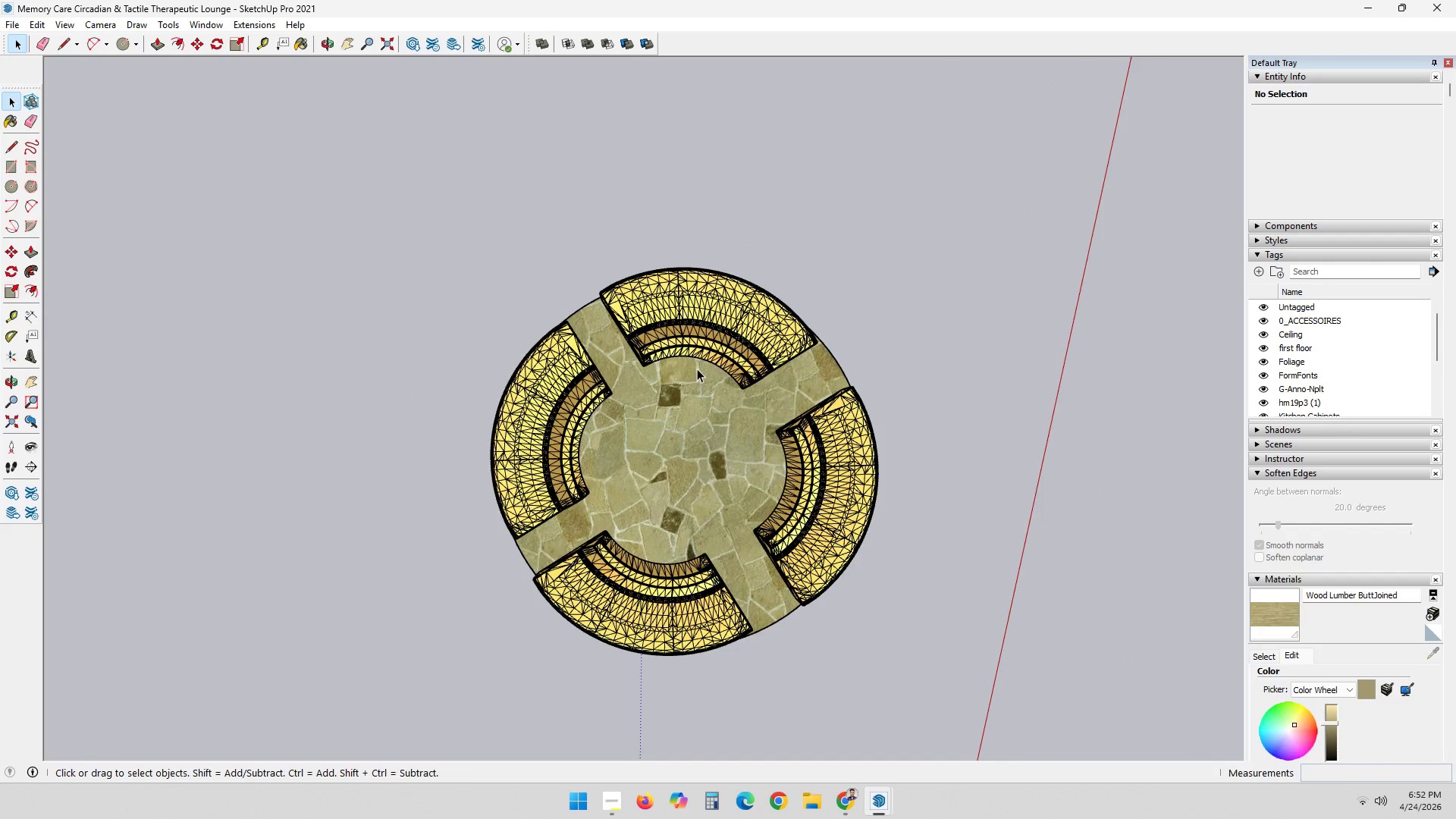 
left_click([725, 326])
 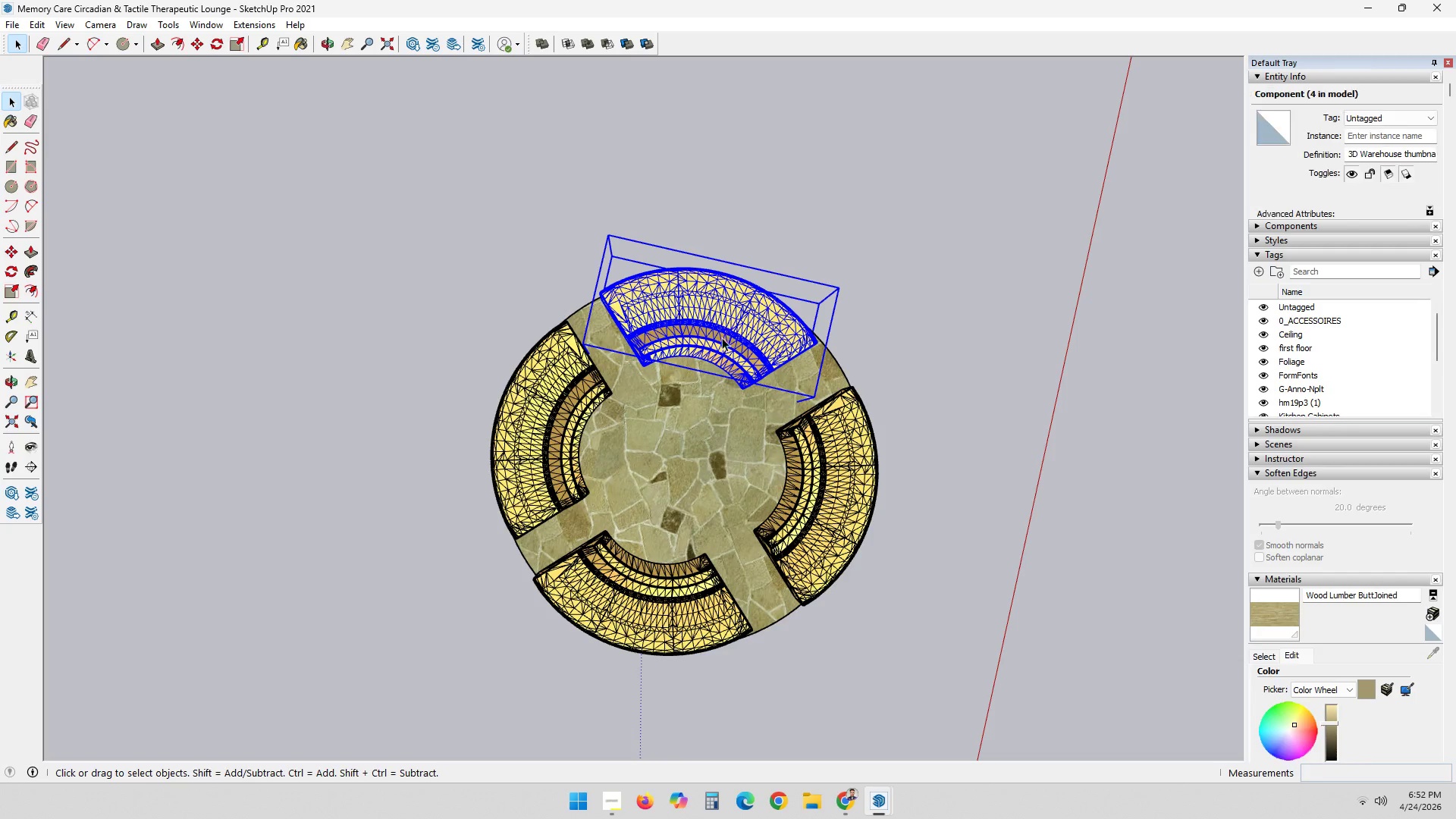 
key(M)
 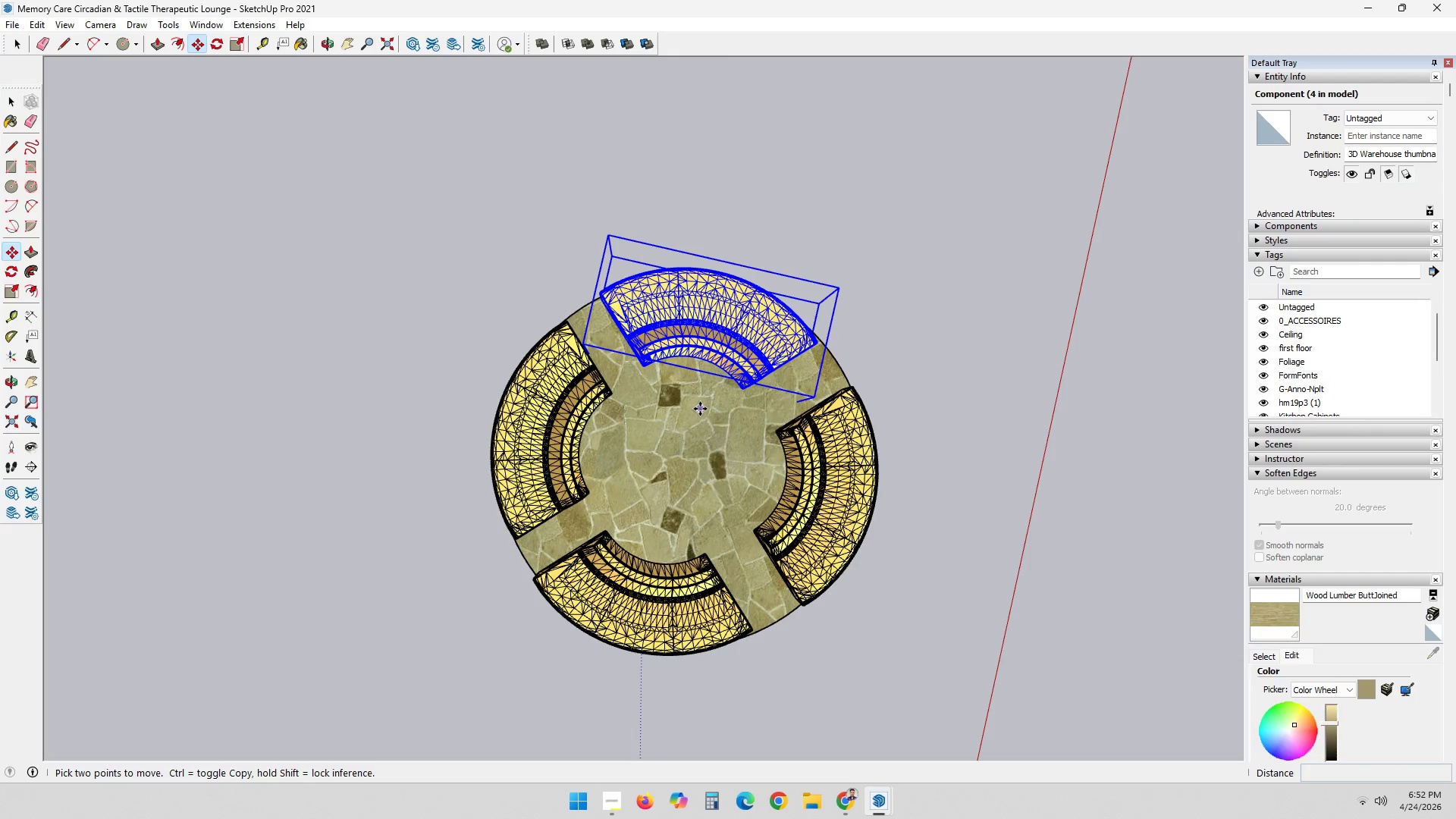 
left_click([700, 409])
 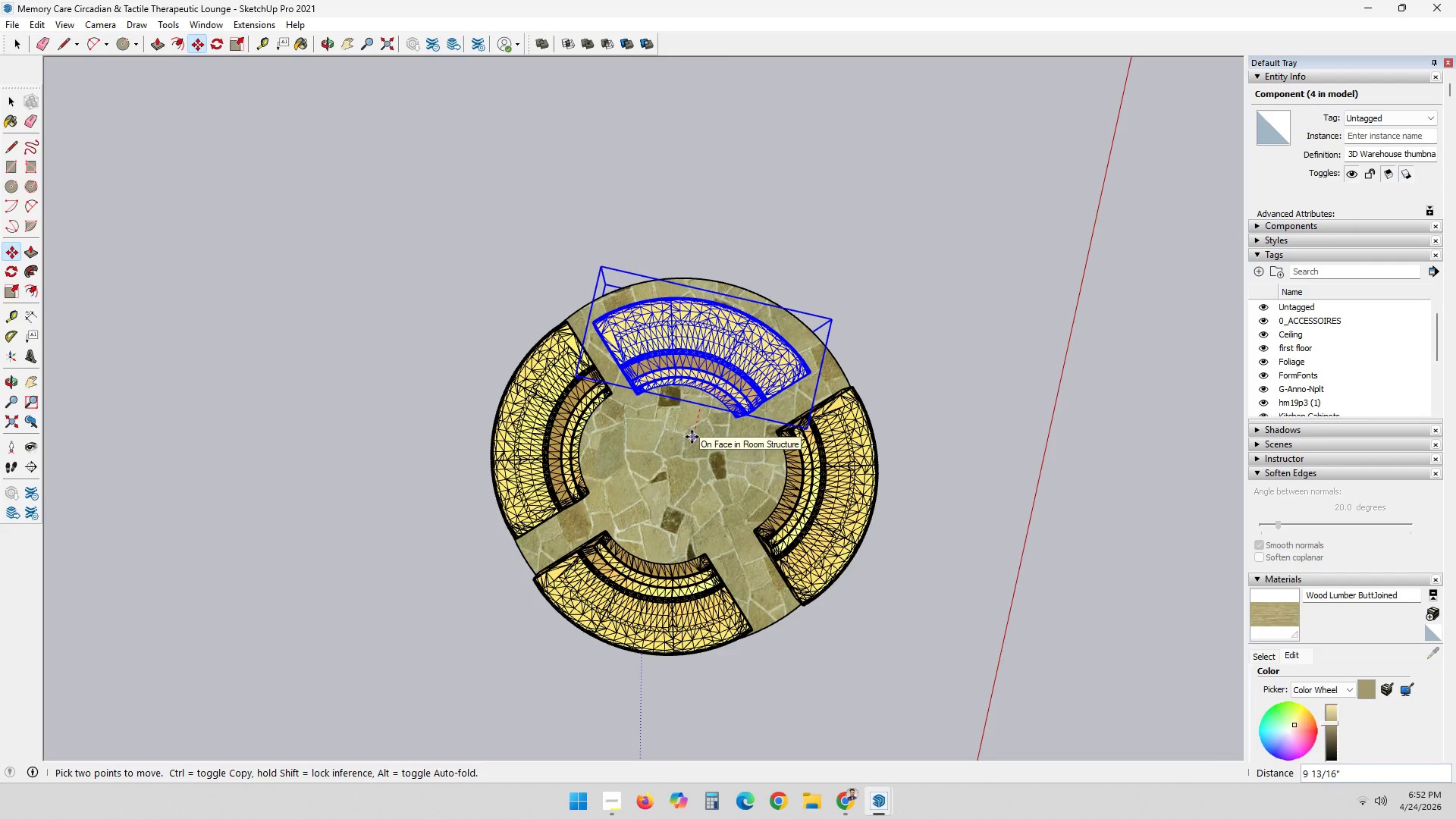 
key(8)
 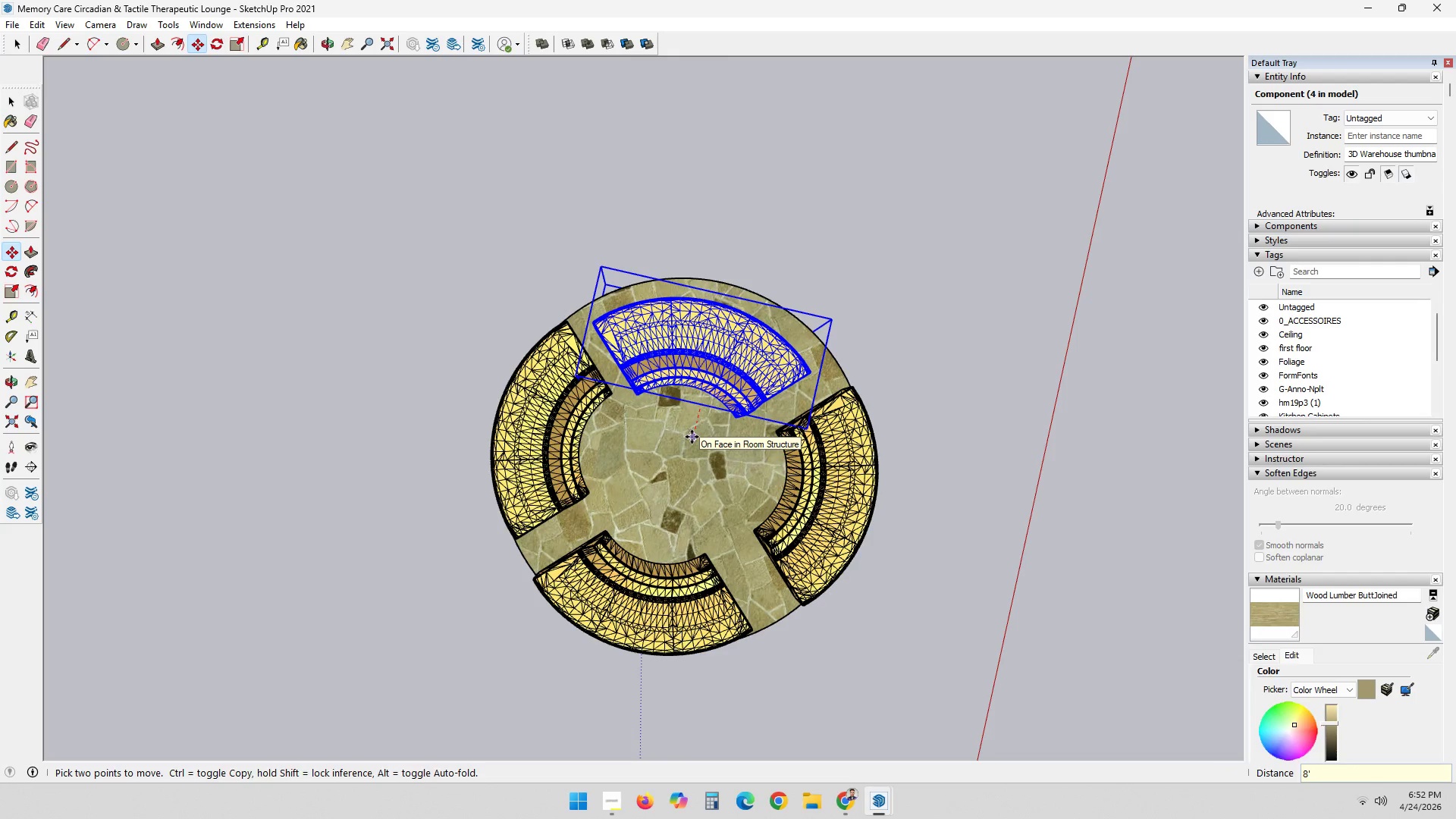 
key(Quote)
 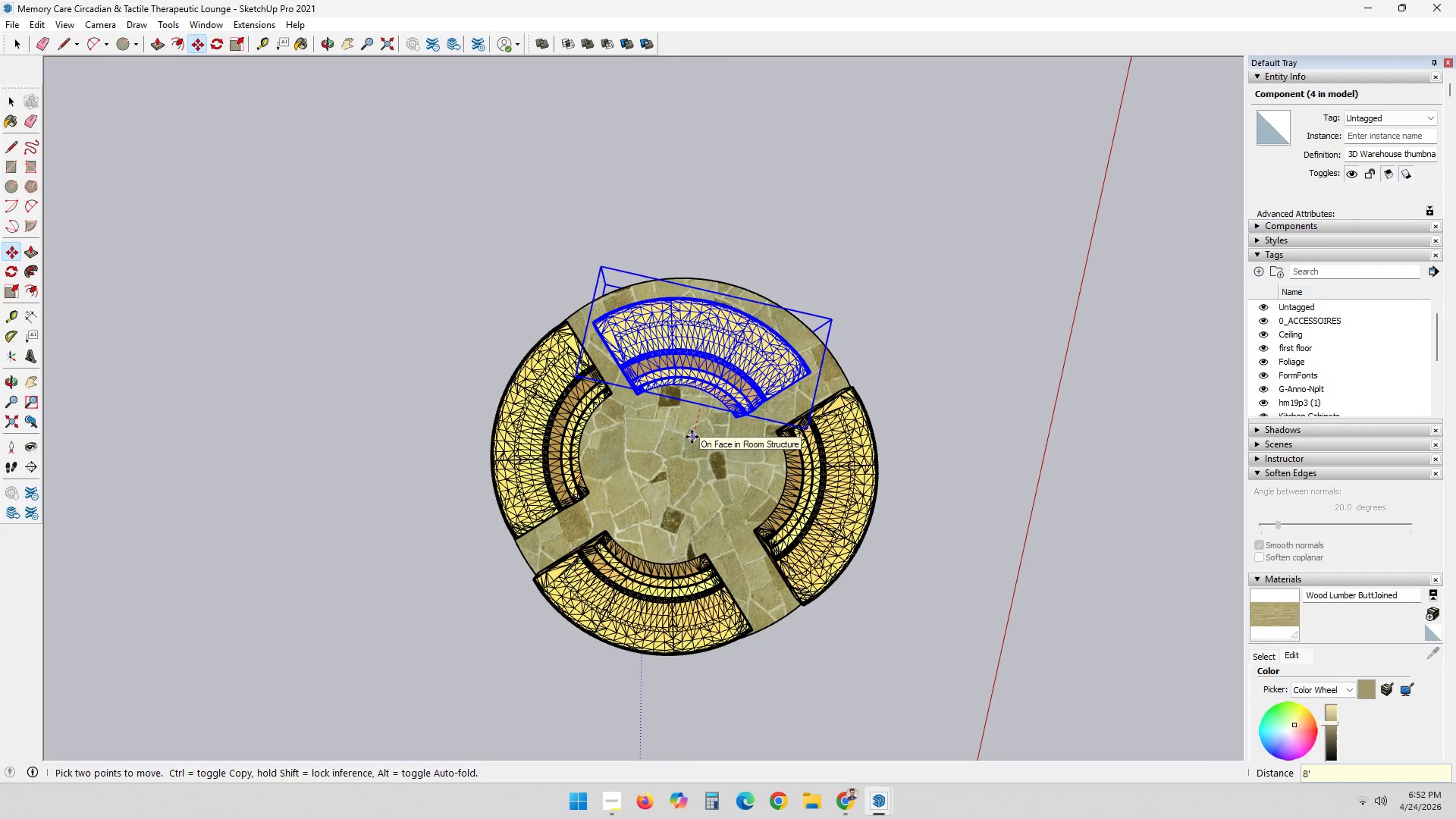 
key(Enter)
 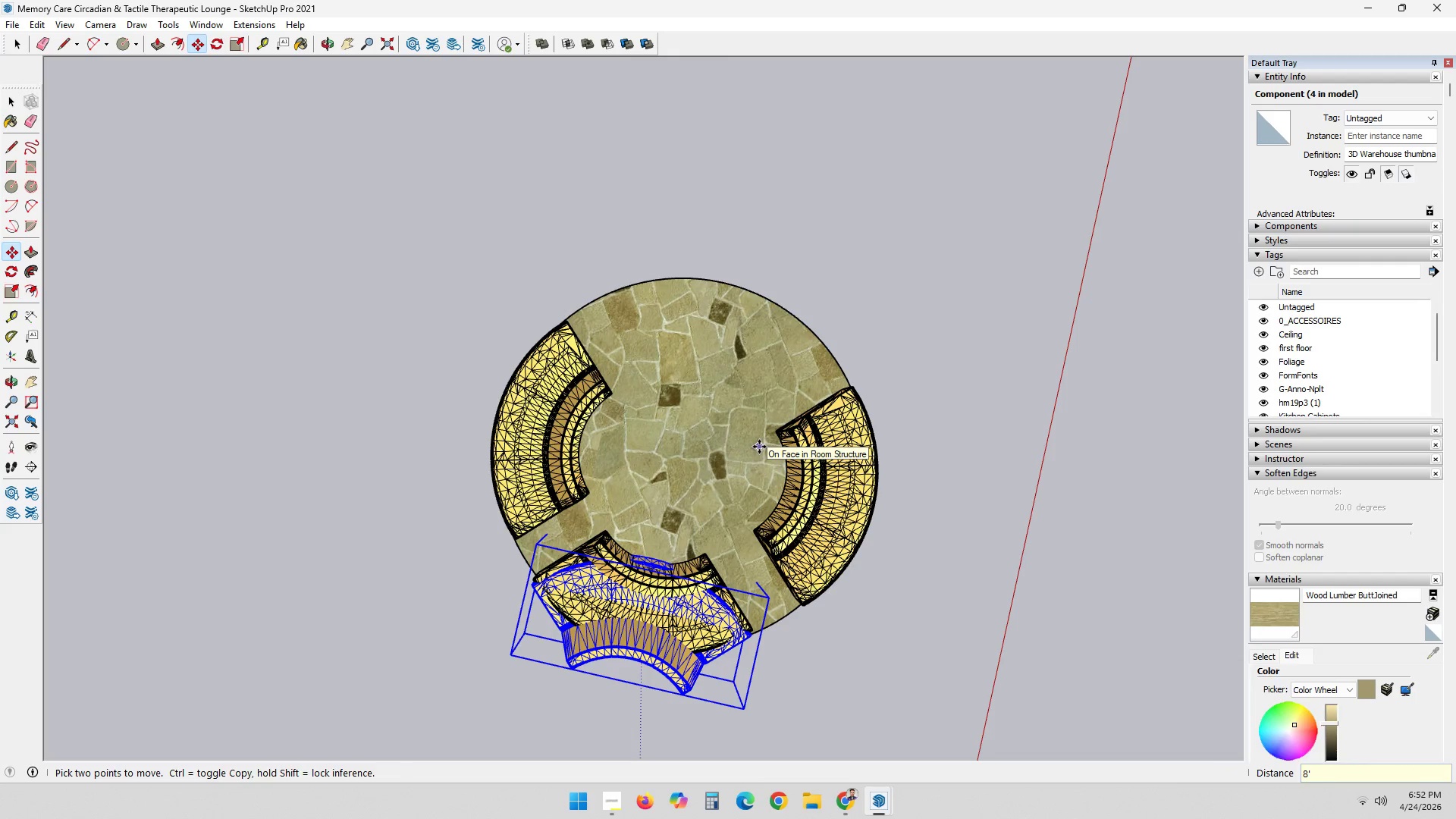 
key(Control+ControlLeft)
 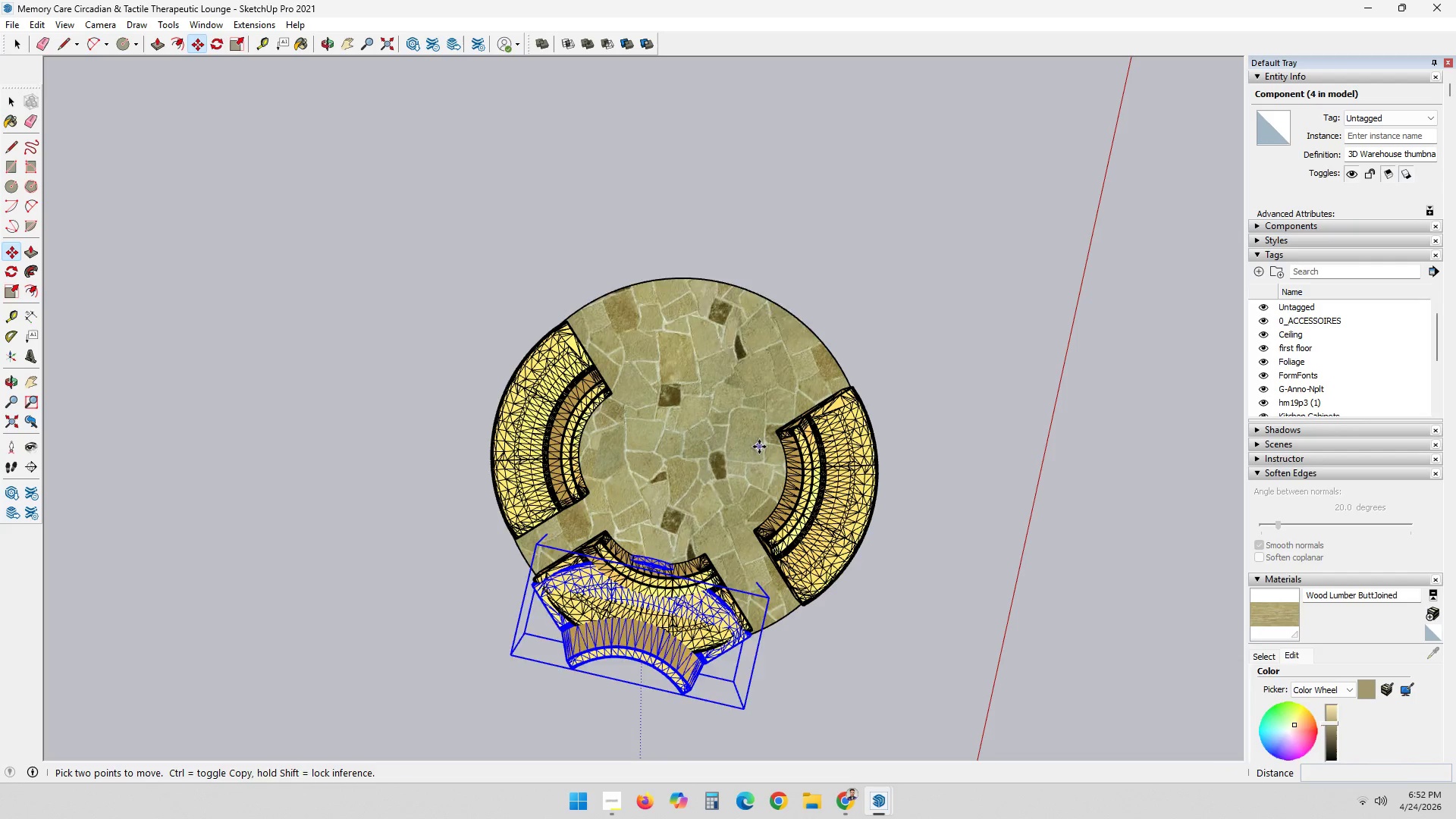 
key(Control+Z)
 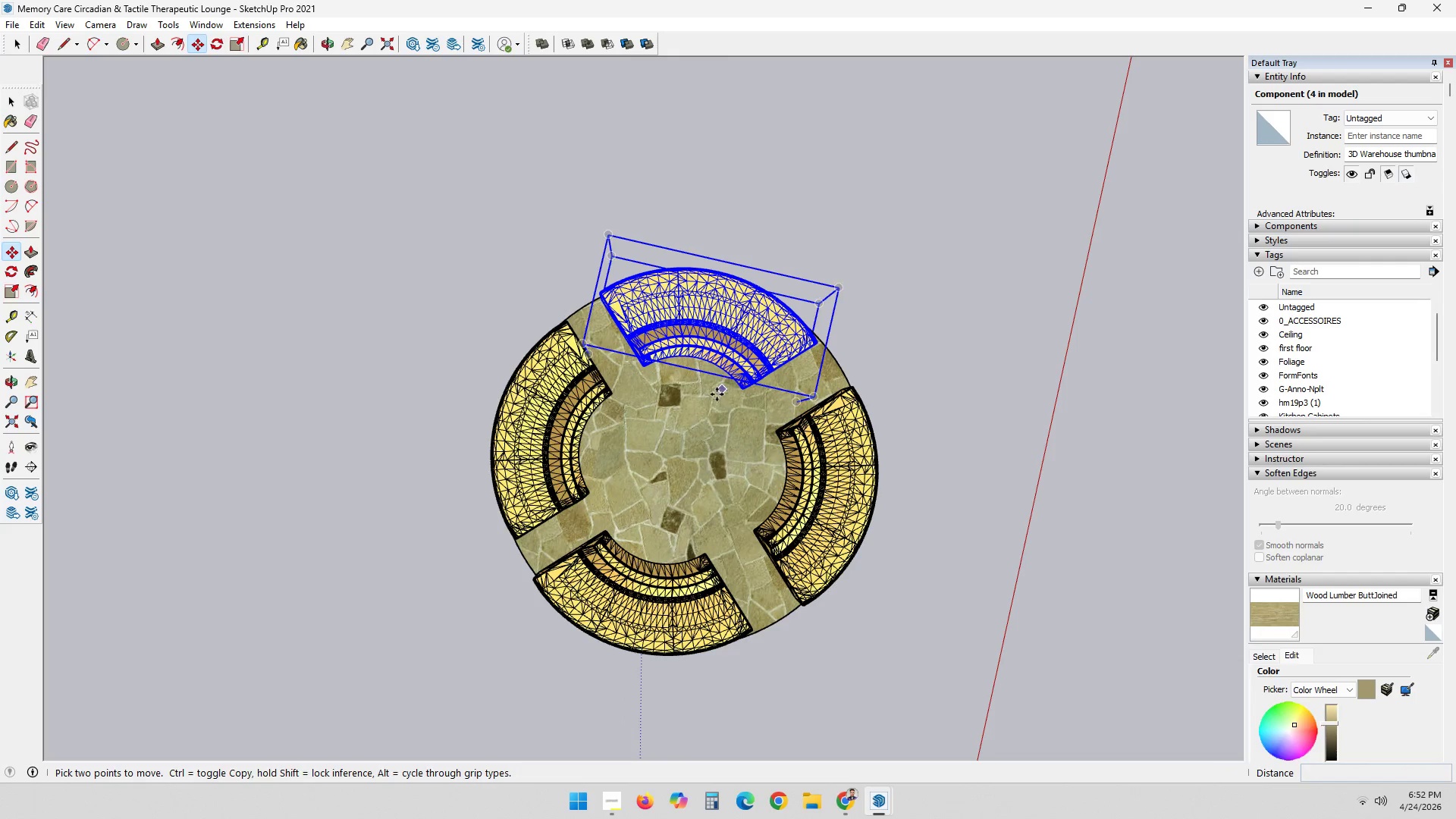 
left_click([714, 397])
 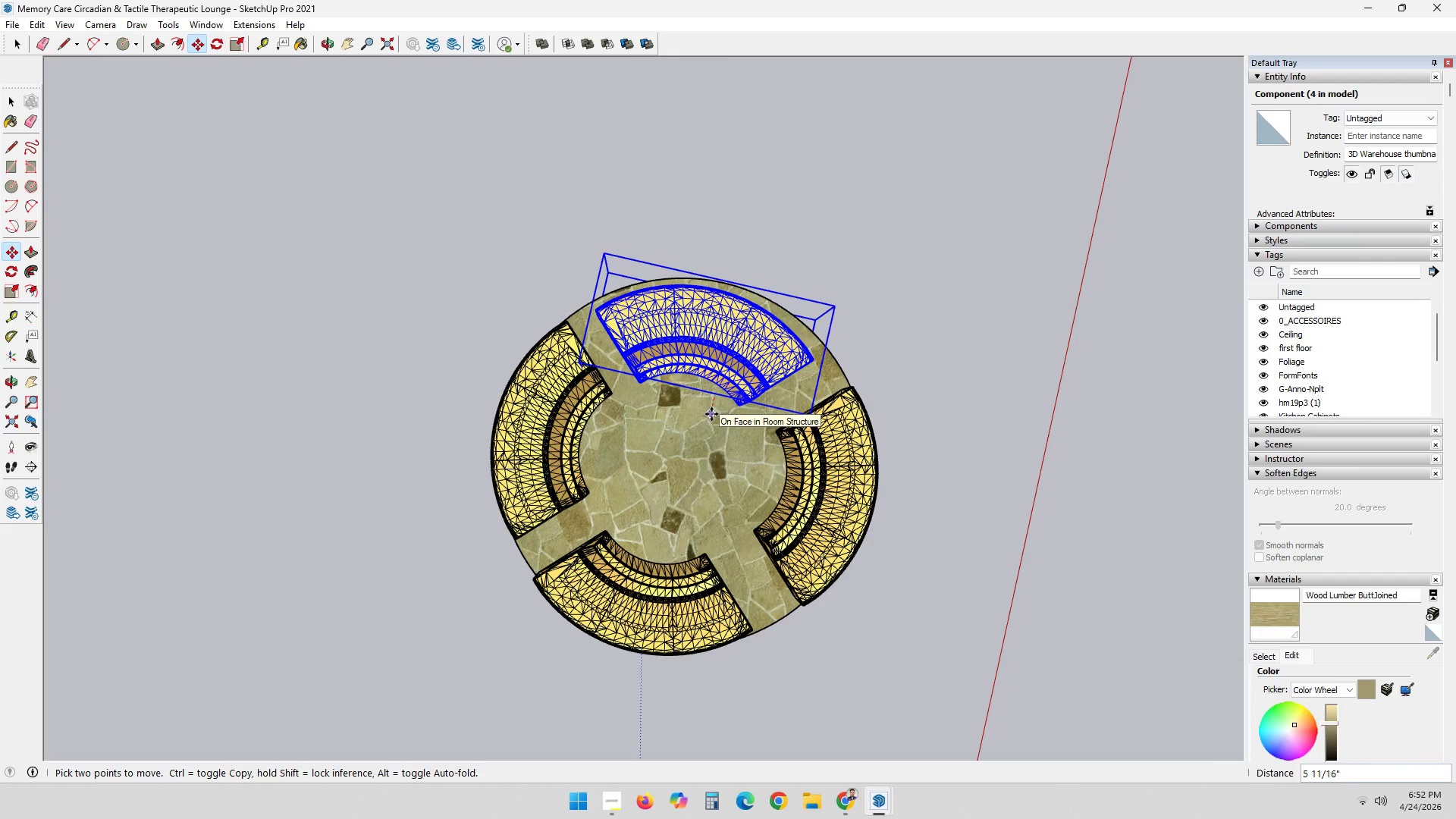 
key(8)
 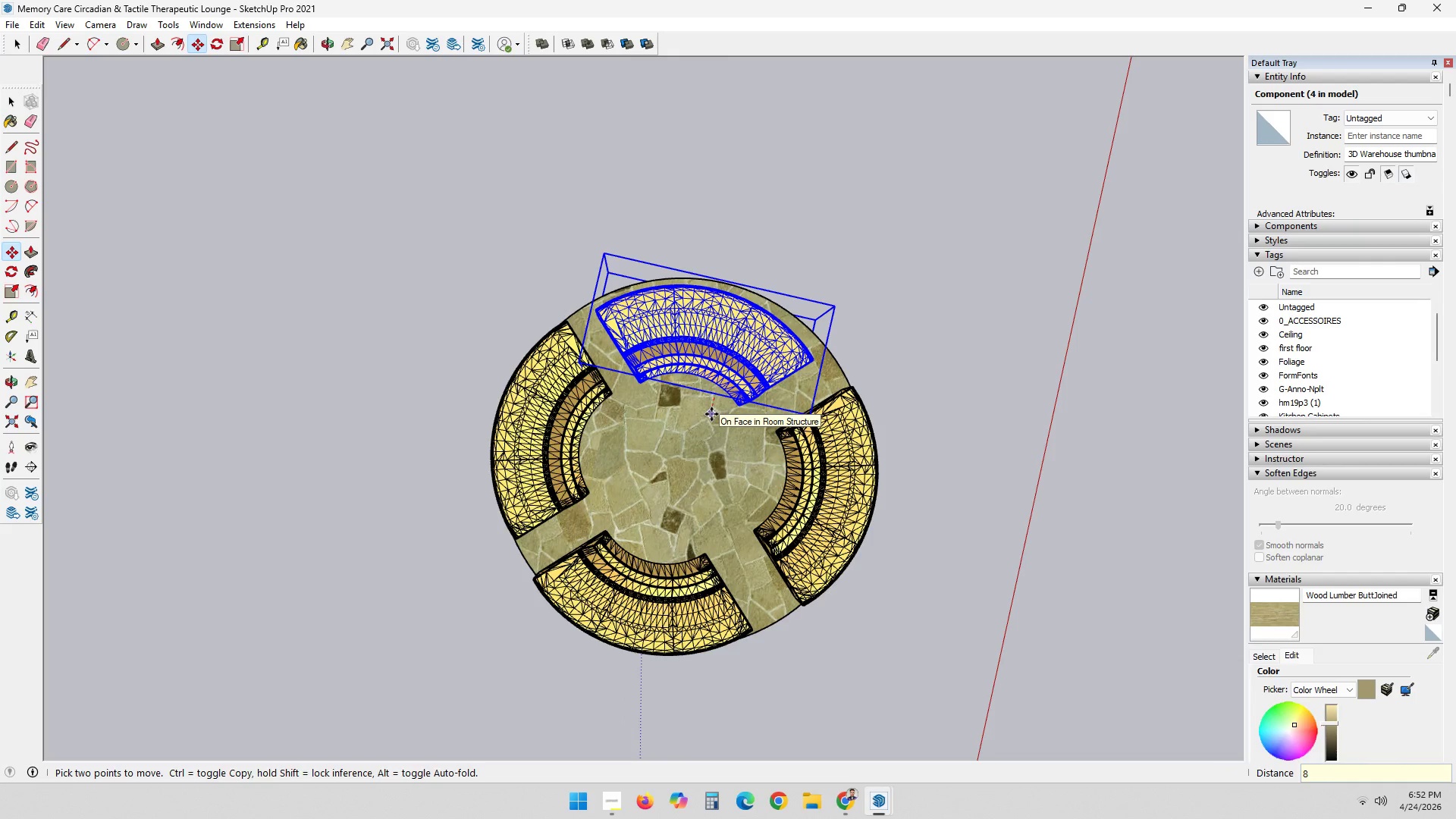 
key(Shift+ShiftRight)
 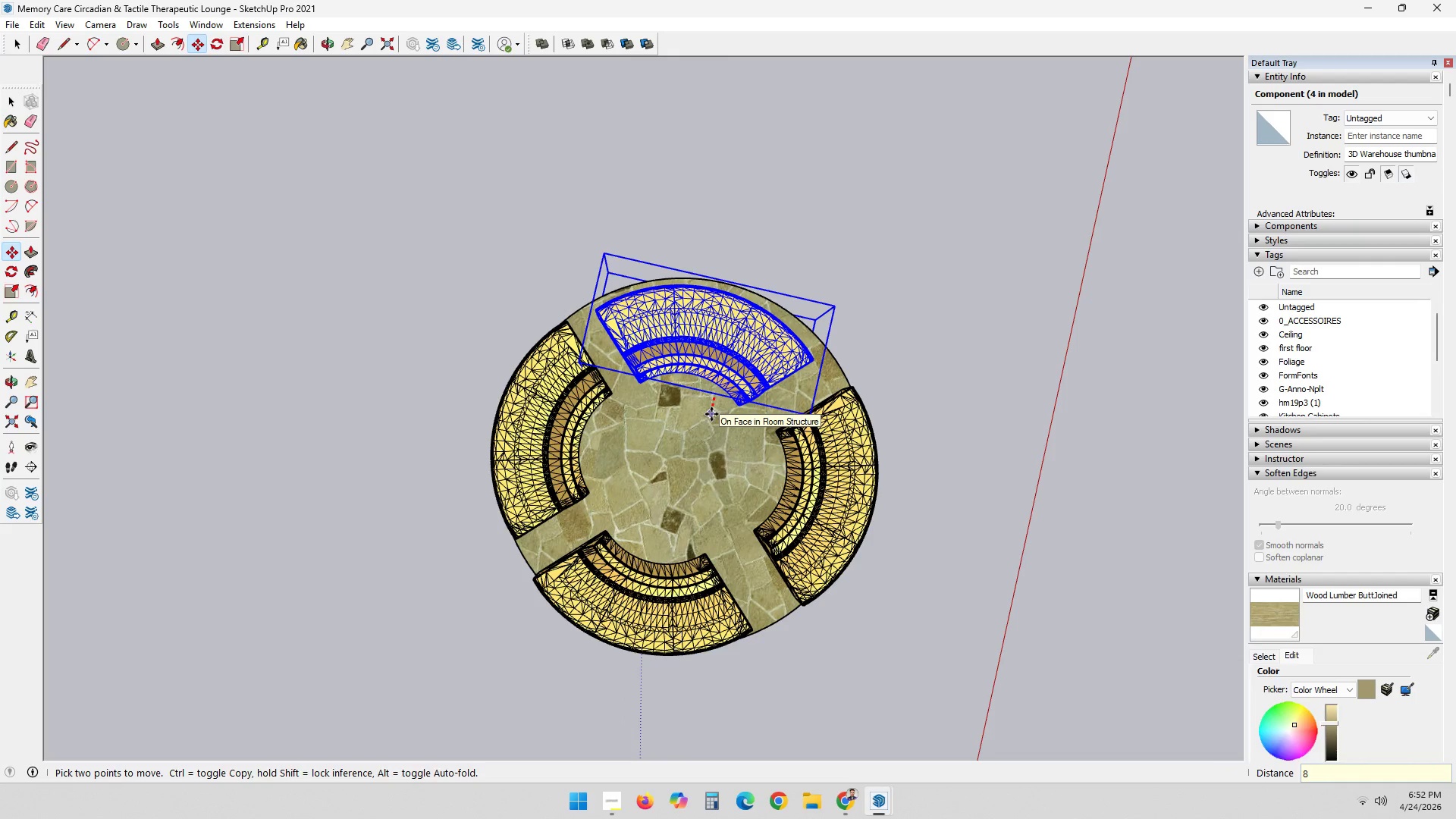 
key(Shift+Quote)
 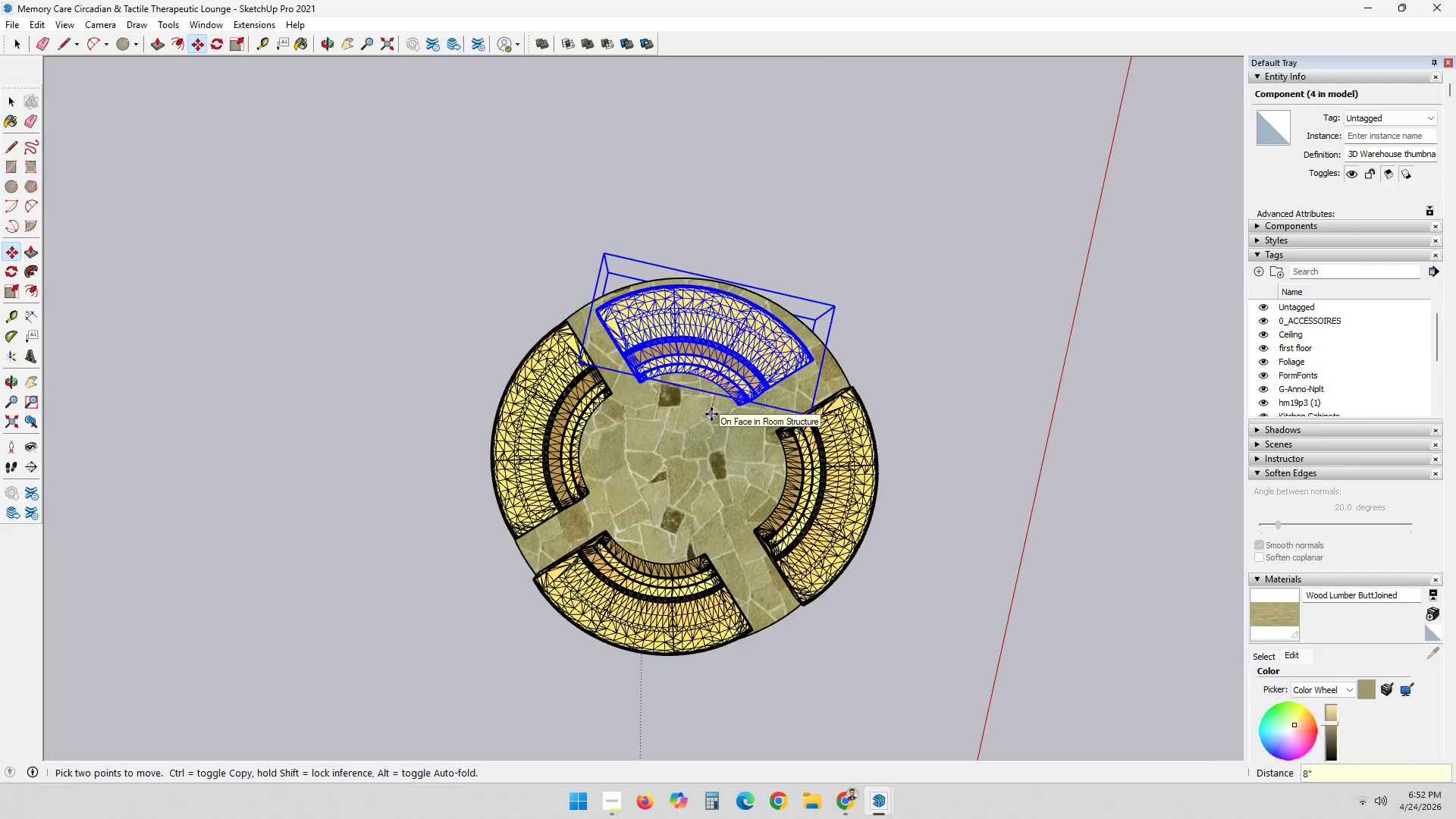 
key(Enter)
 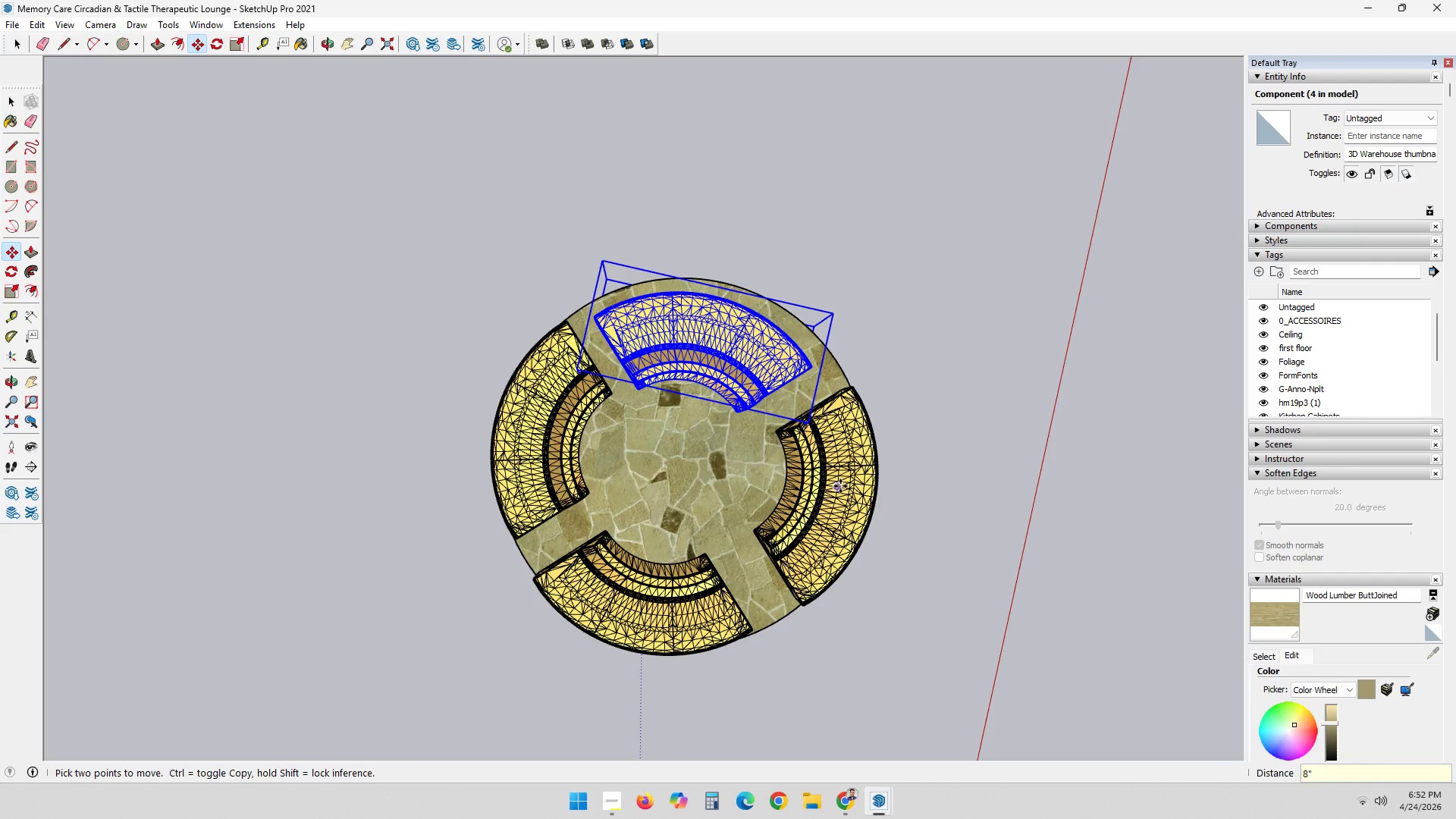 
key(Space)
 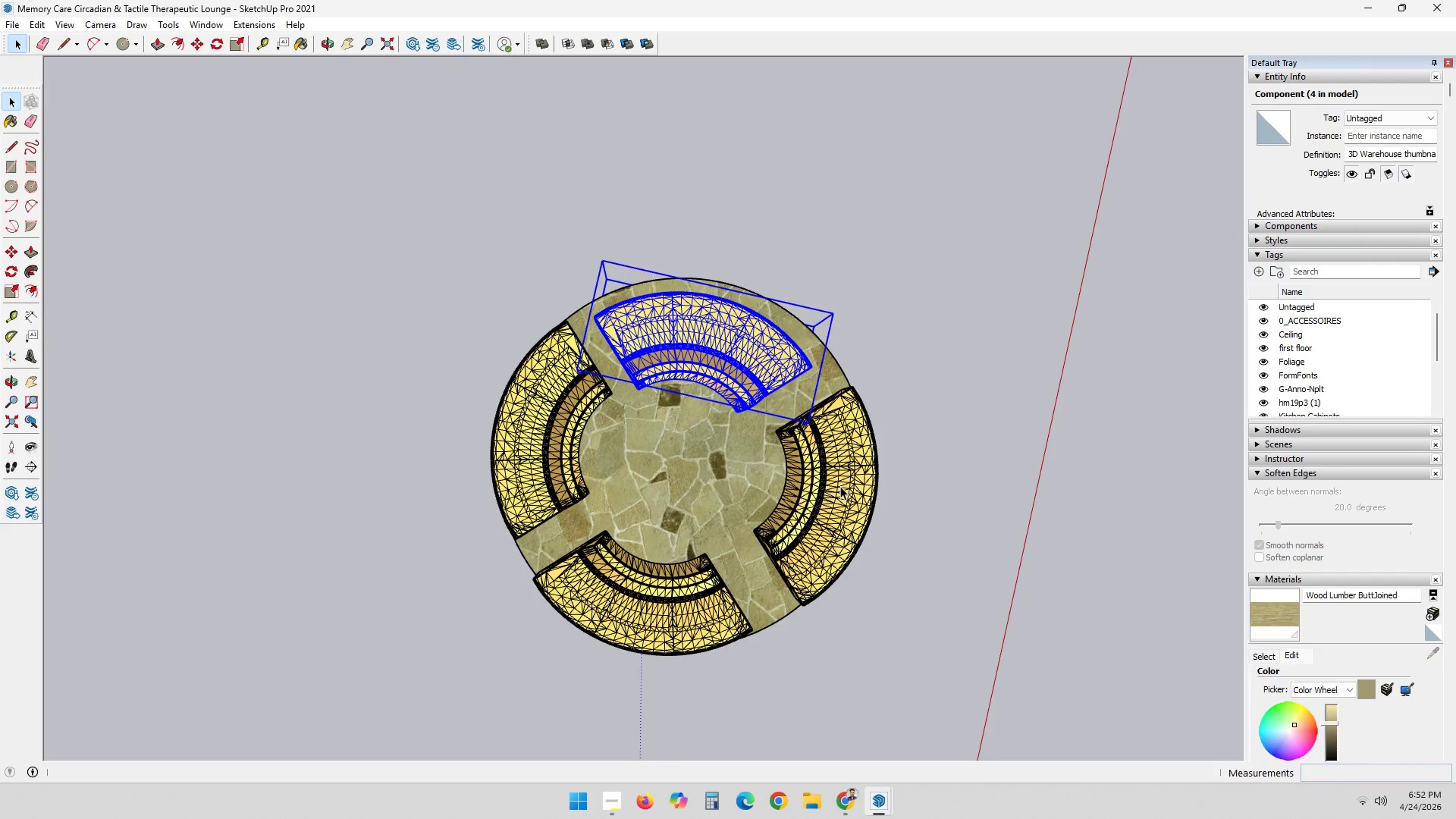 
left_click([840, 486])
 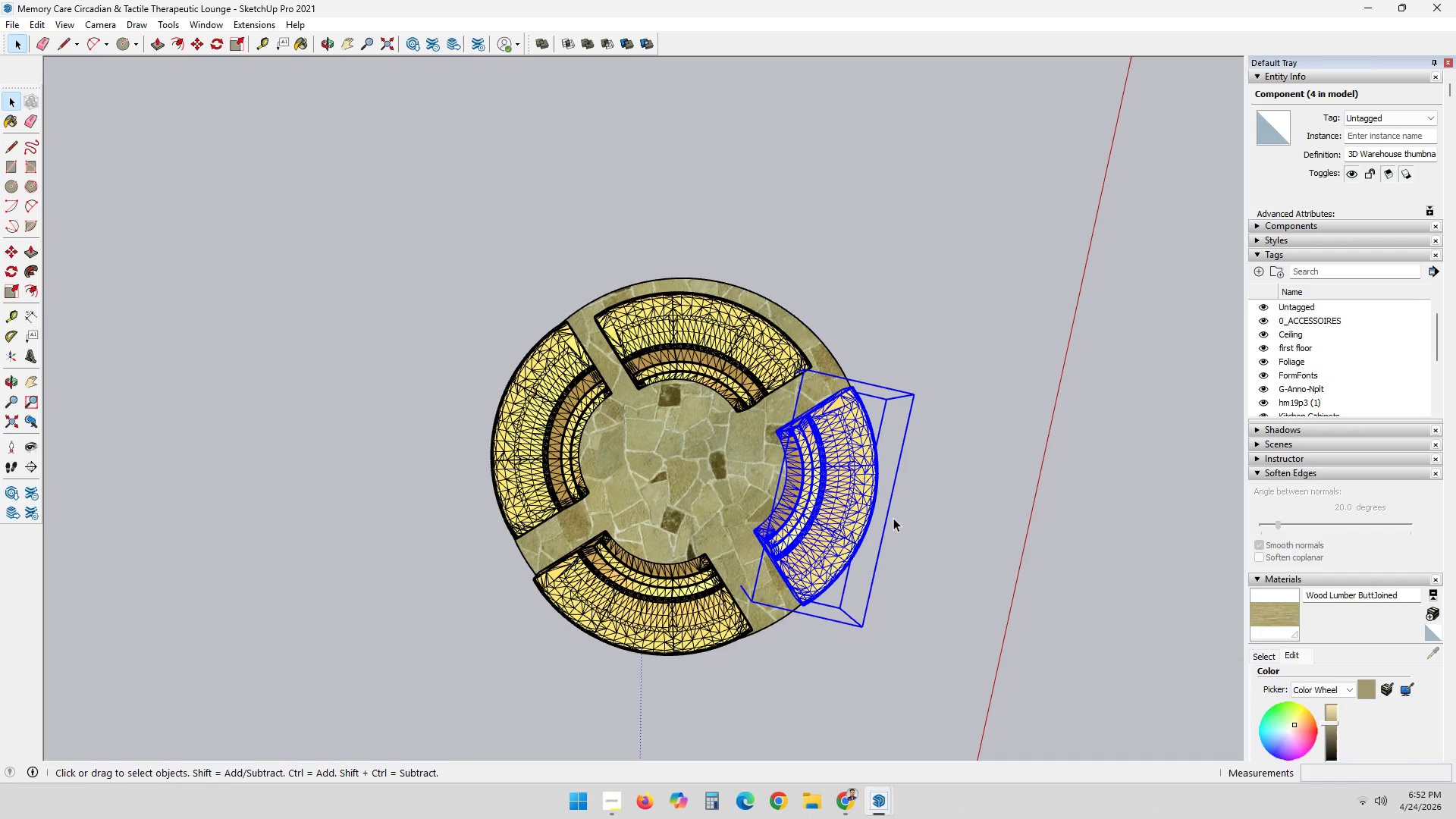 
key(M)
 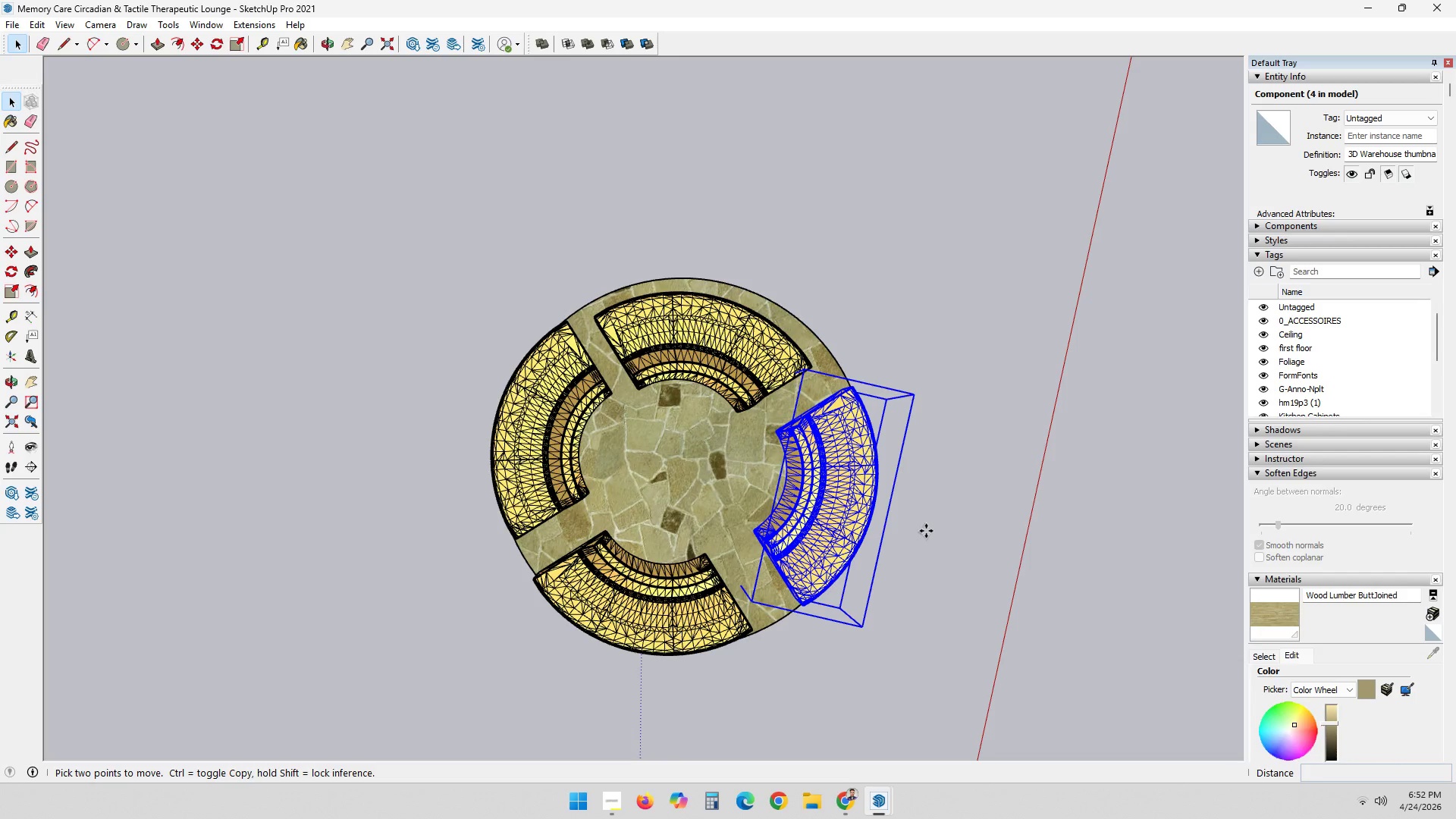 
left_click([926, 531])
 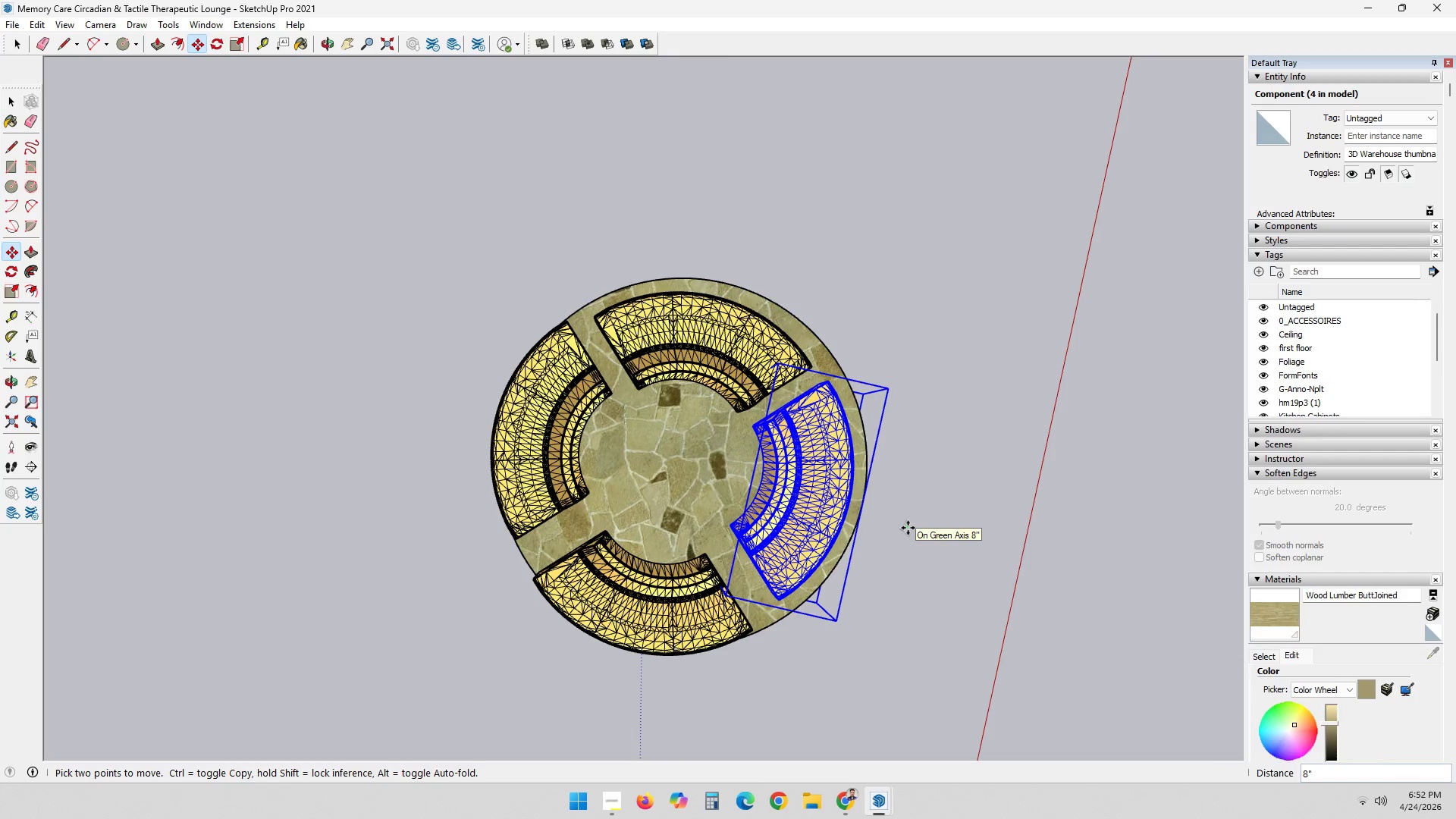 
key(8)
 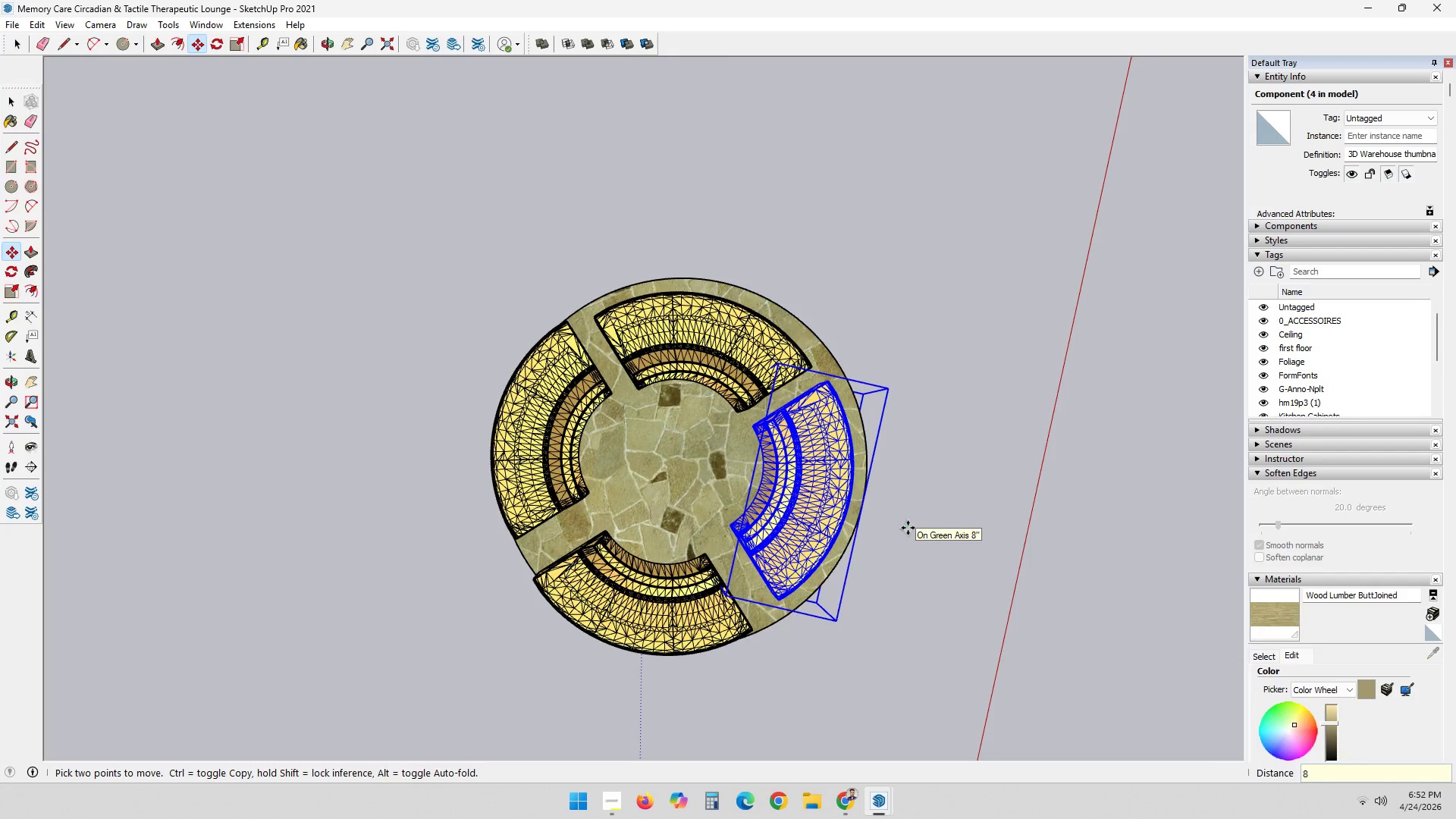 
key(Quote)
 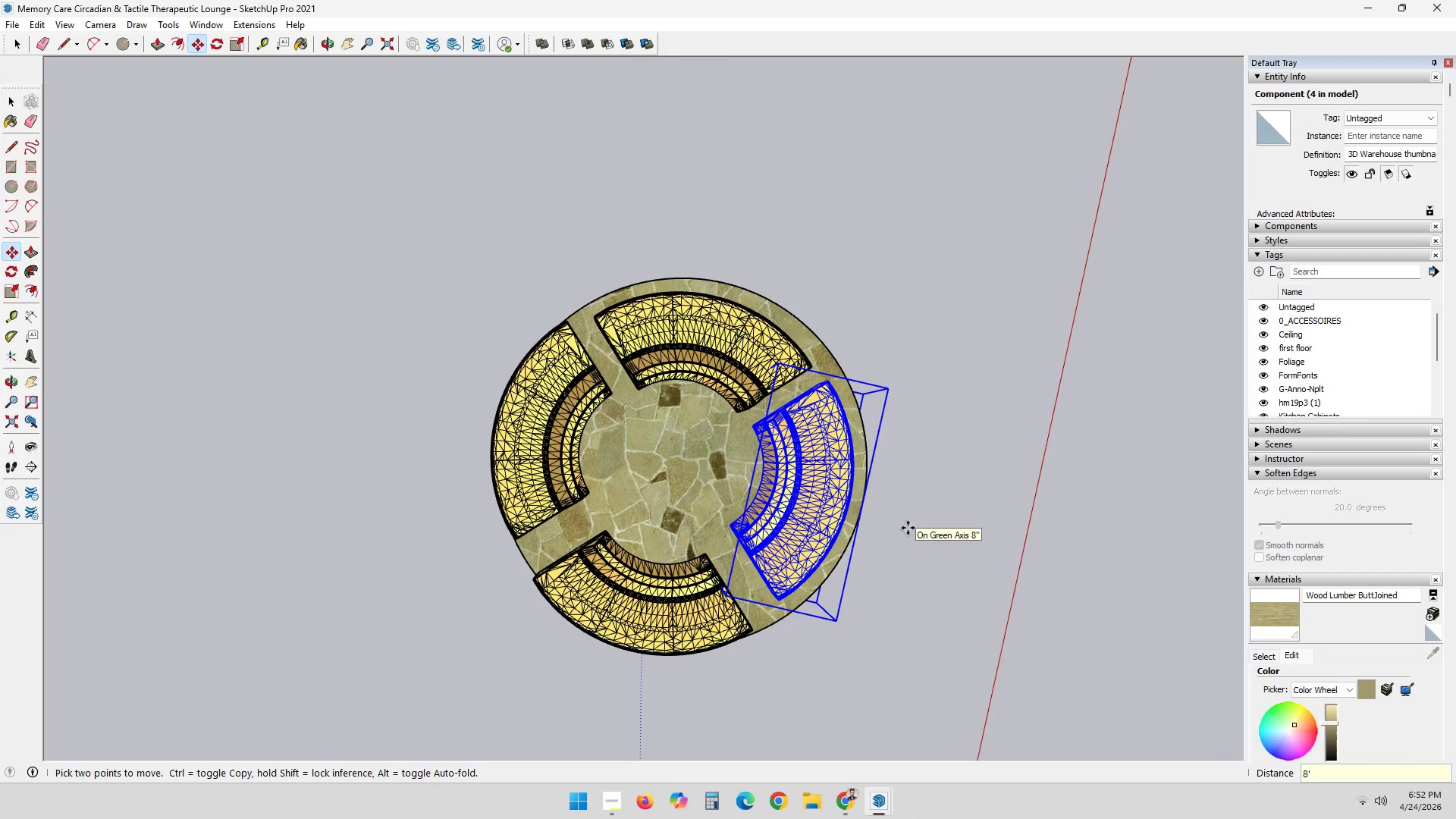 
key(Backspace)
 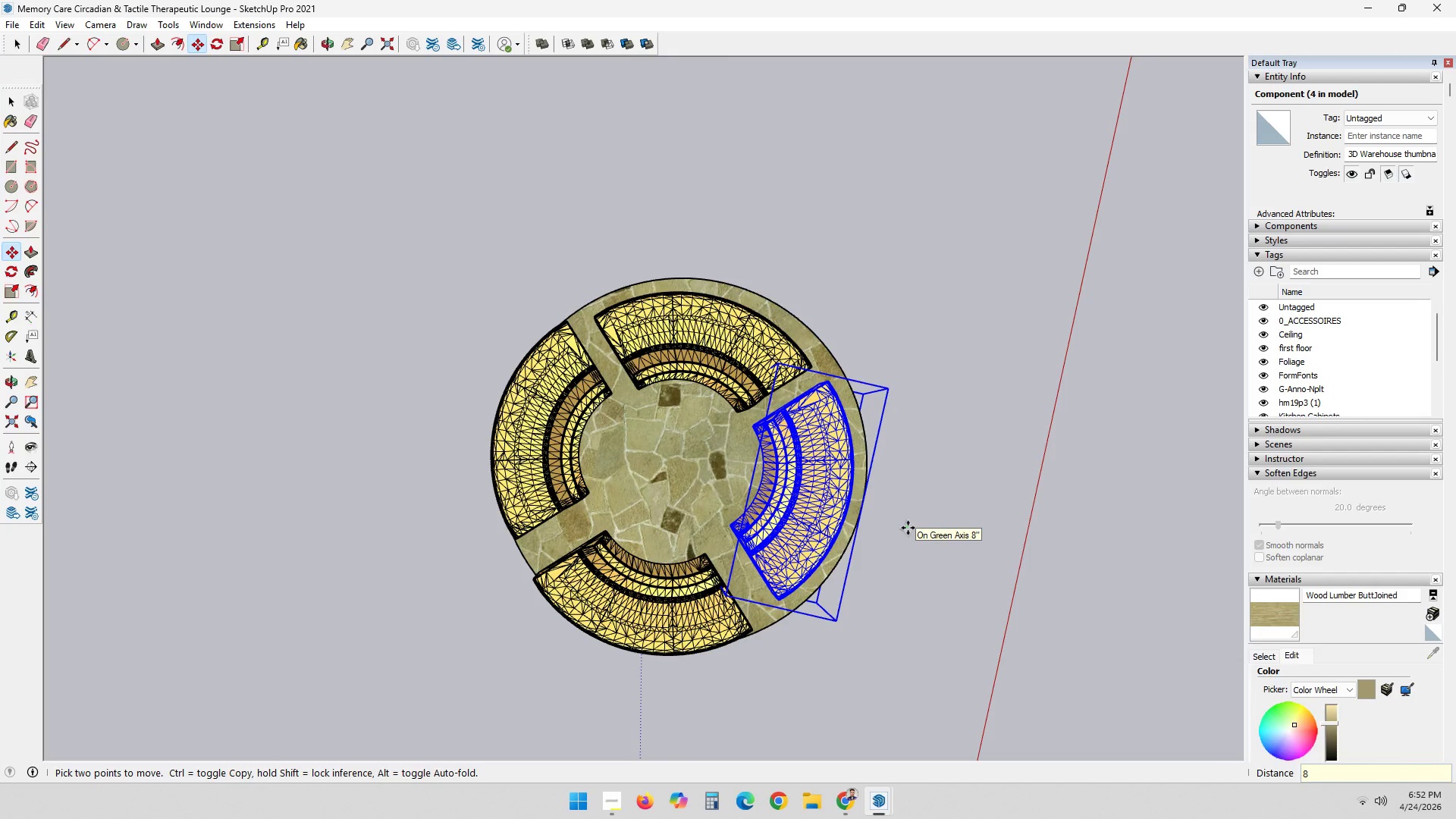 
key(Shift+ShiftRight)
 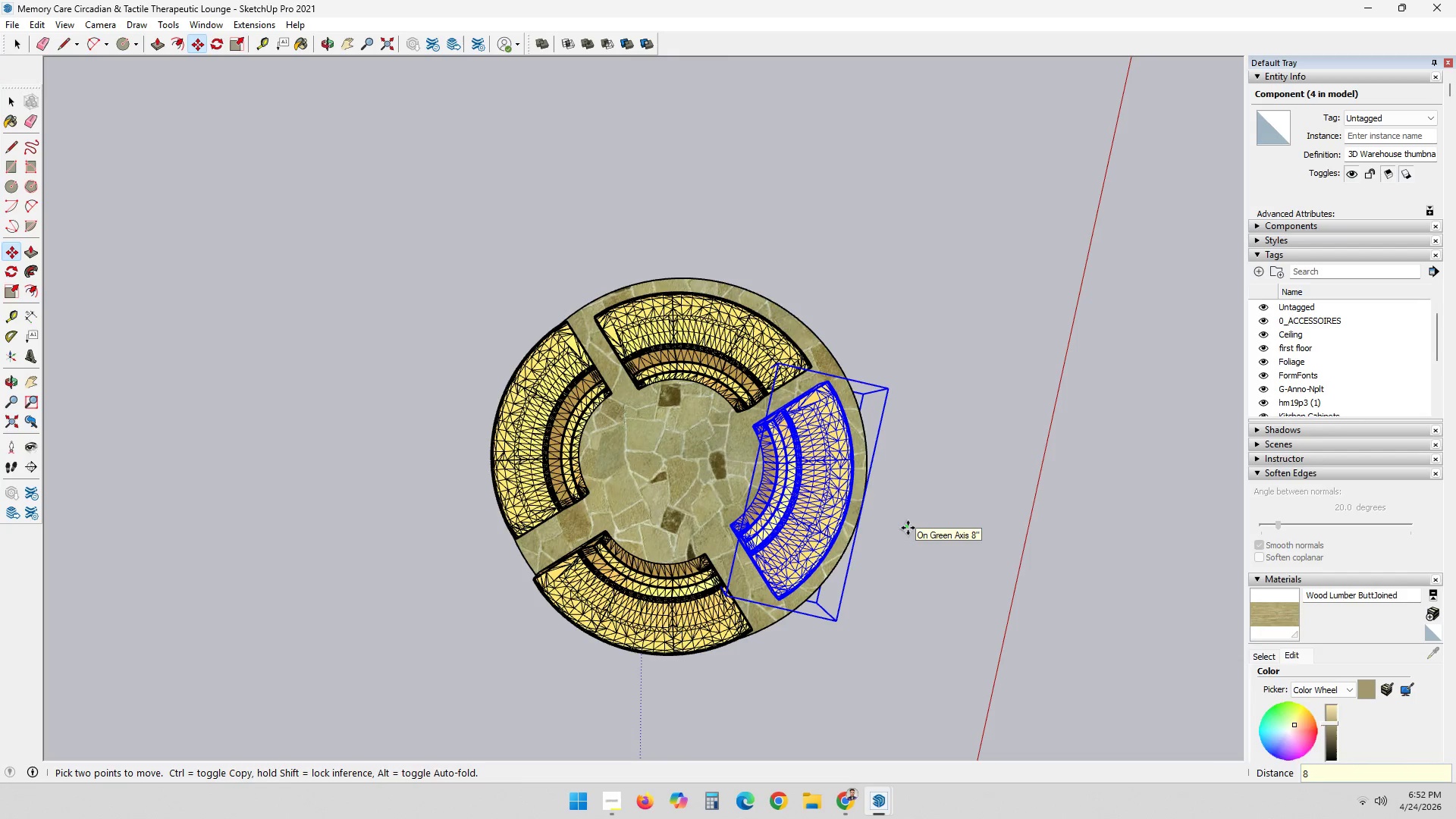 
key(Shift+Quote)
 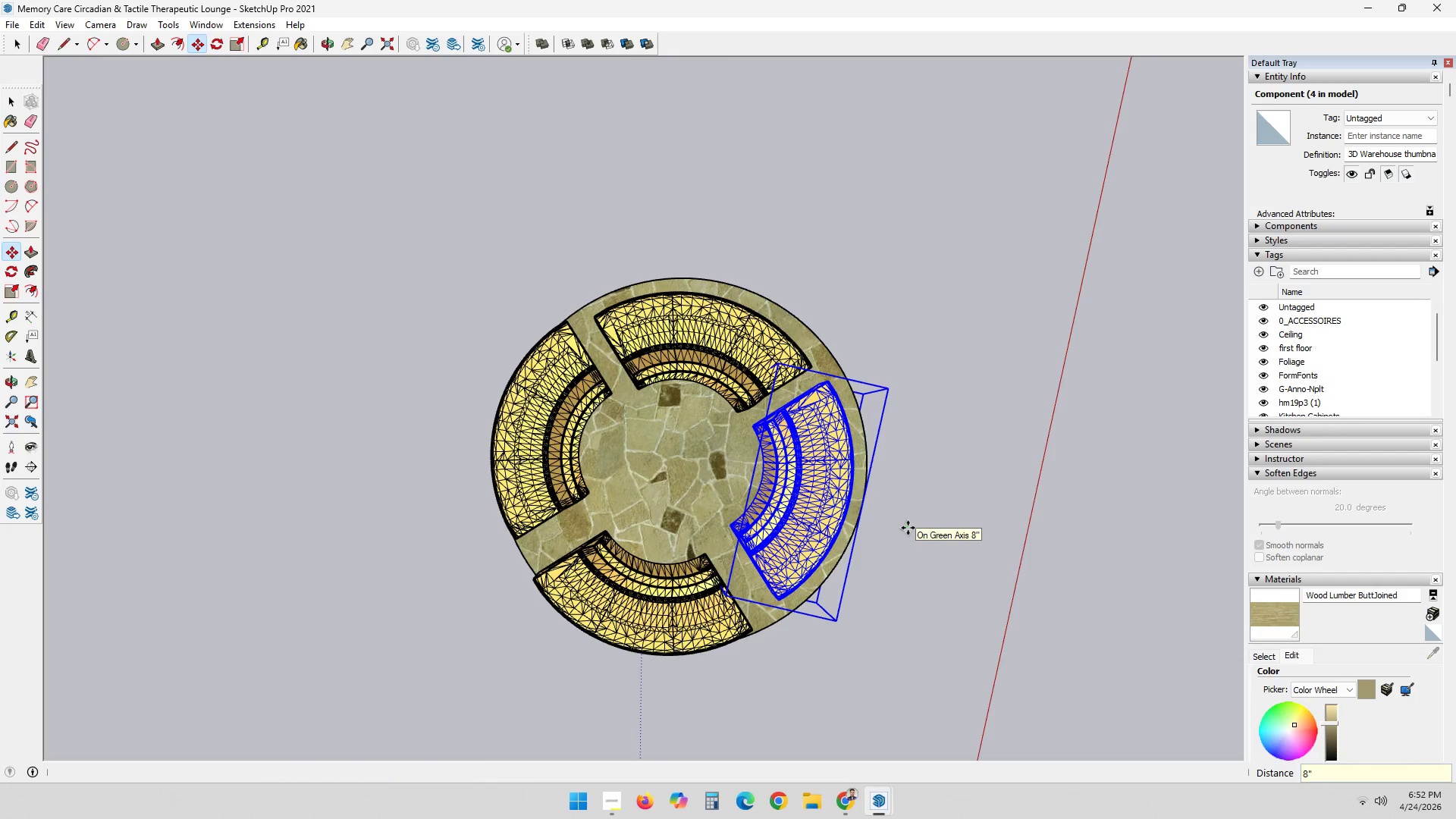 
key(Enter)
 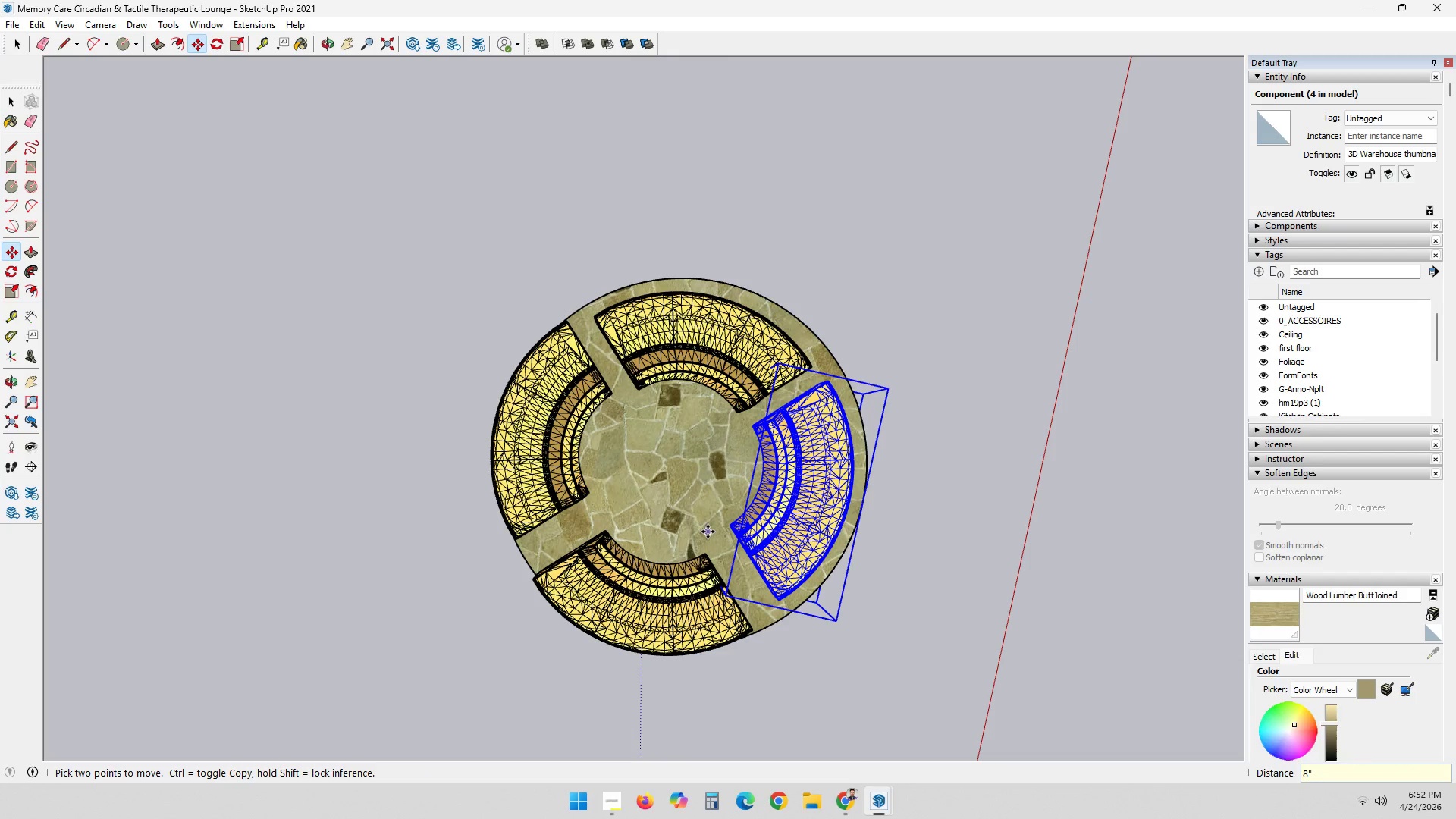 
key(Space)
 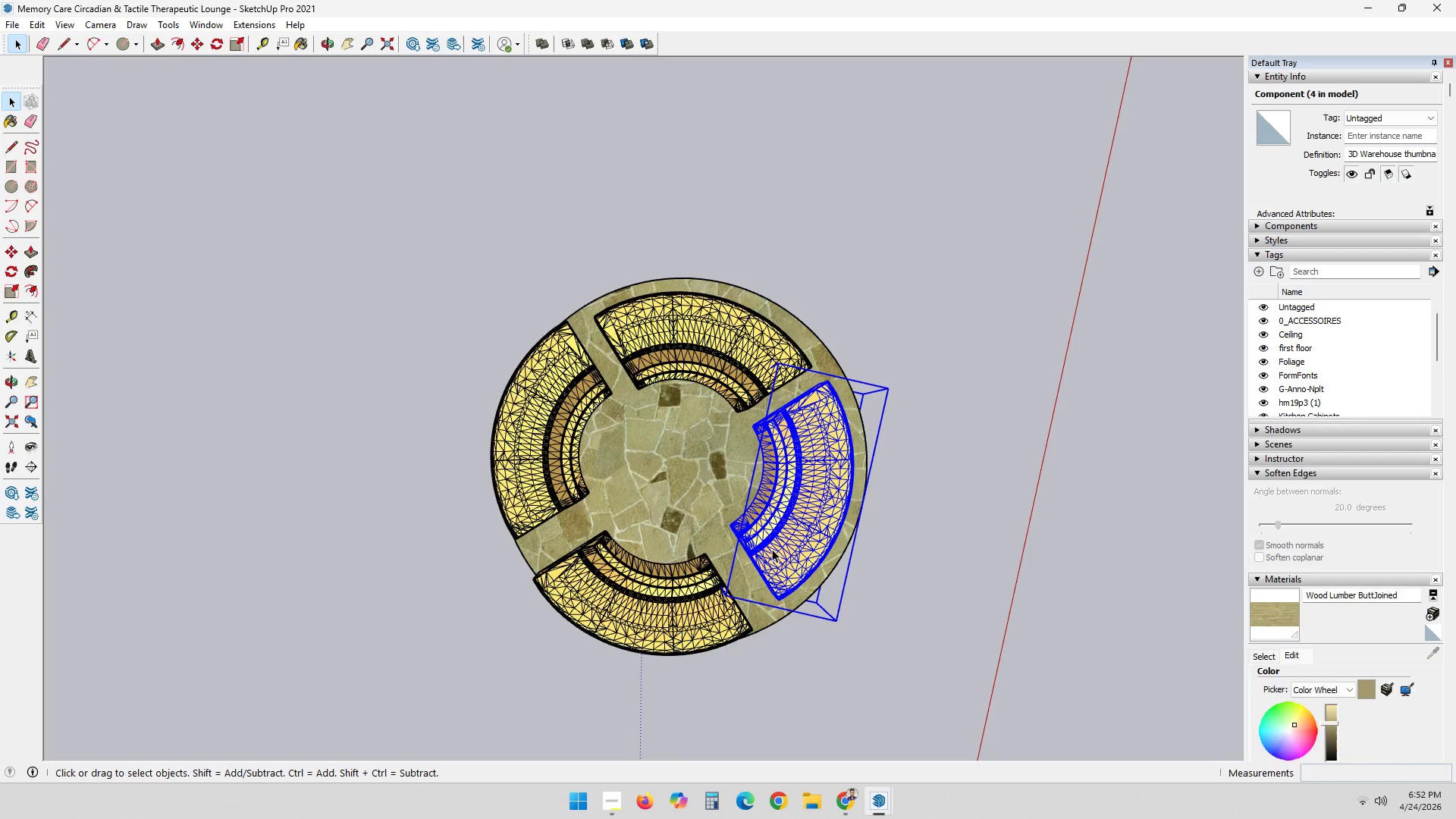 
key(M)
 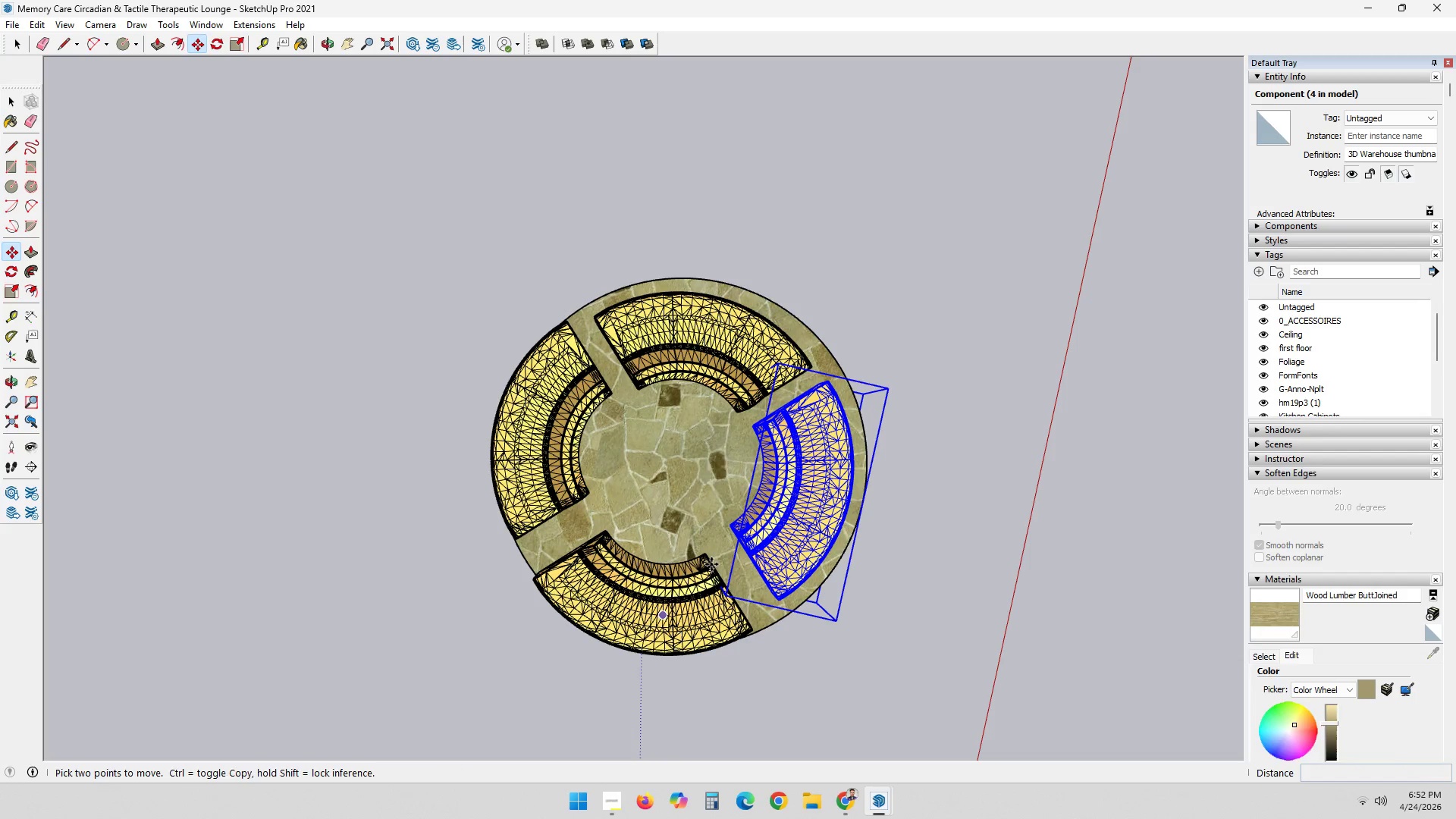 
key(Space)
 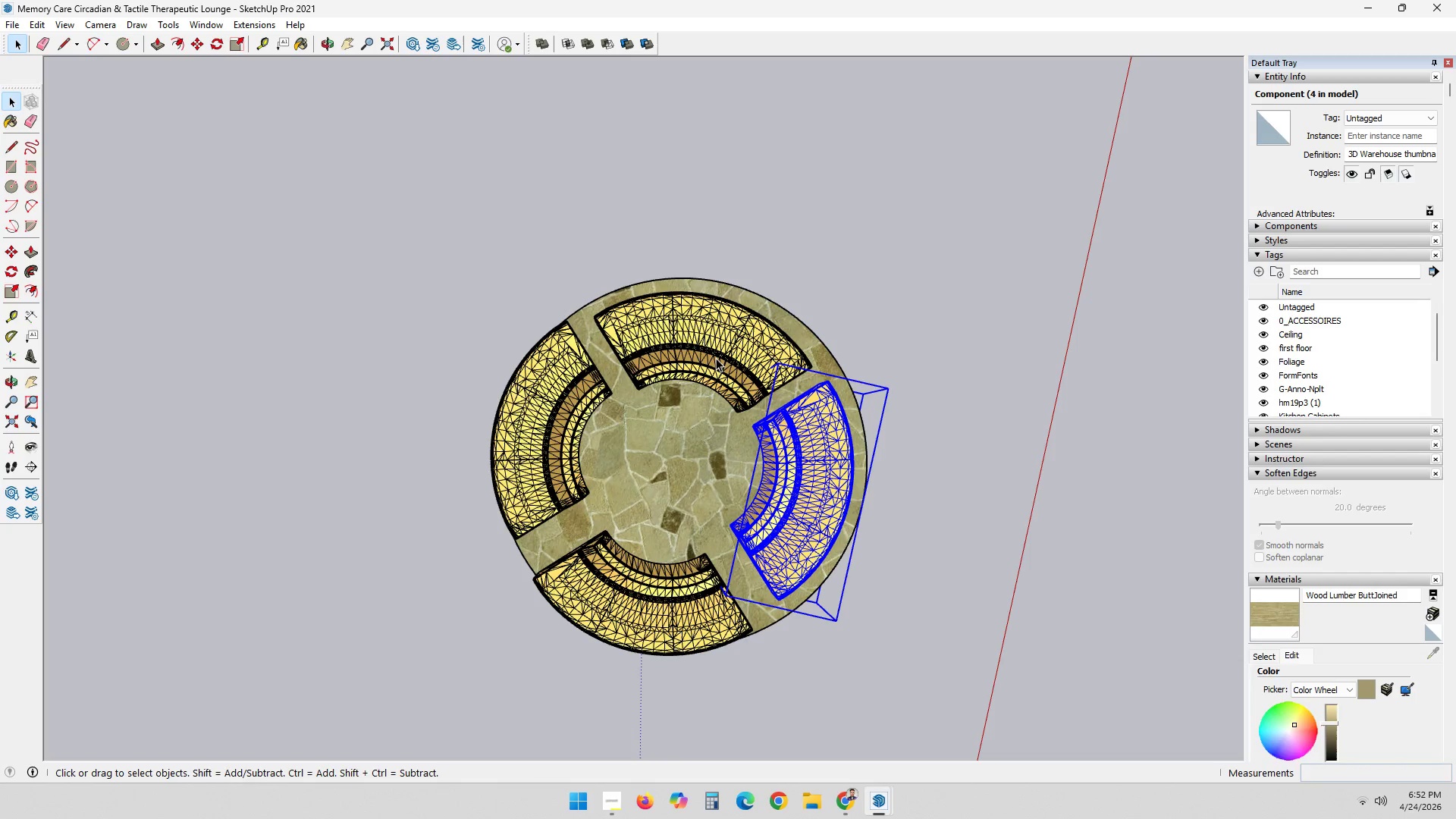 
left_click([716, 358])
 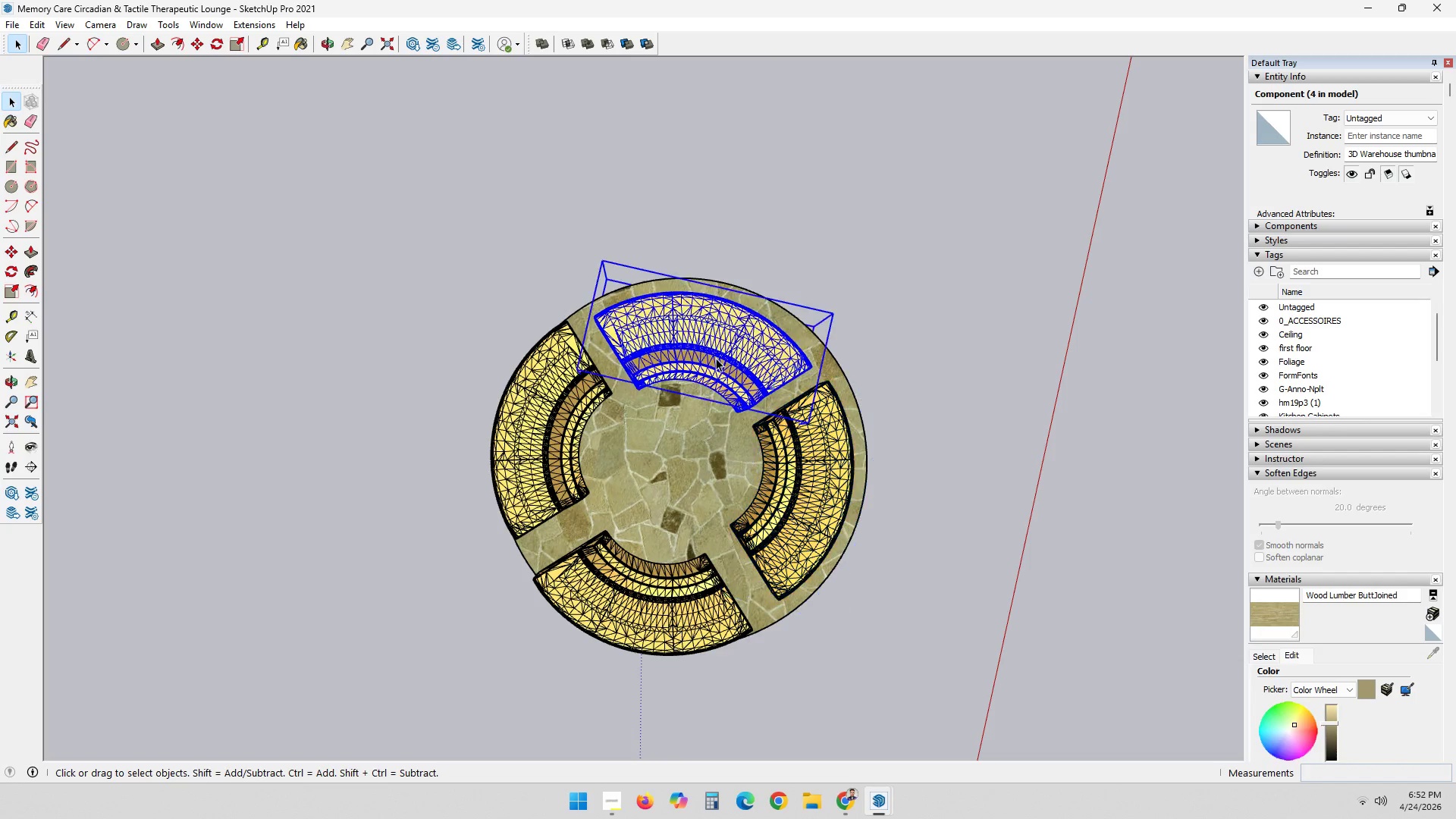 
key(M)
 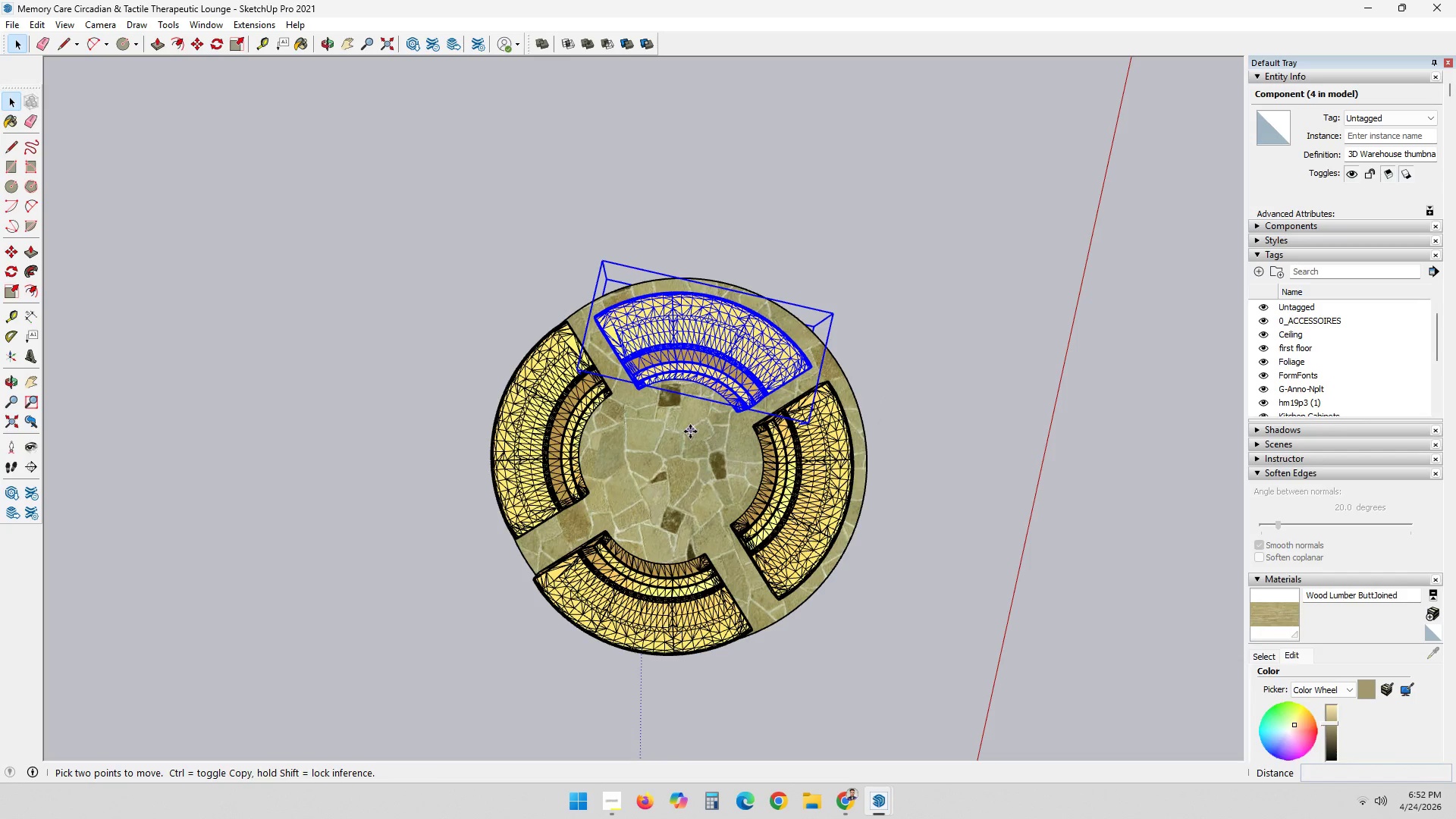 
left_click([690, 431])
 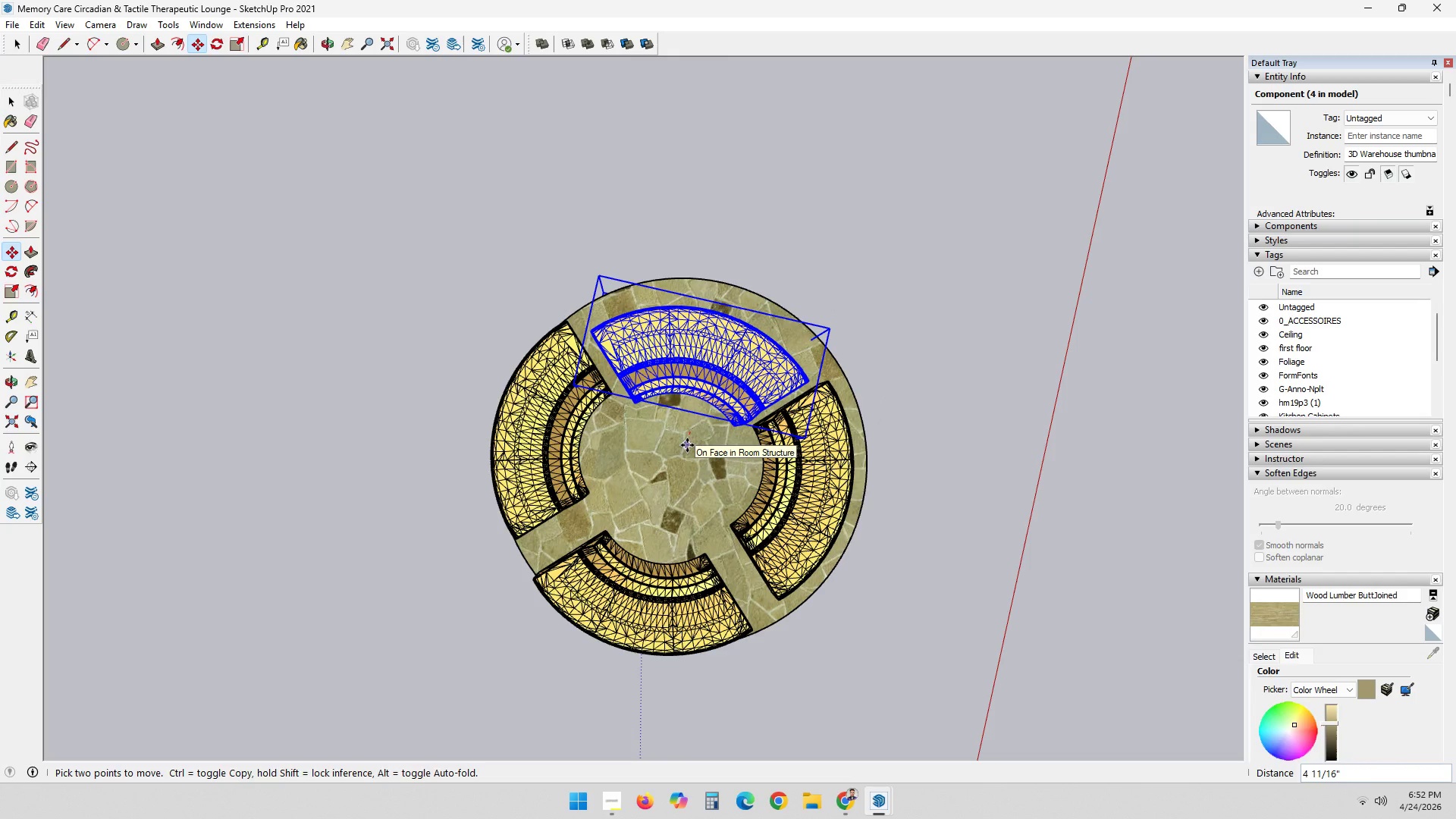 
key(3)
 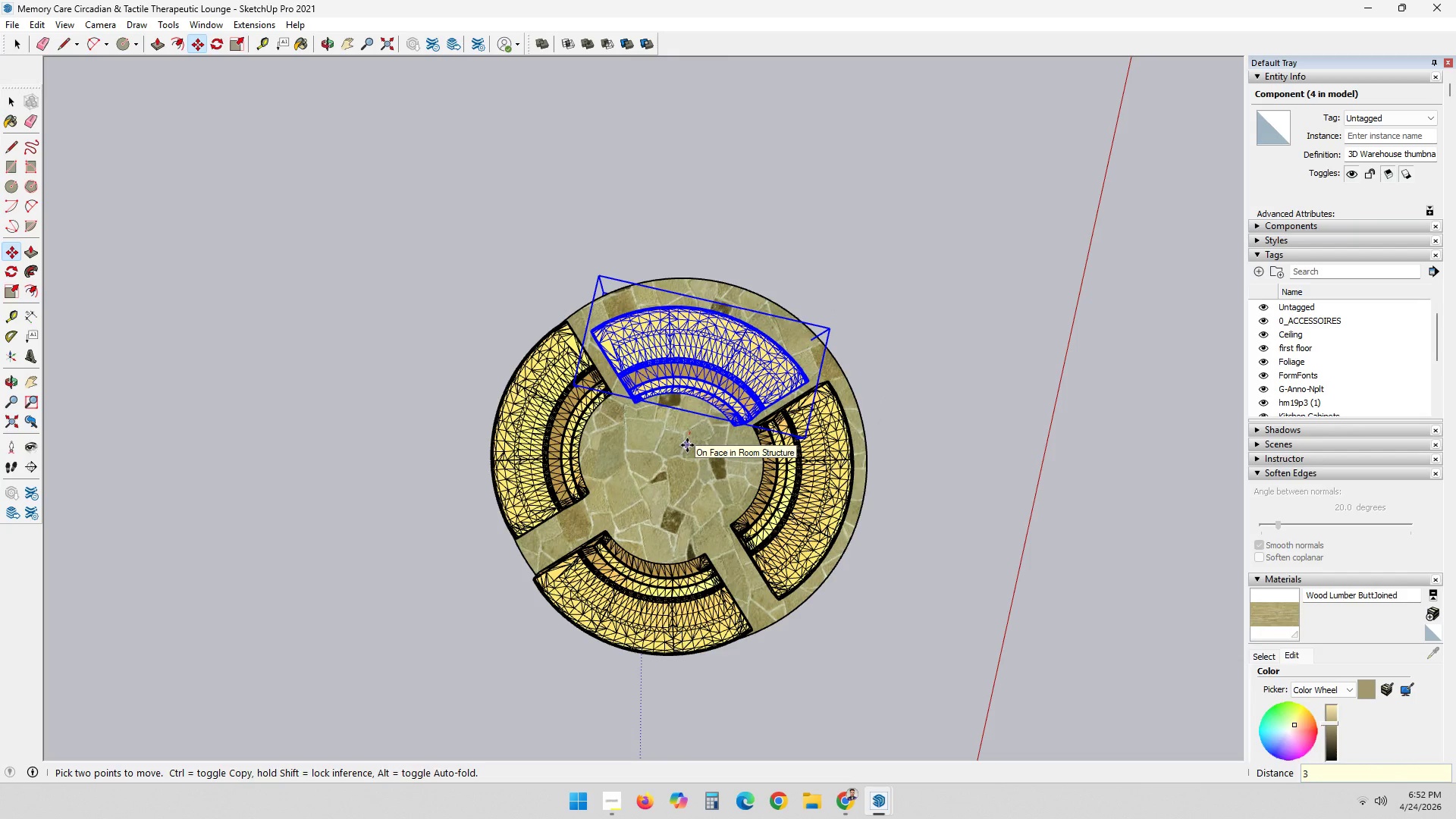 
key(Shift+ShiftRight)
 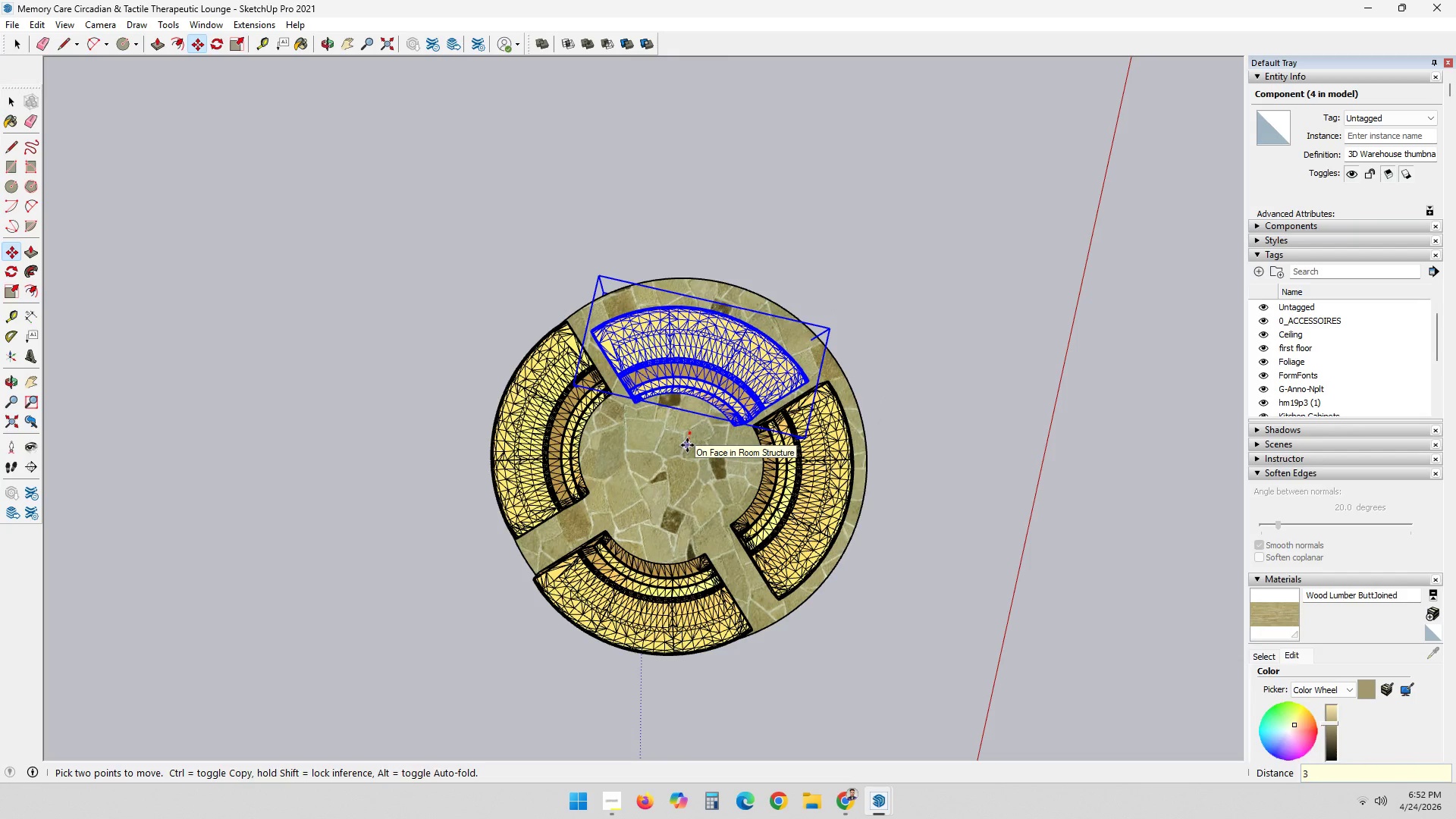 
key(Shift+Quote)
 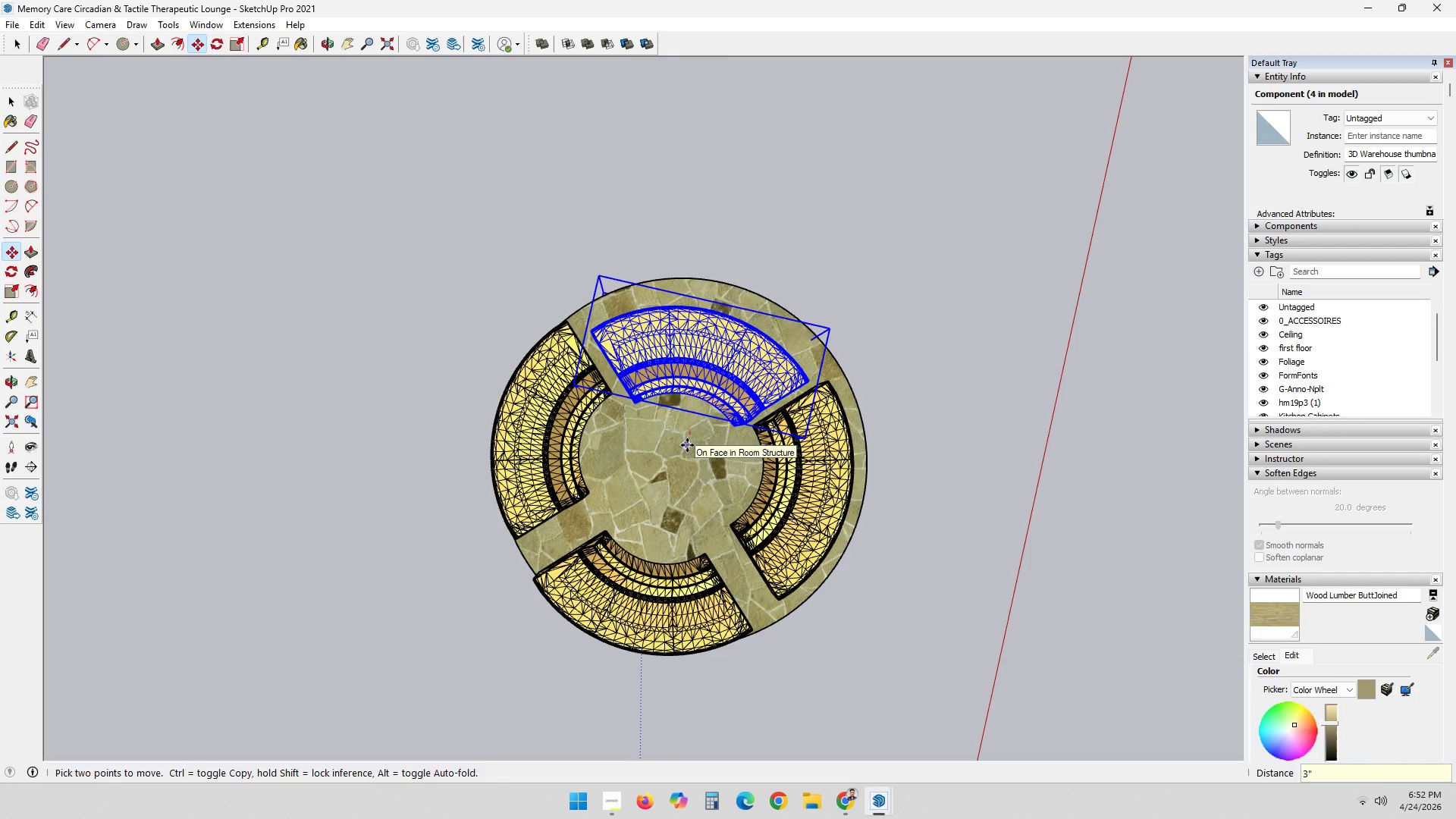 
key(Enter)
 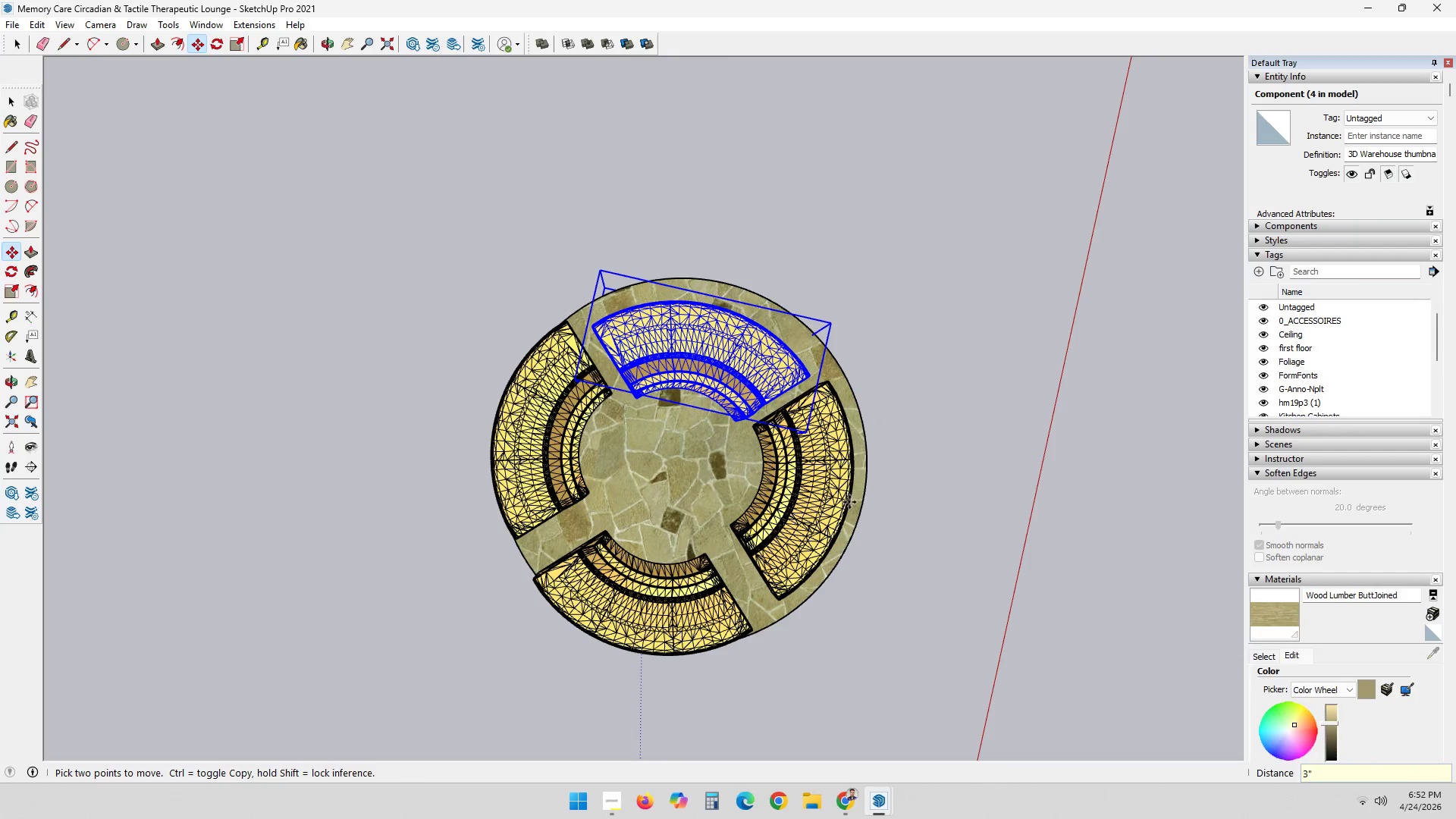 
key(Space)
 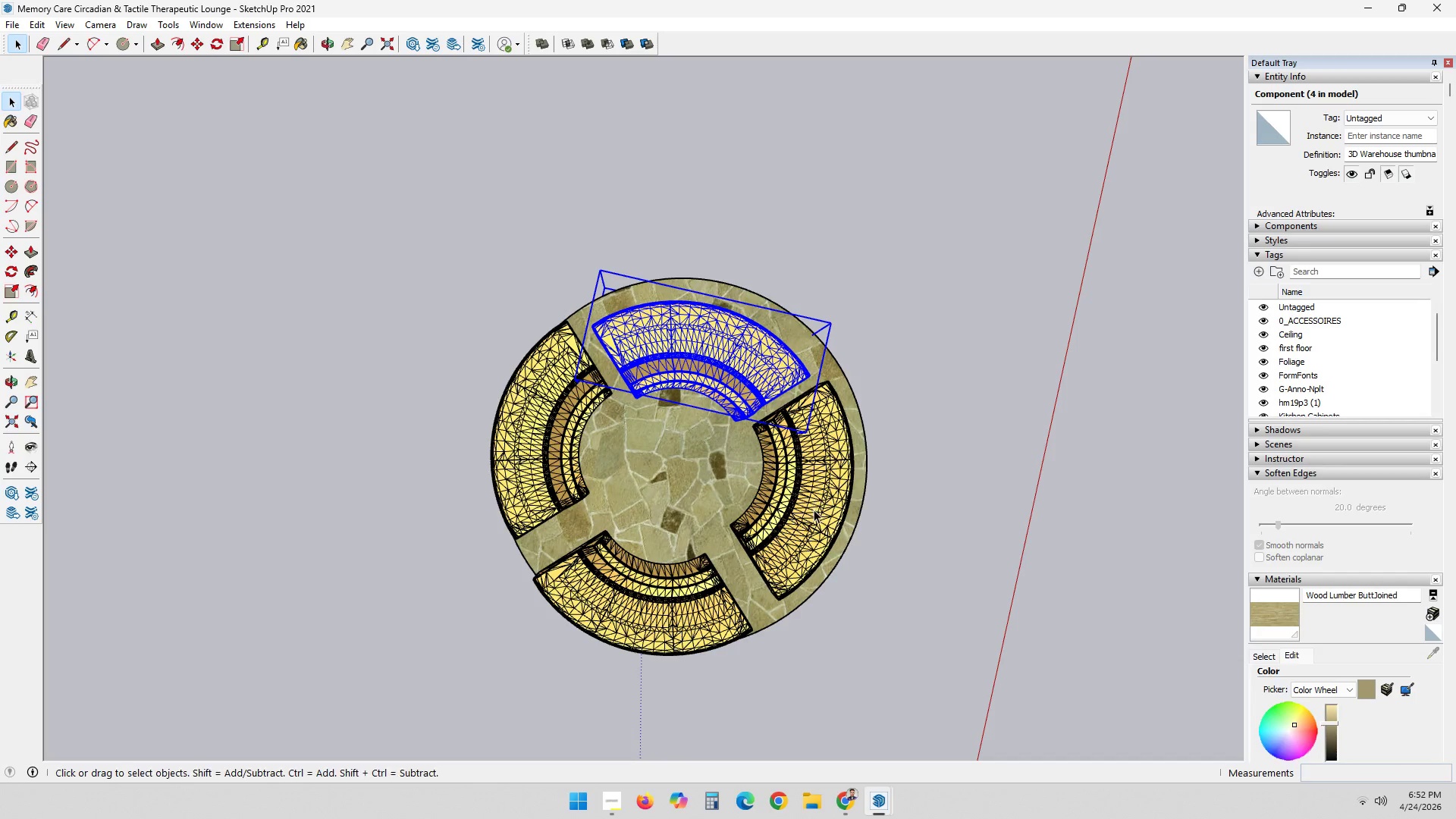 
left_click([814, 510])
 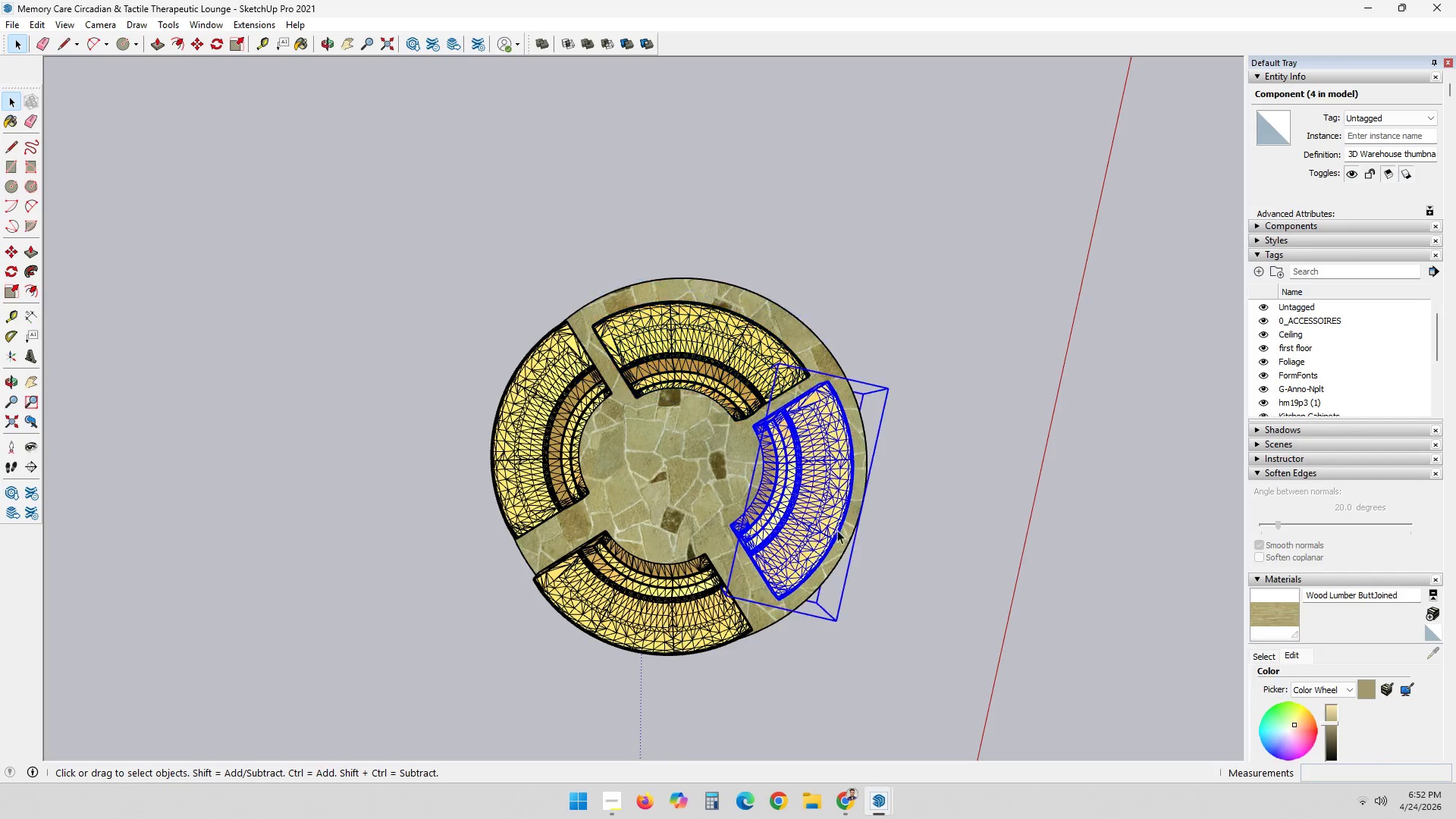 
key(M)
 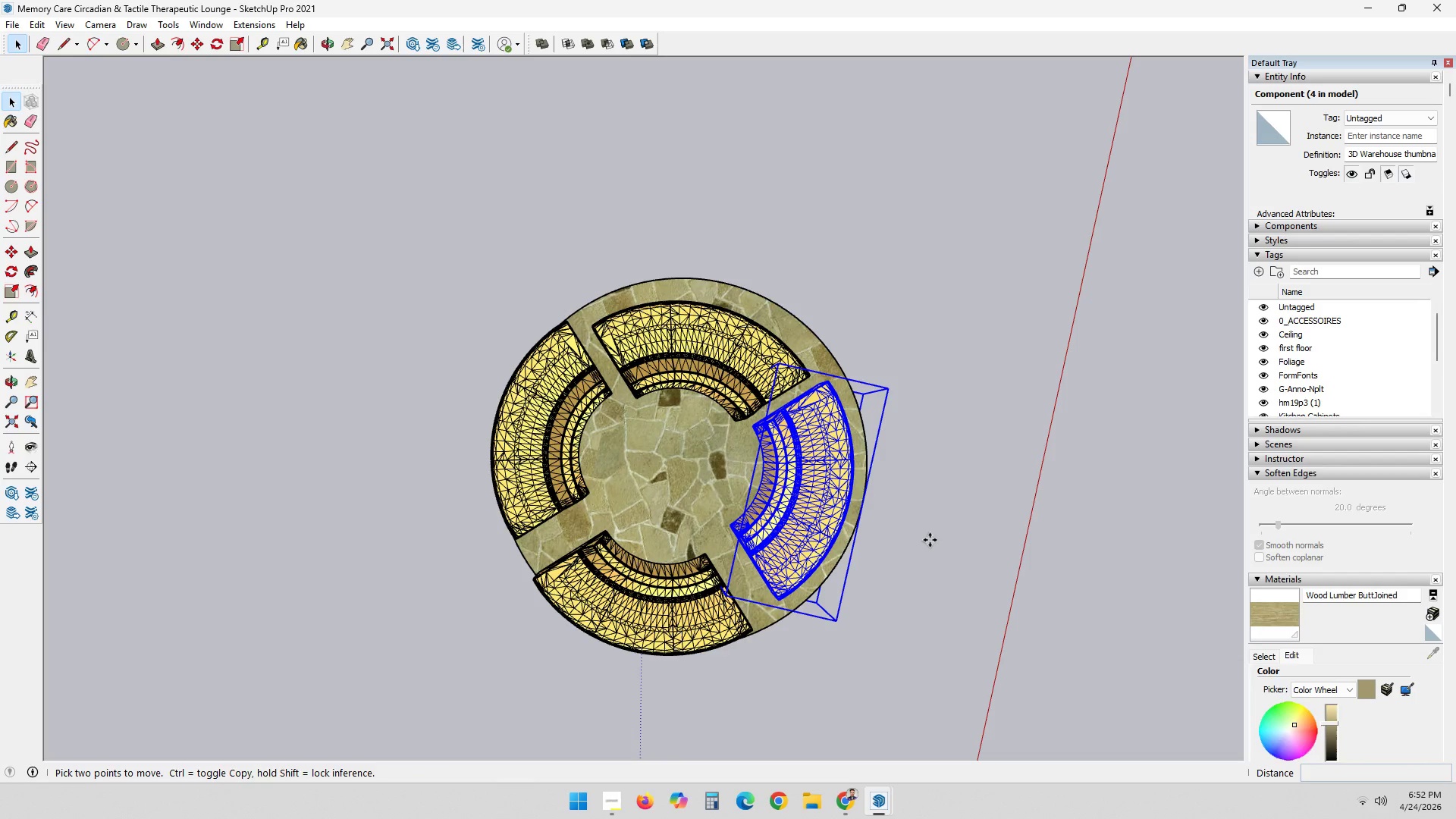 
left_click([930, 540])
 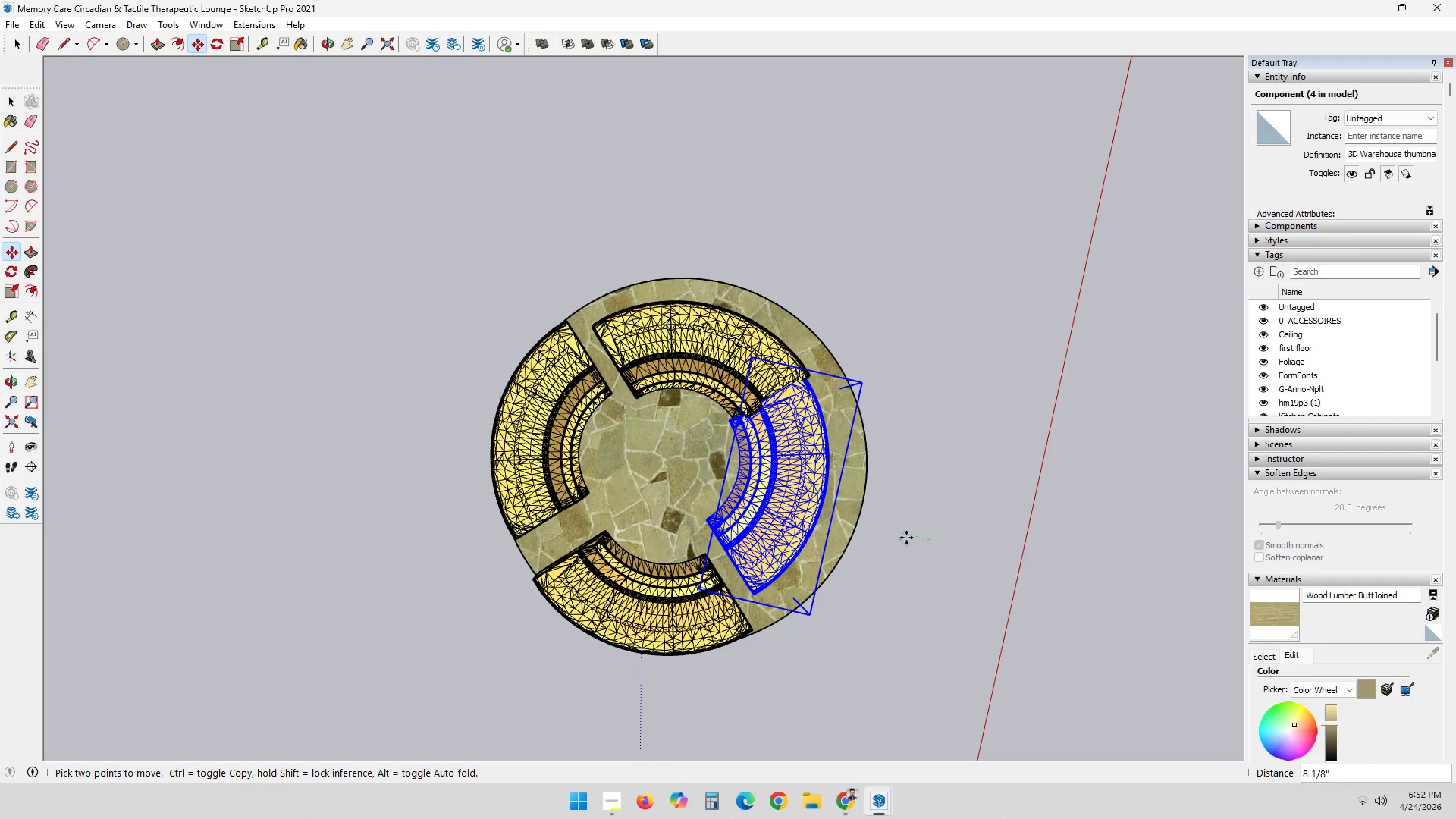 
key(3)
 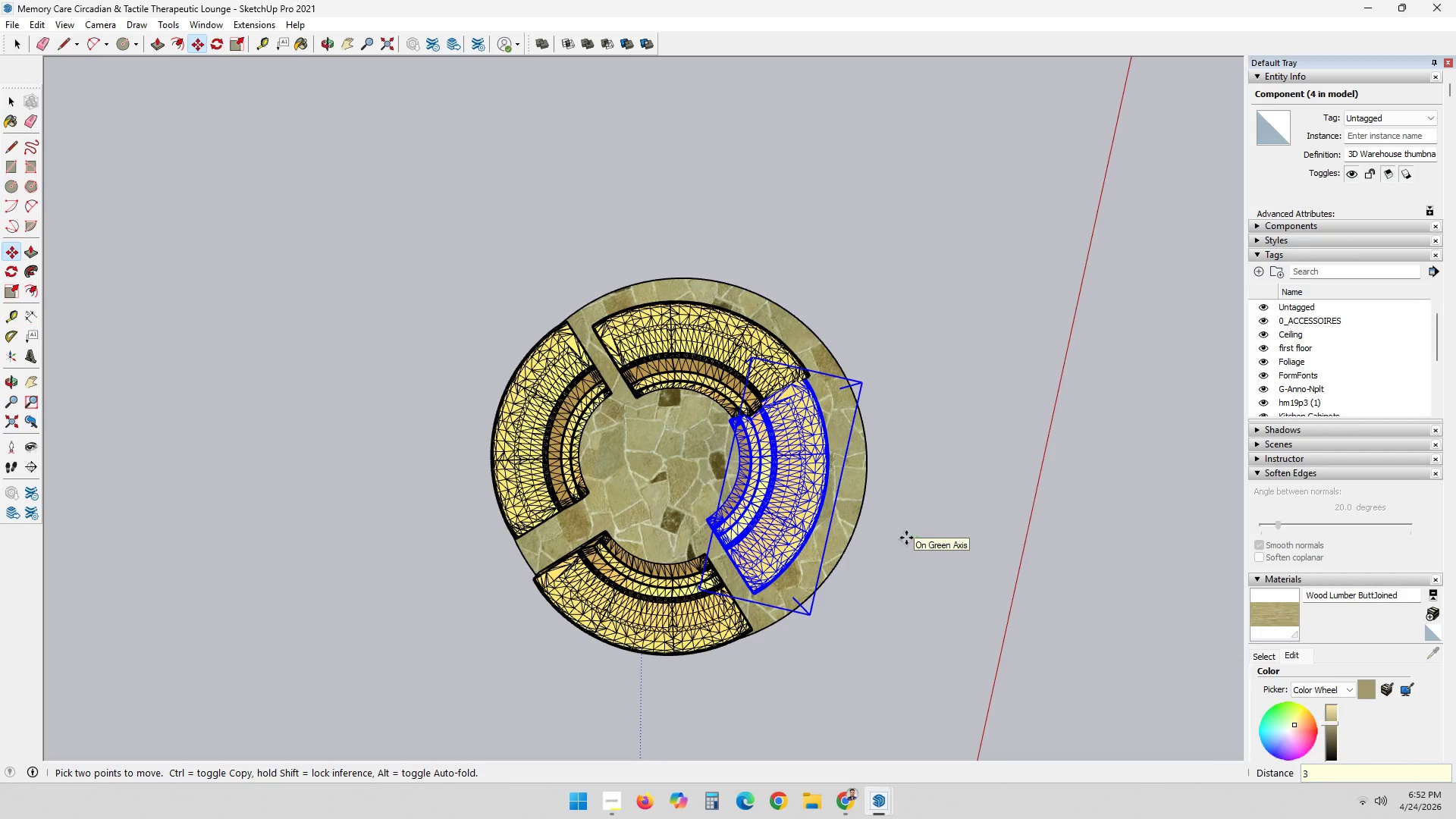 
key(Shift+ShiftRight)
 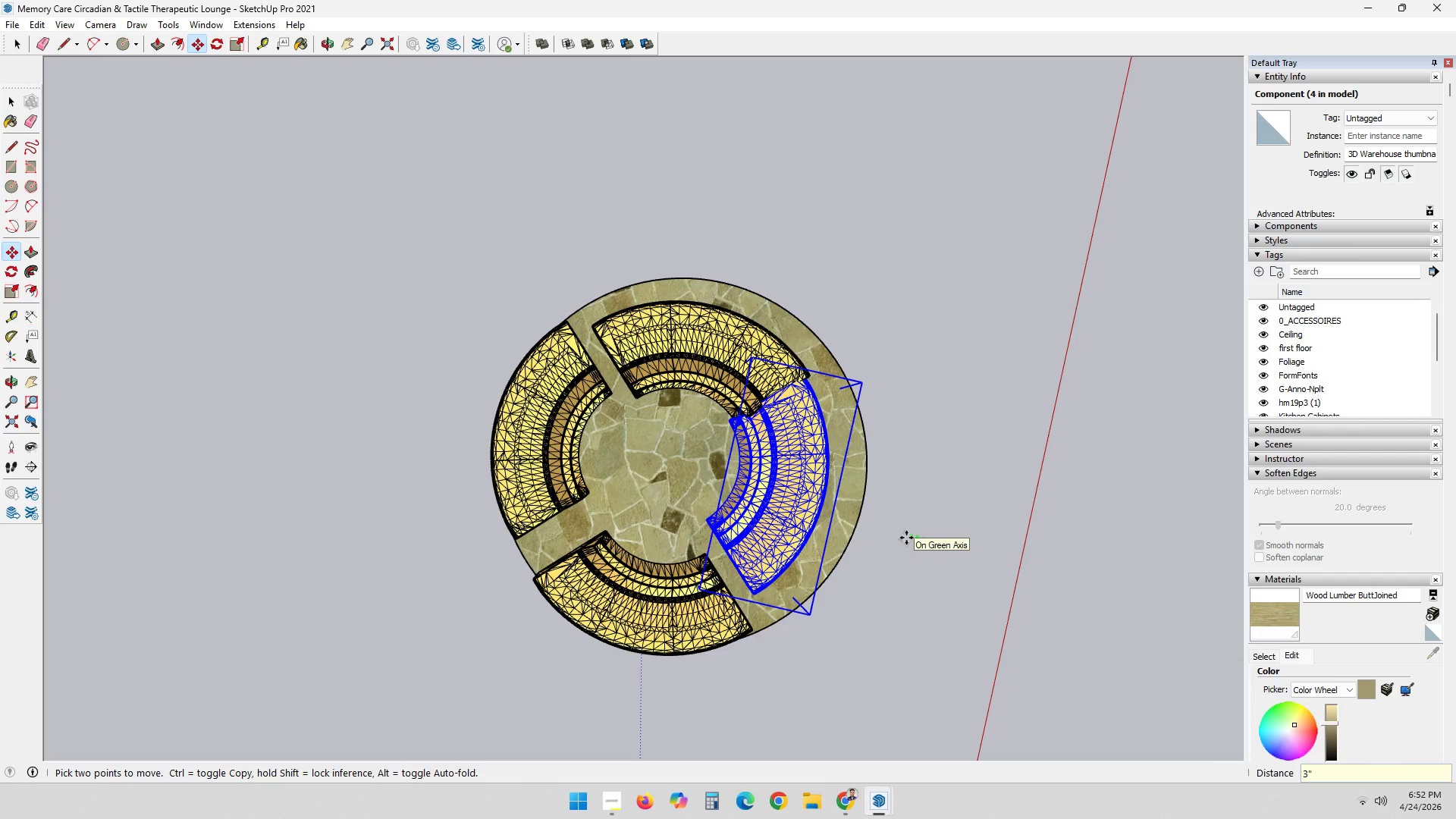 
key(Shift+Quote)
 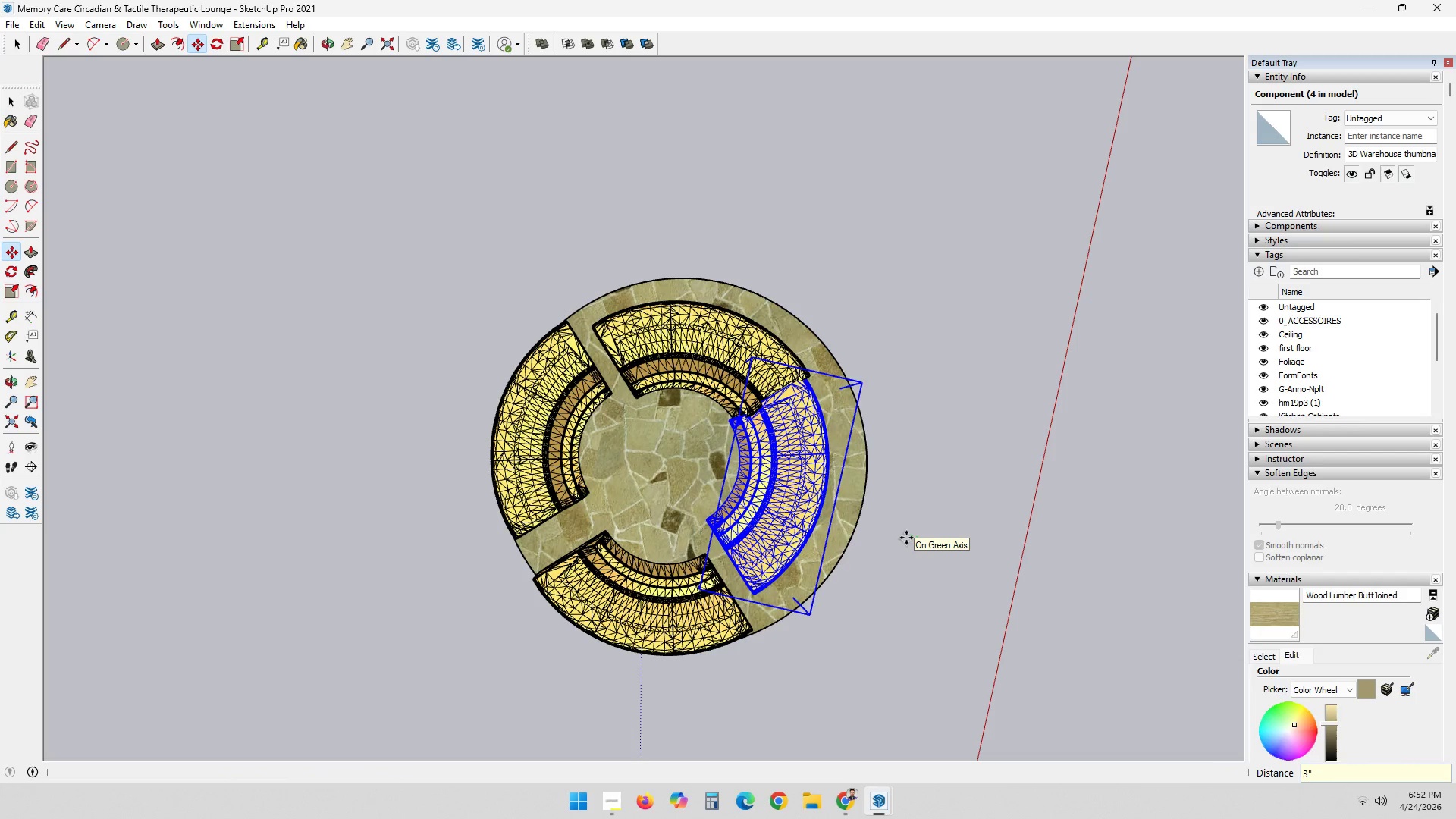 
key(Enter)
 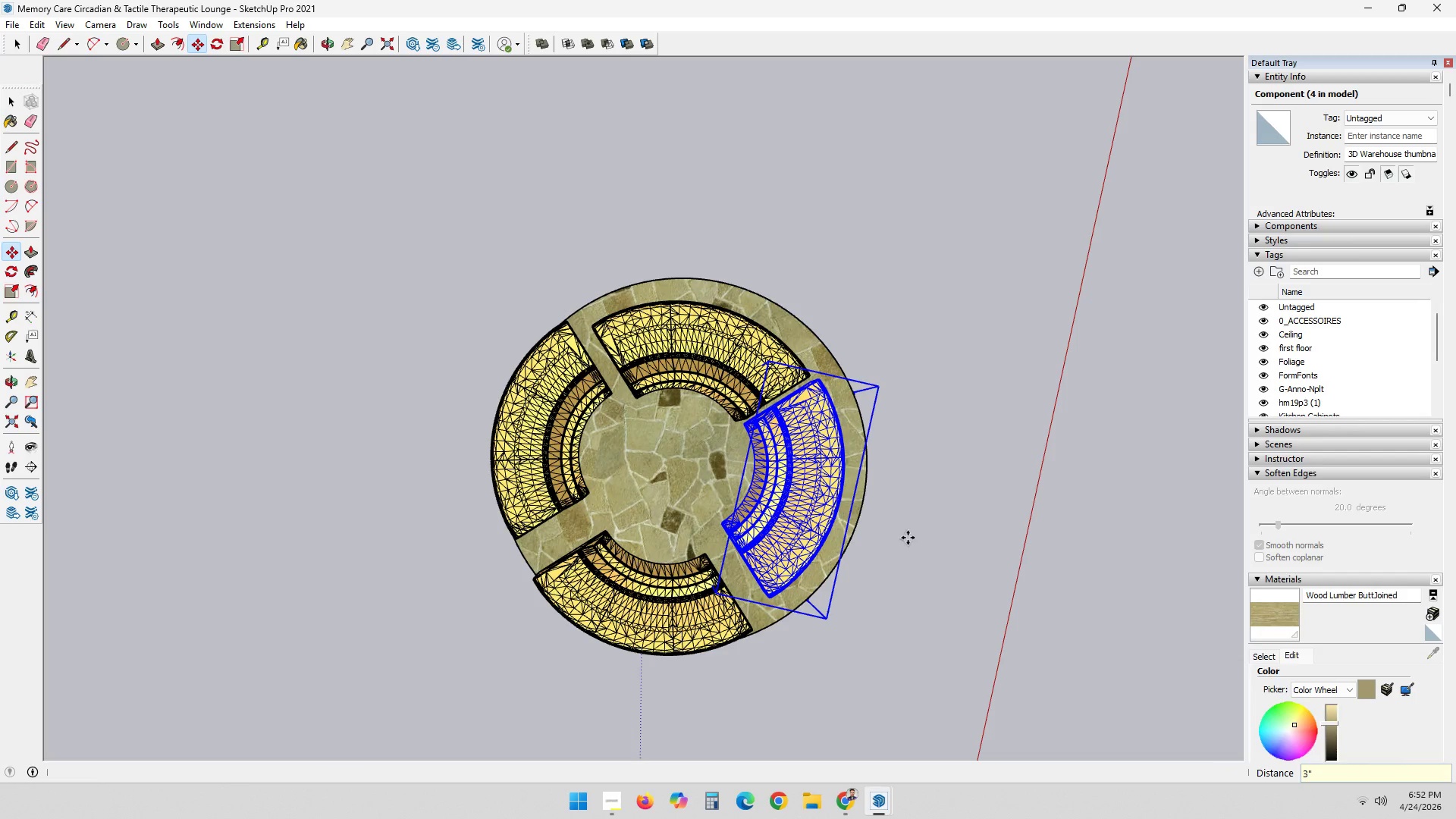 
left_click([914, 540])
 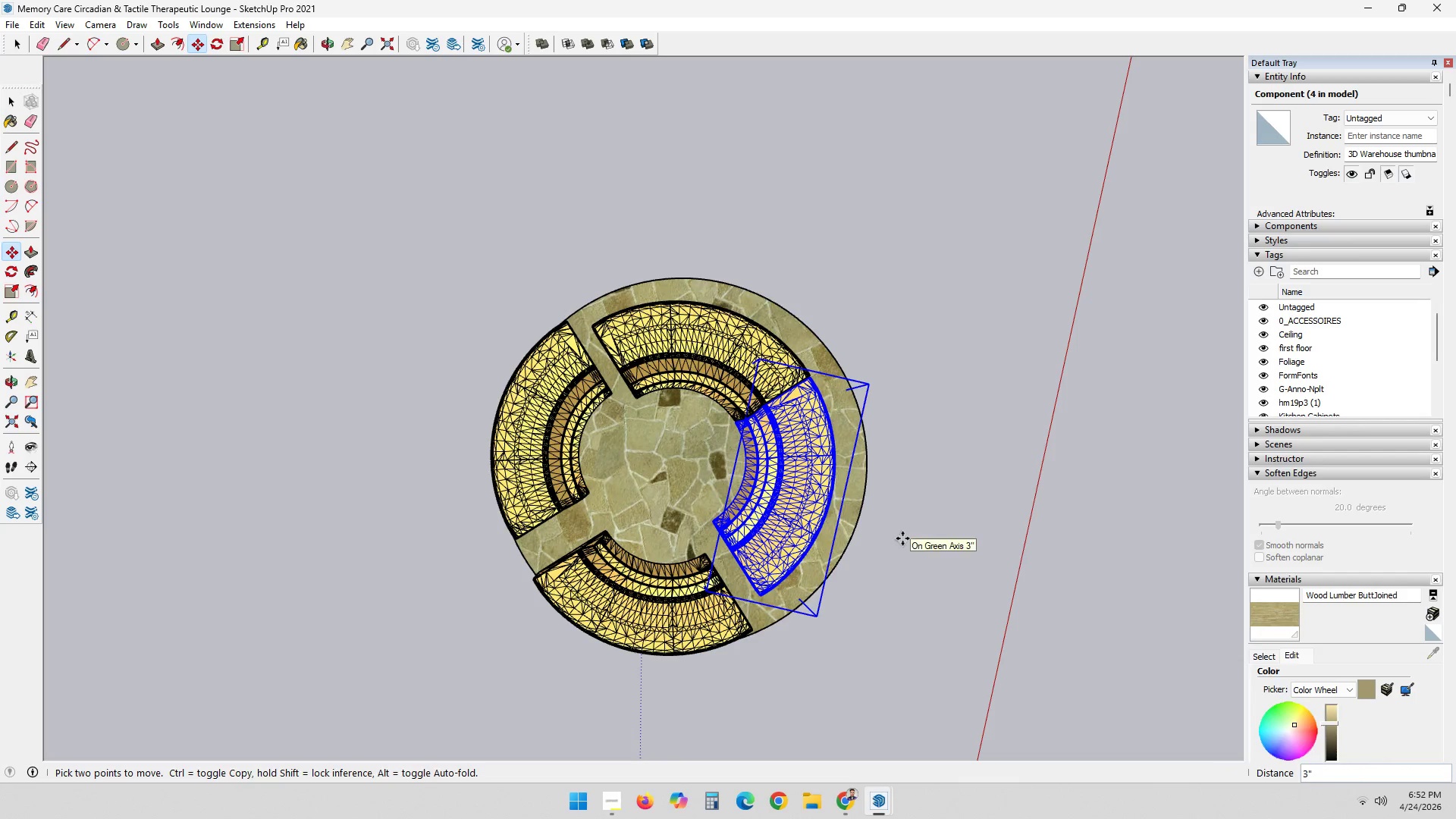 
key(1)
 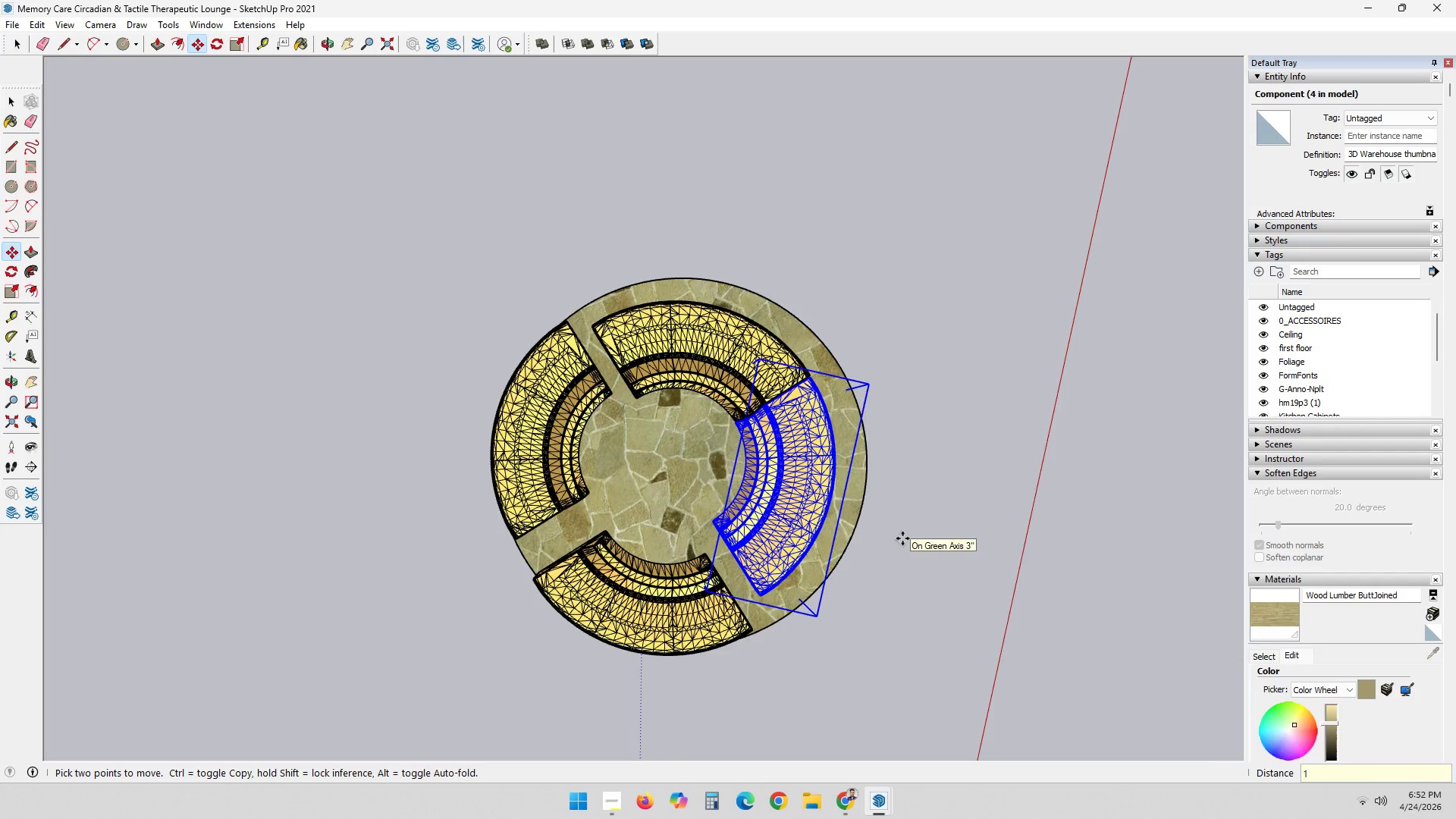 
key(Shift+ShiftRight)
 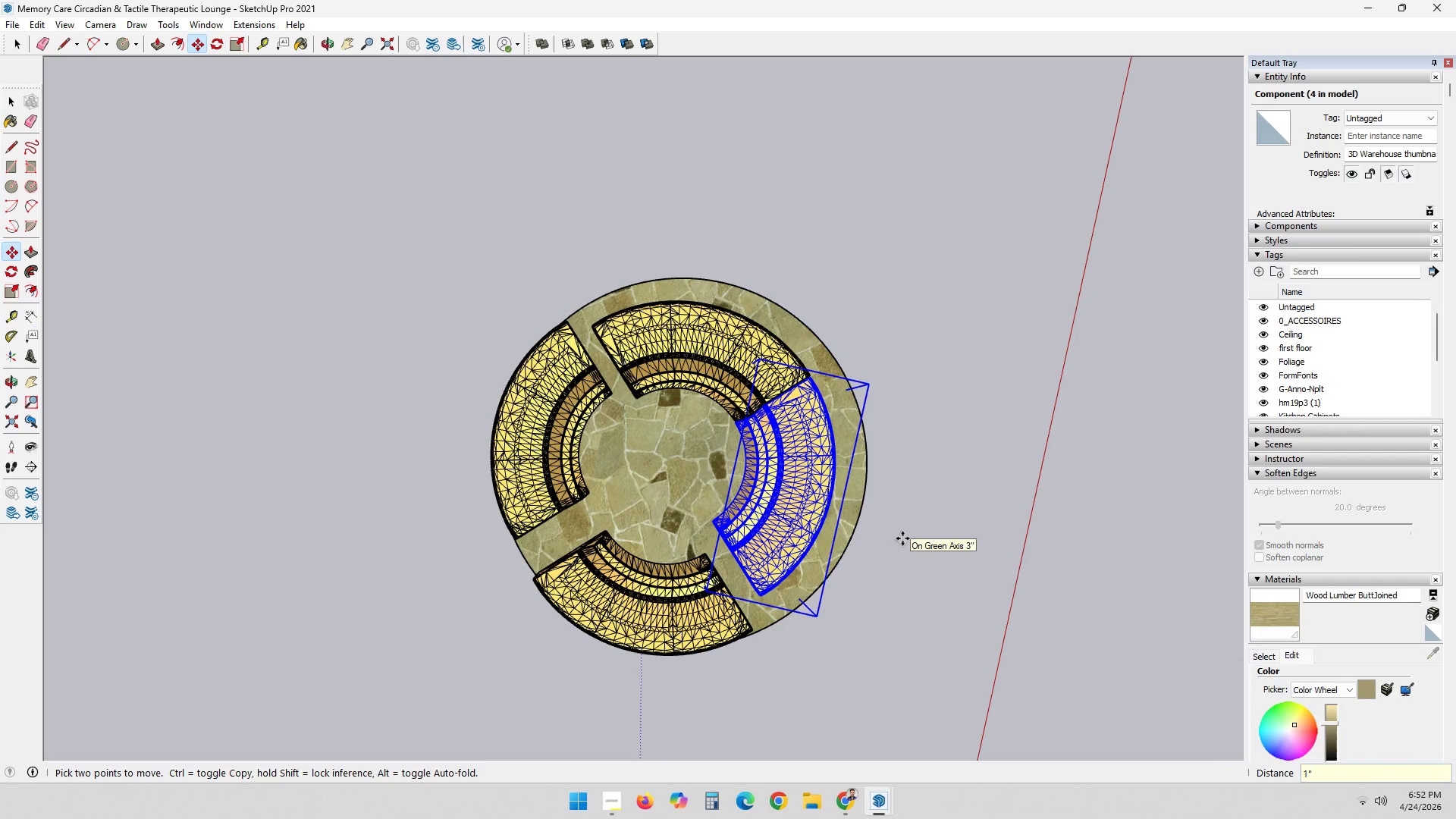 
key(Shift+Quote)
 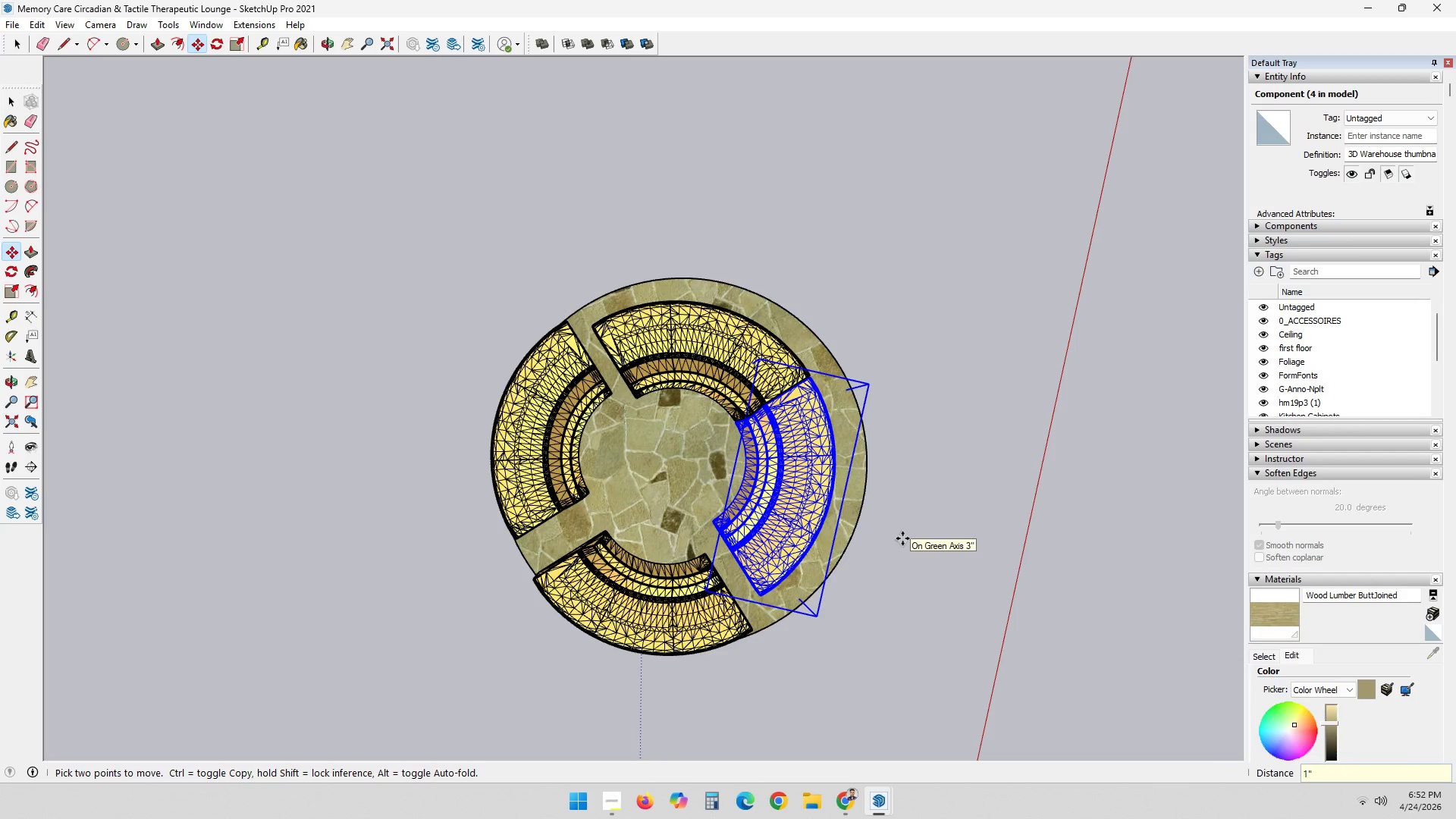 
key(Enter)
 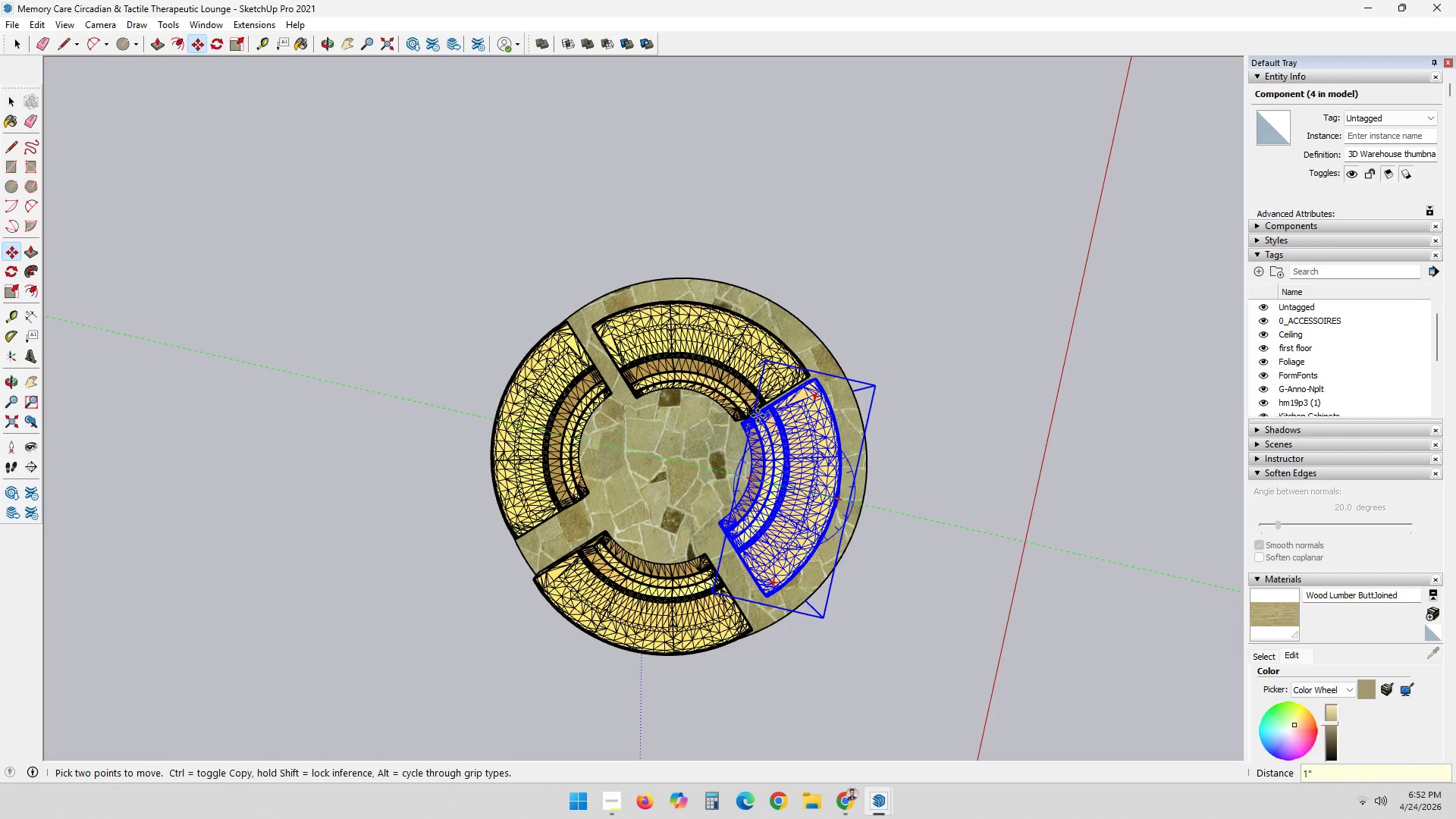 
key(Space)
 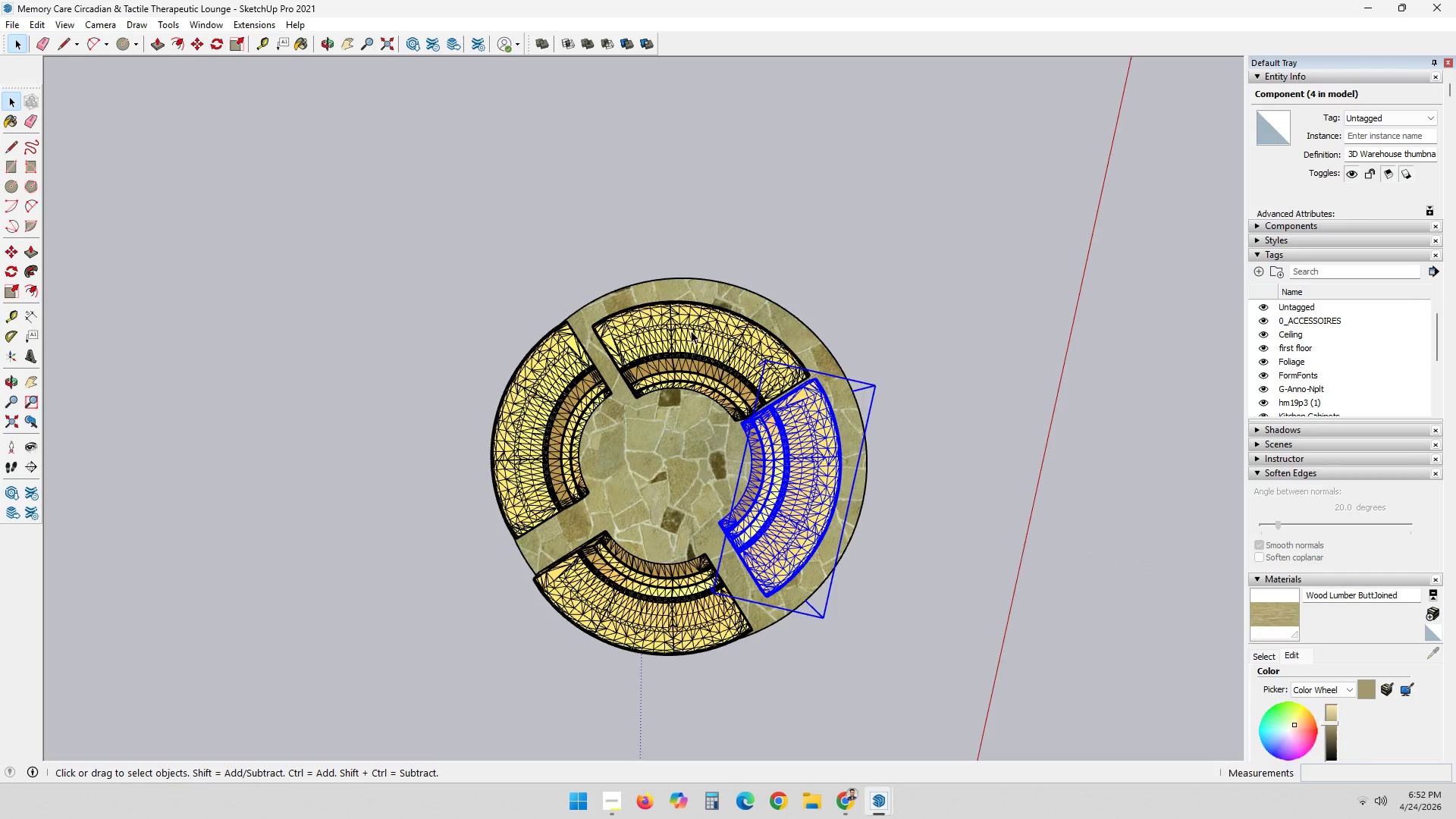 
left_click([691, 330])
 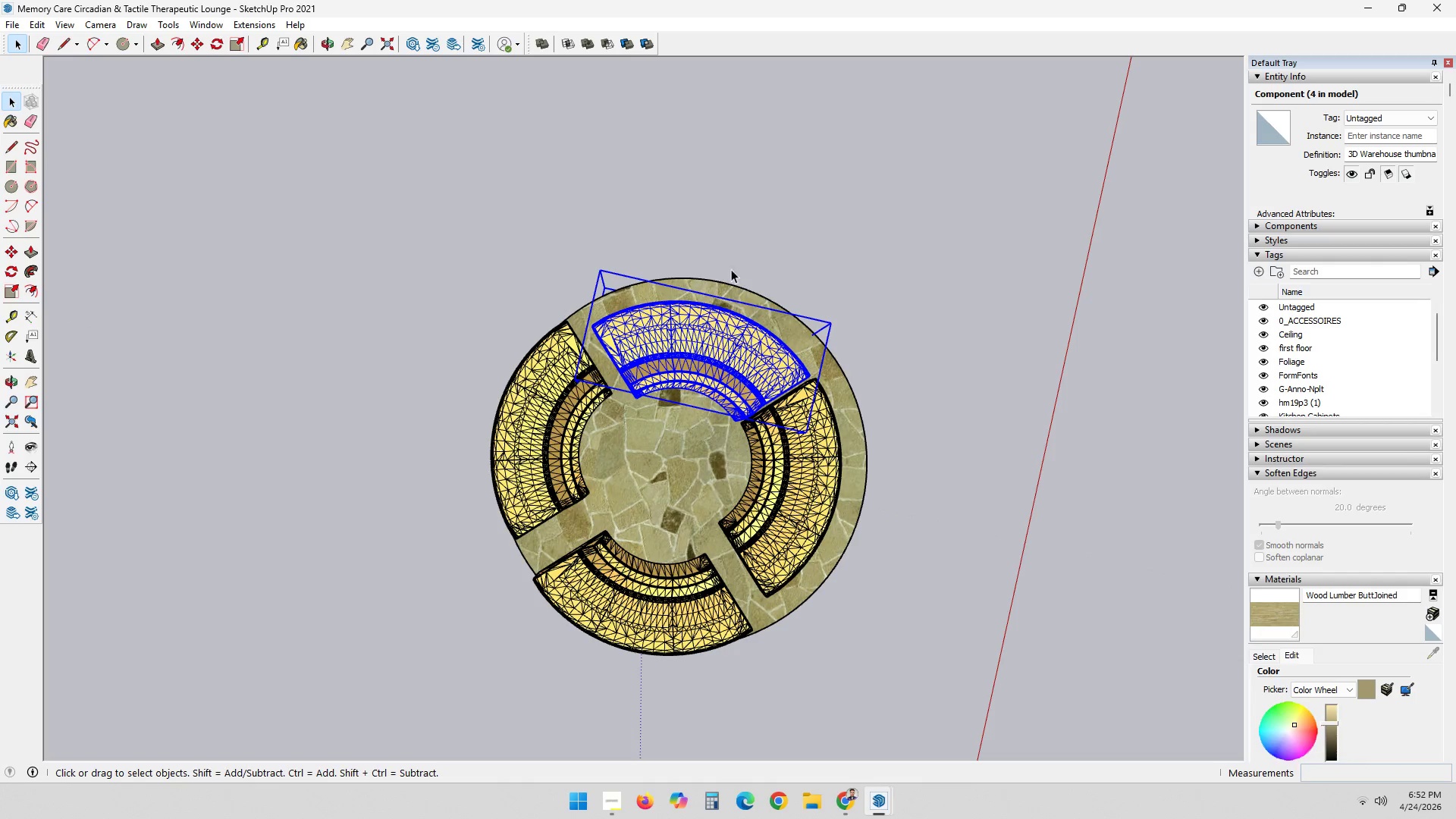 
key(M)
 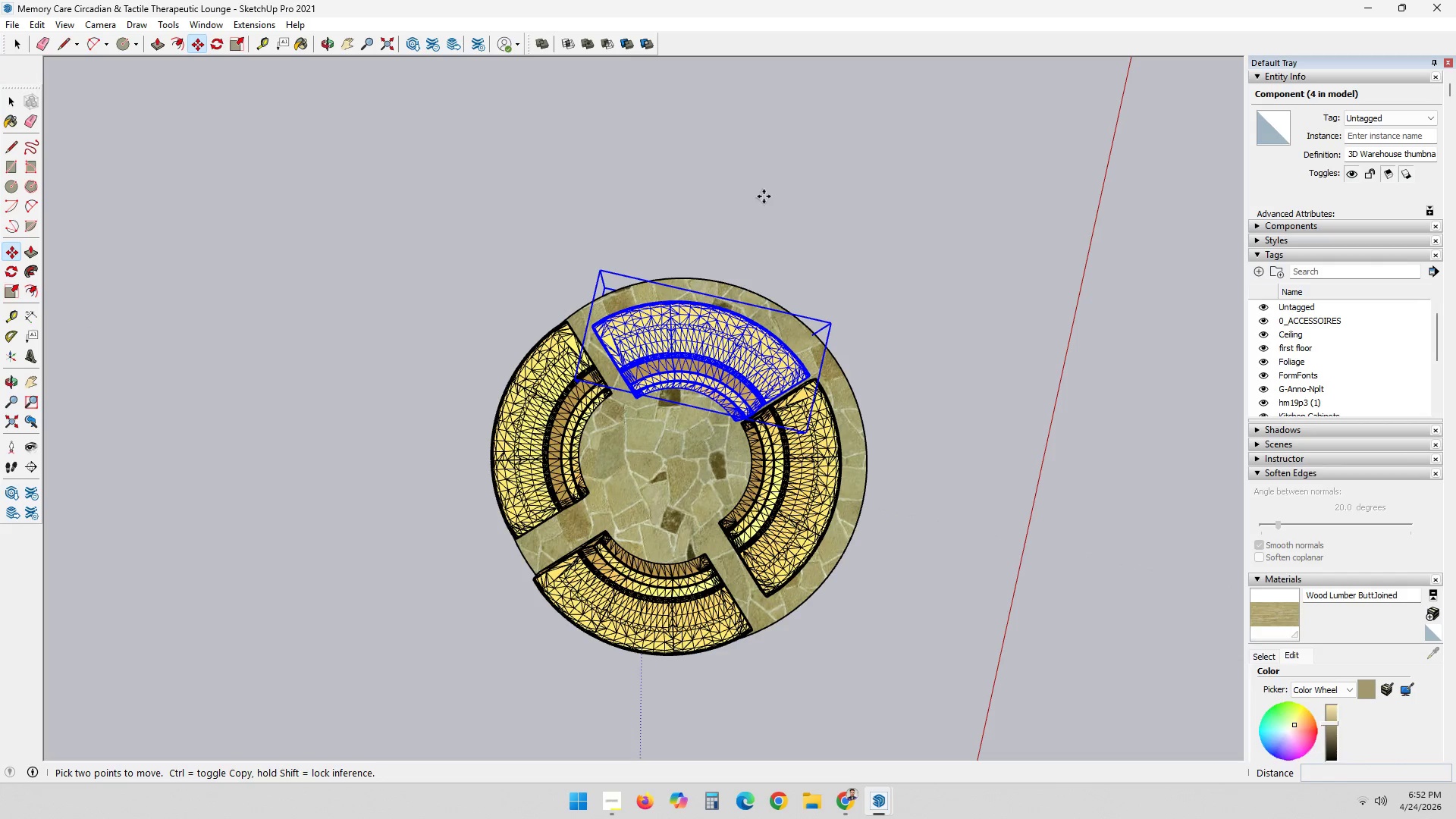 
left_click([764, 196])
 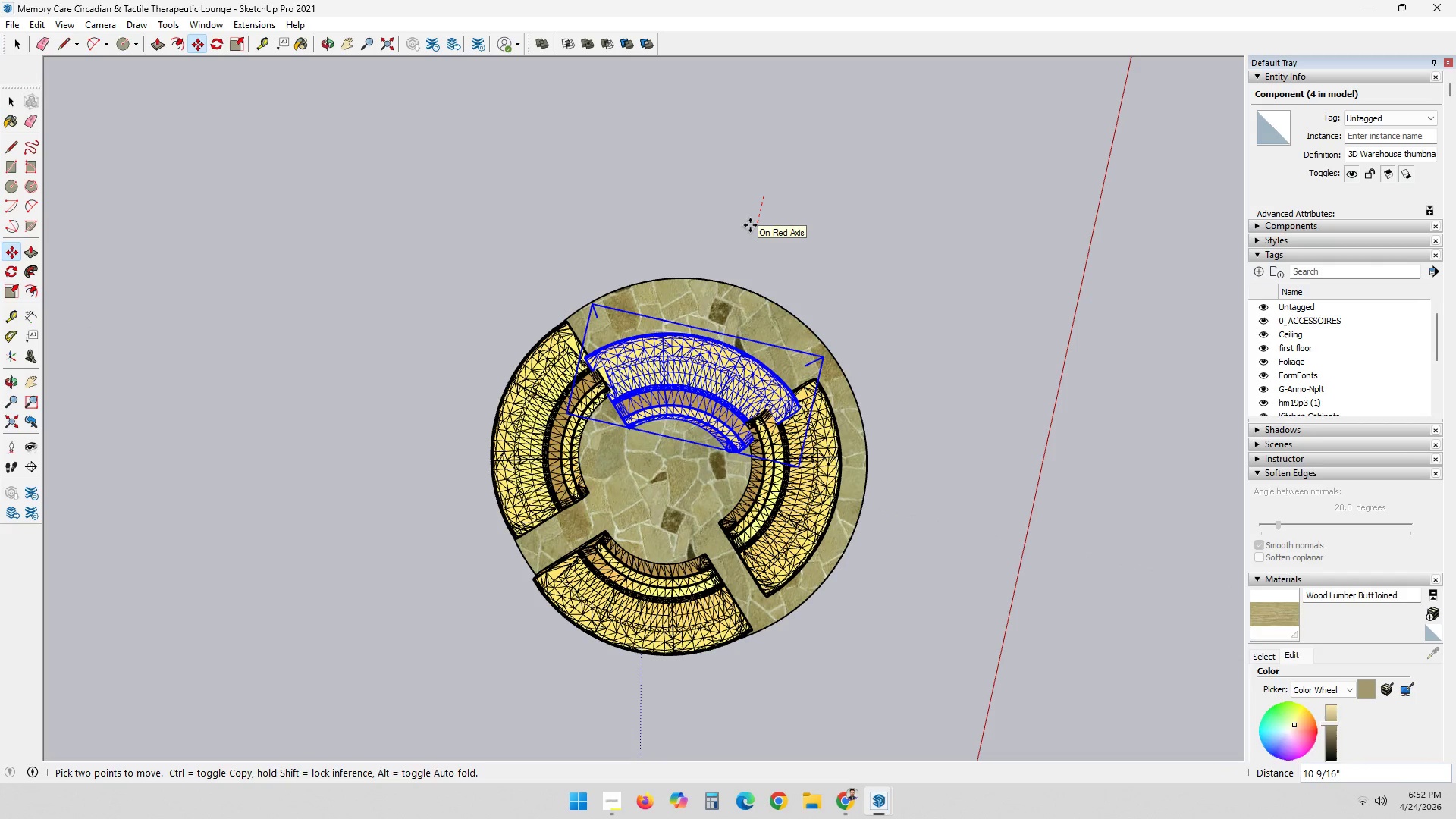 
key(1)
 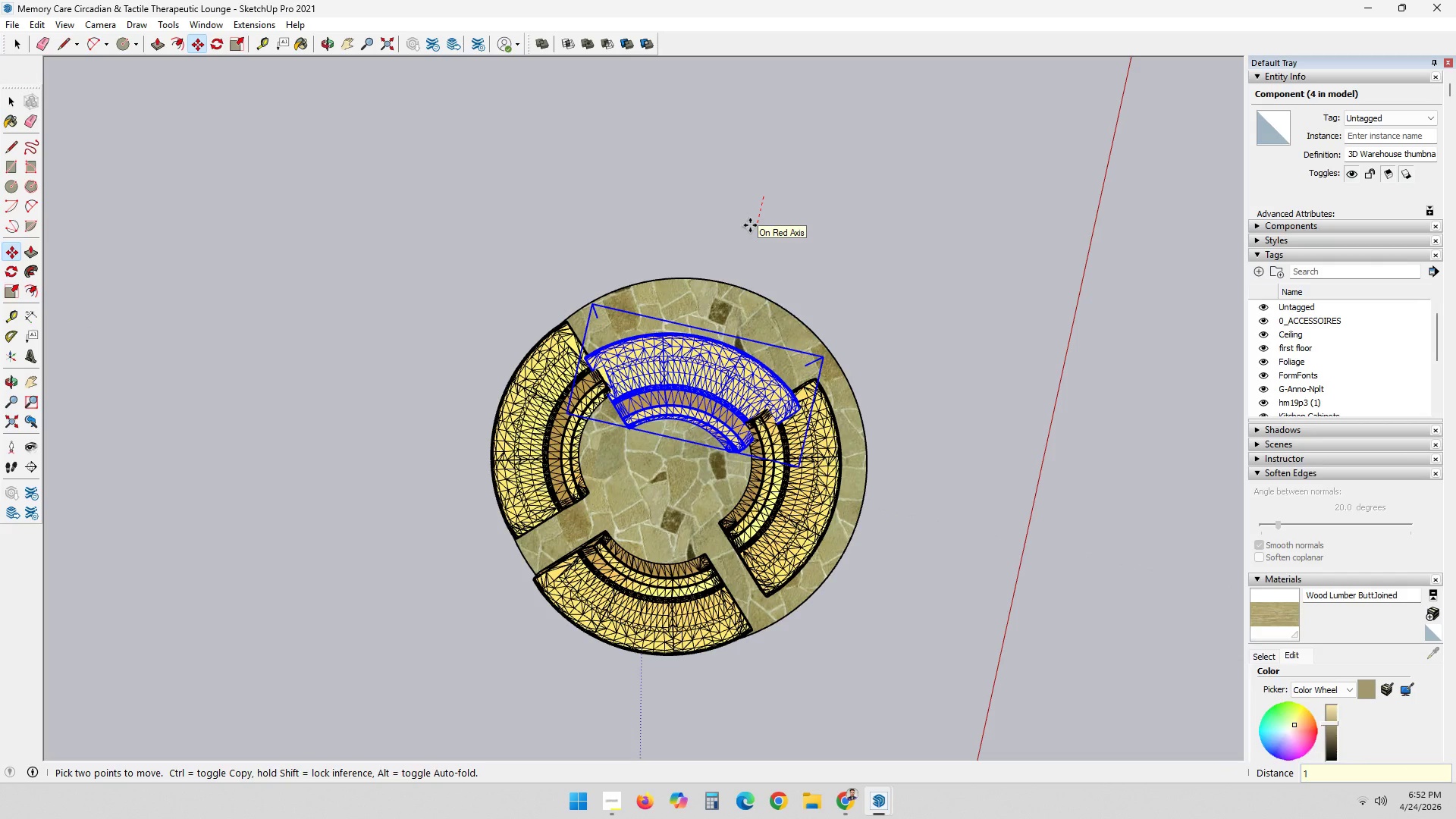 
key(Shift+ShiftRight)
 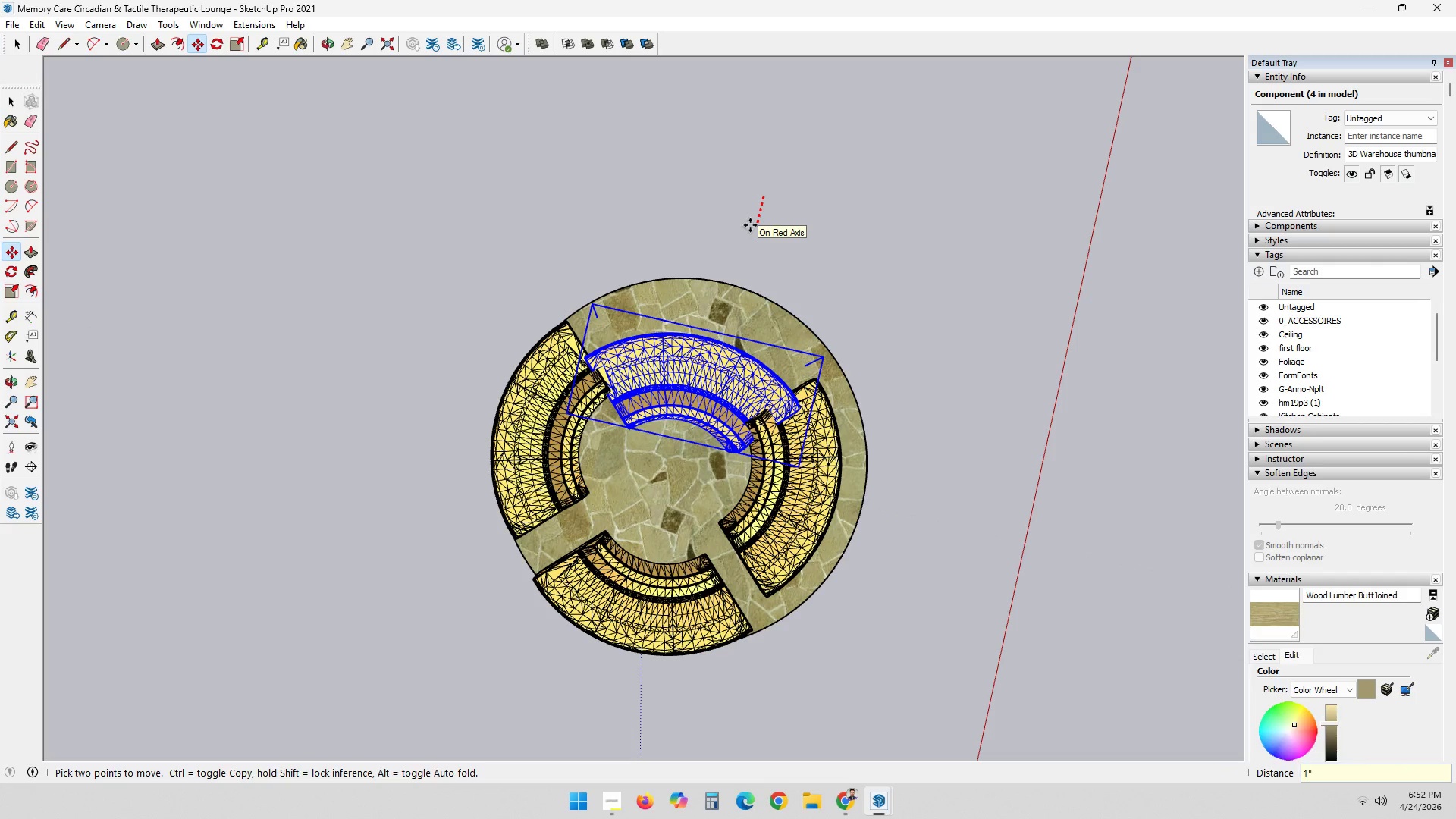 
key(Shift+Quote)
 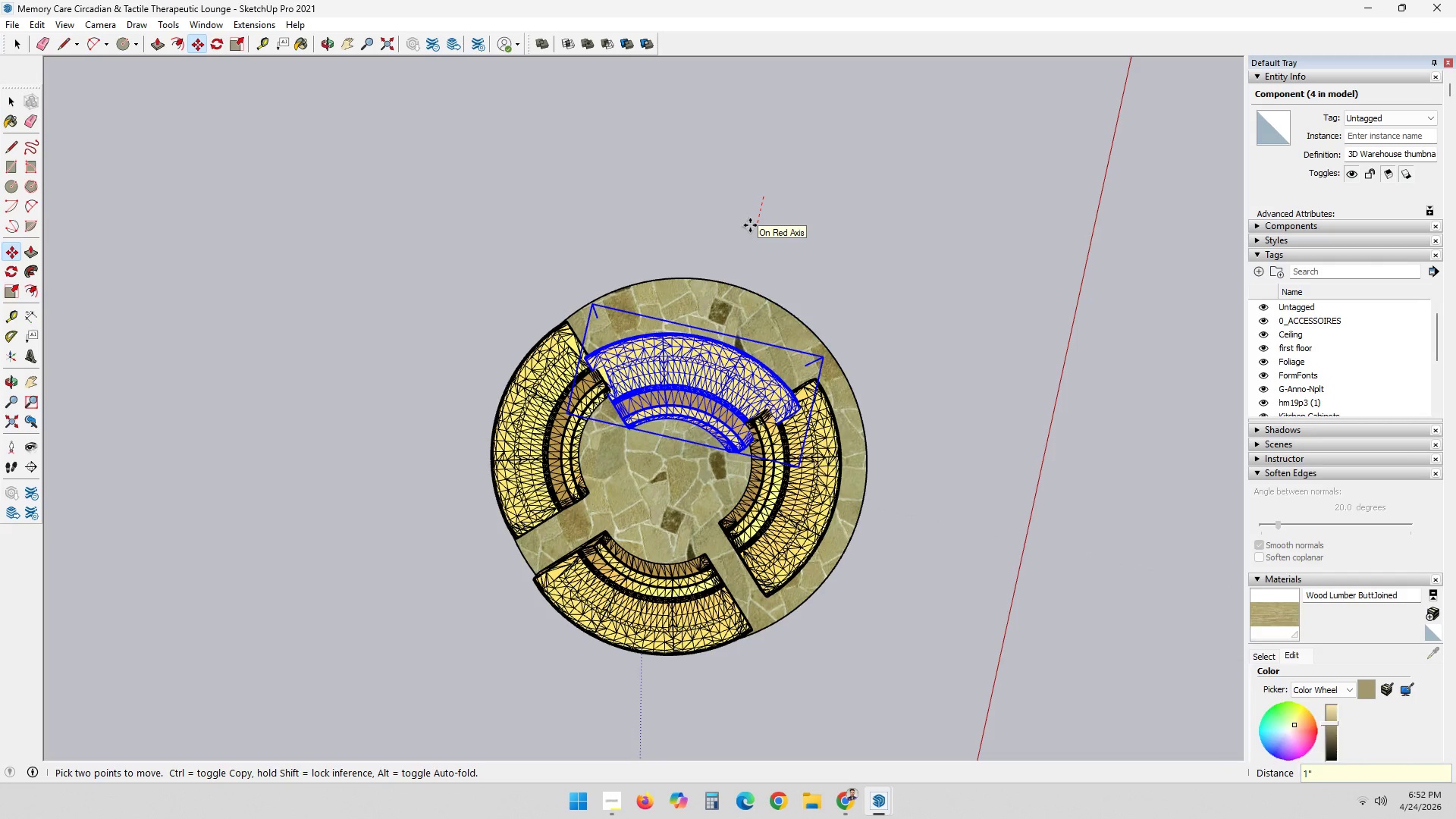 
key(Enter)
 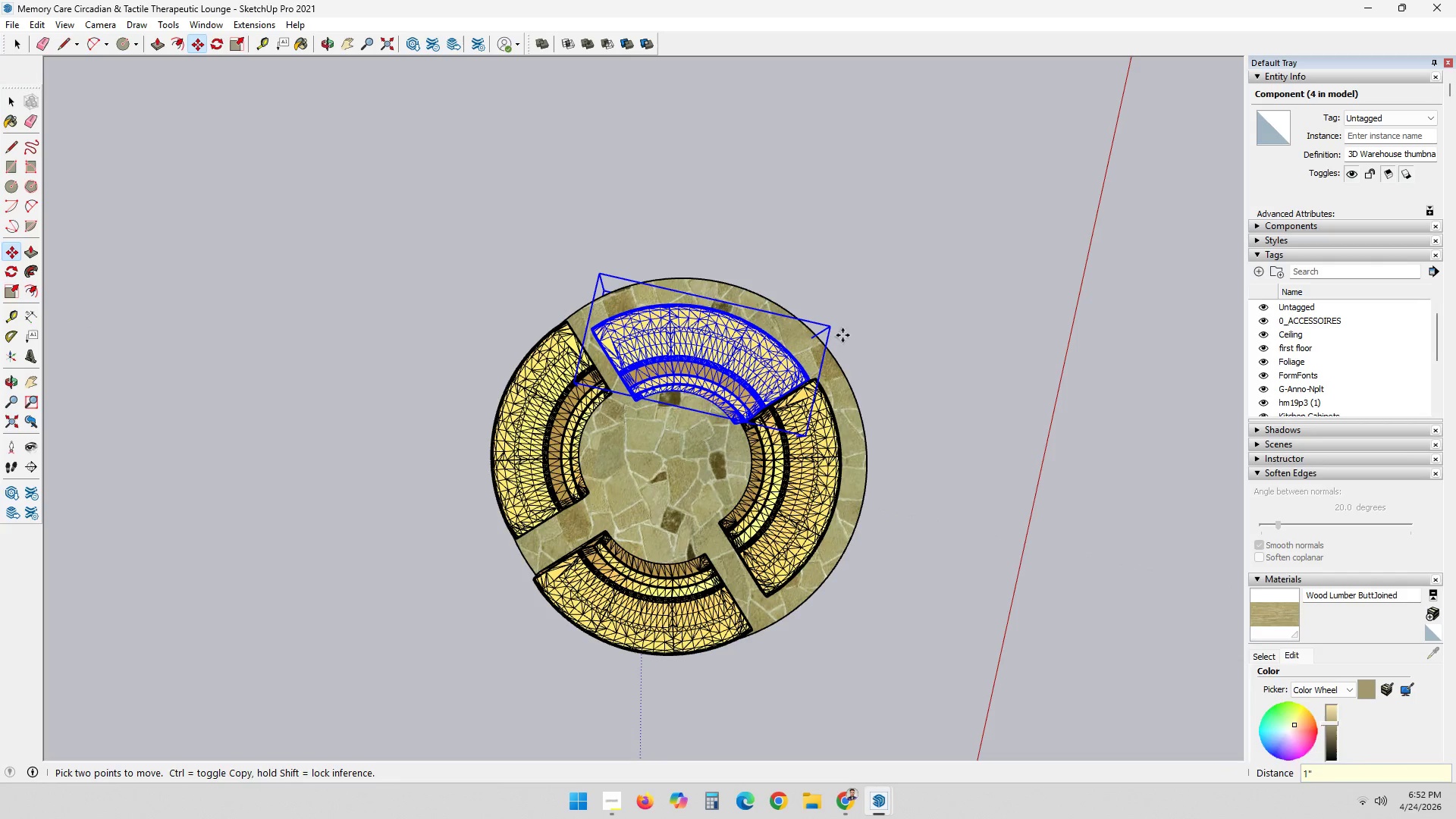 
key(Space)
 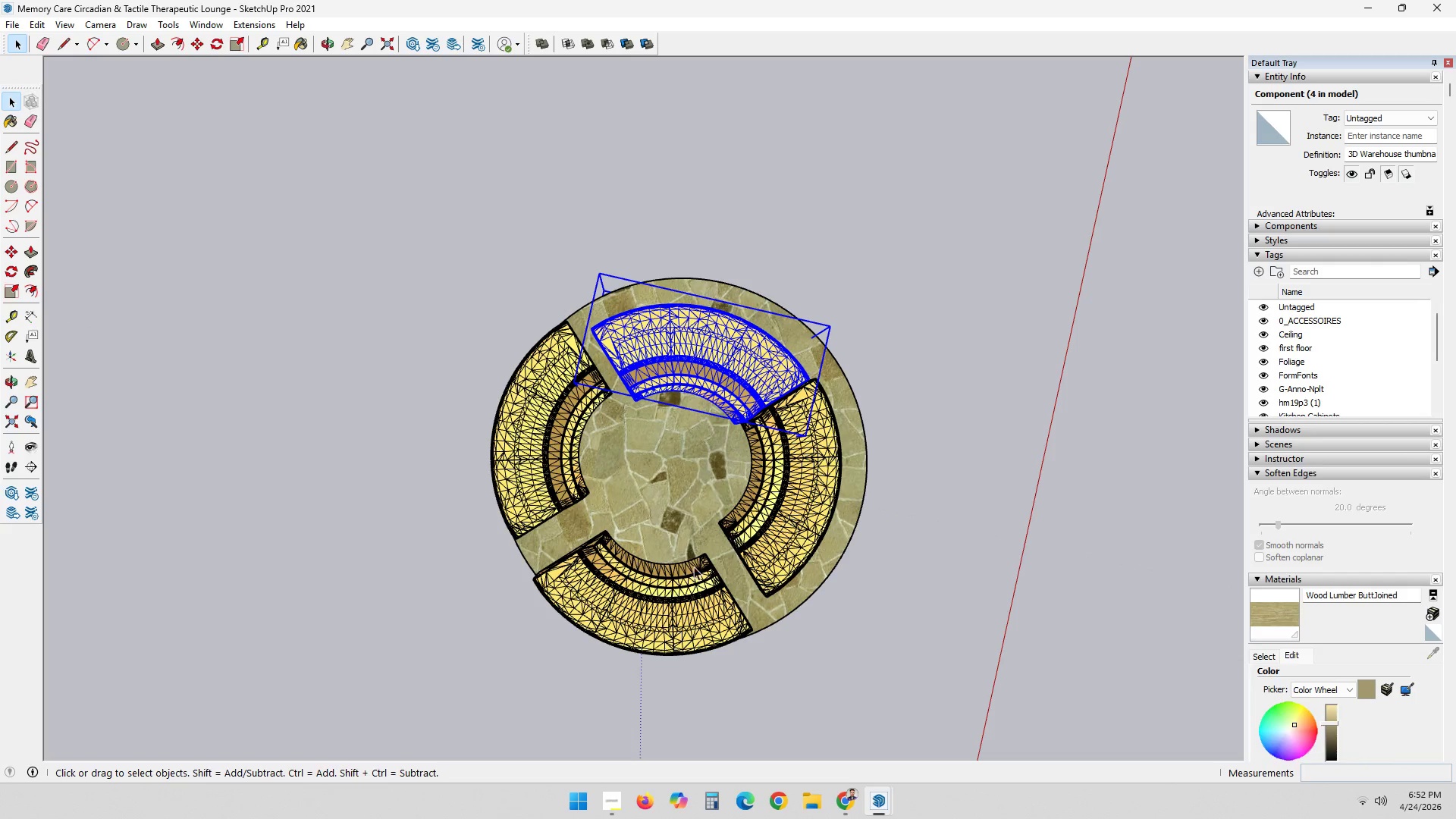 
left_click([675, 598])
 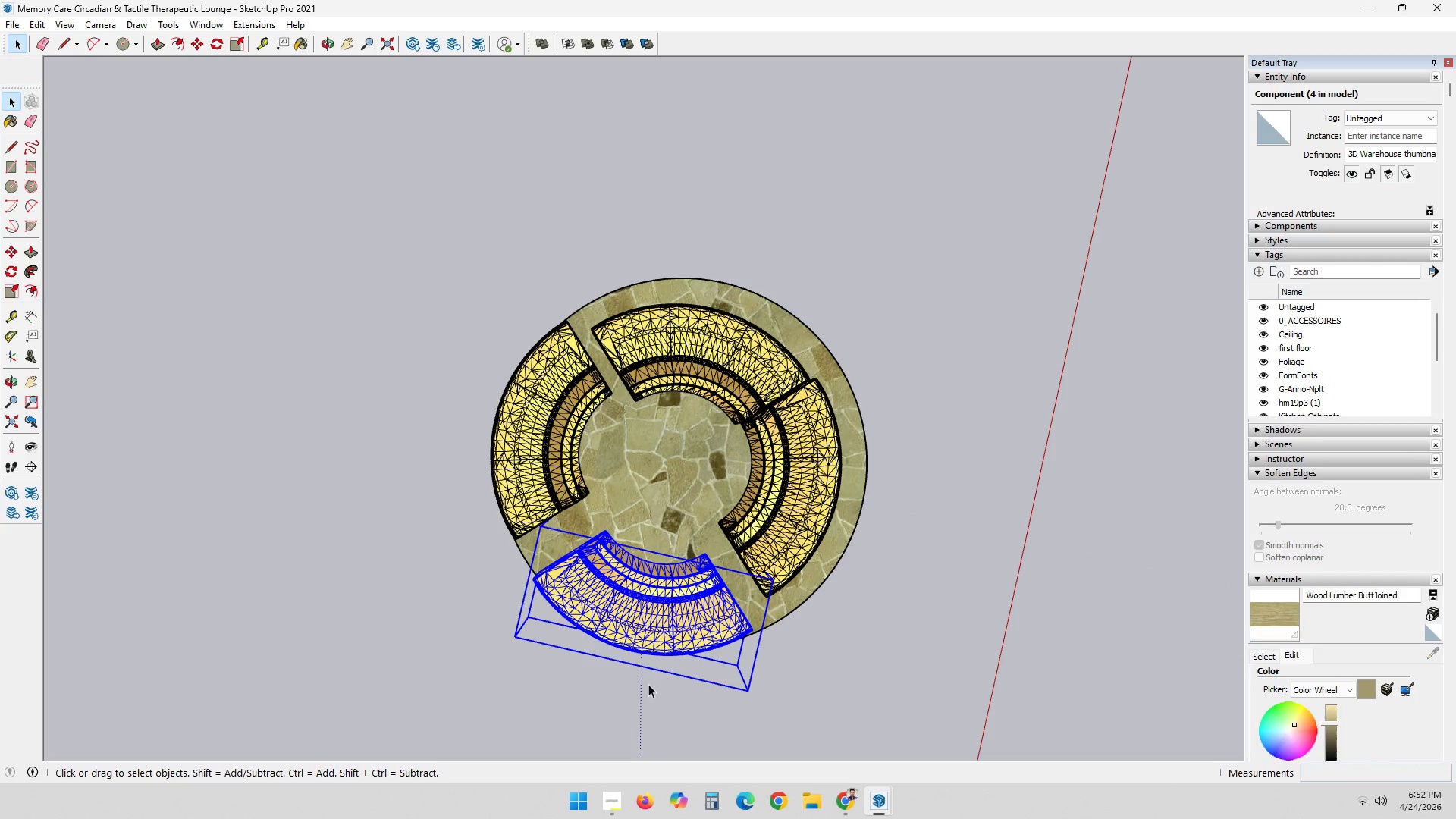 
key(M)
 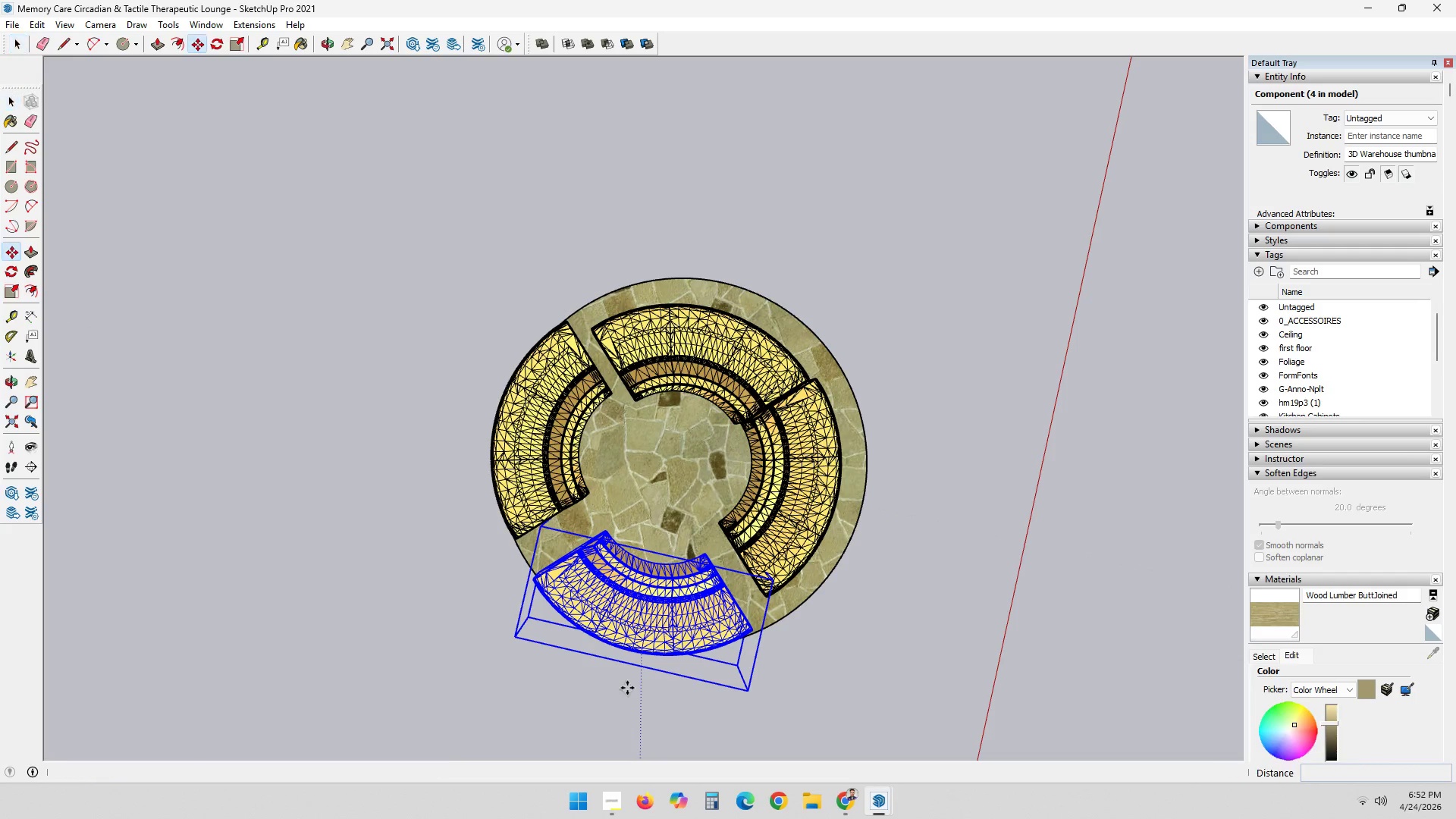 
left_click([627, 688])
 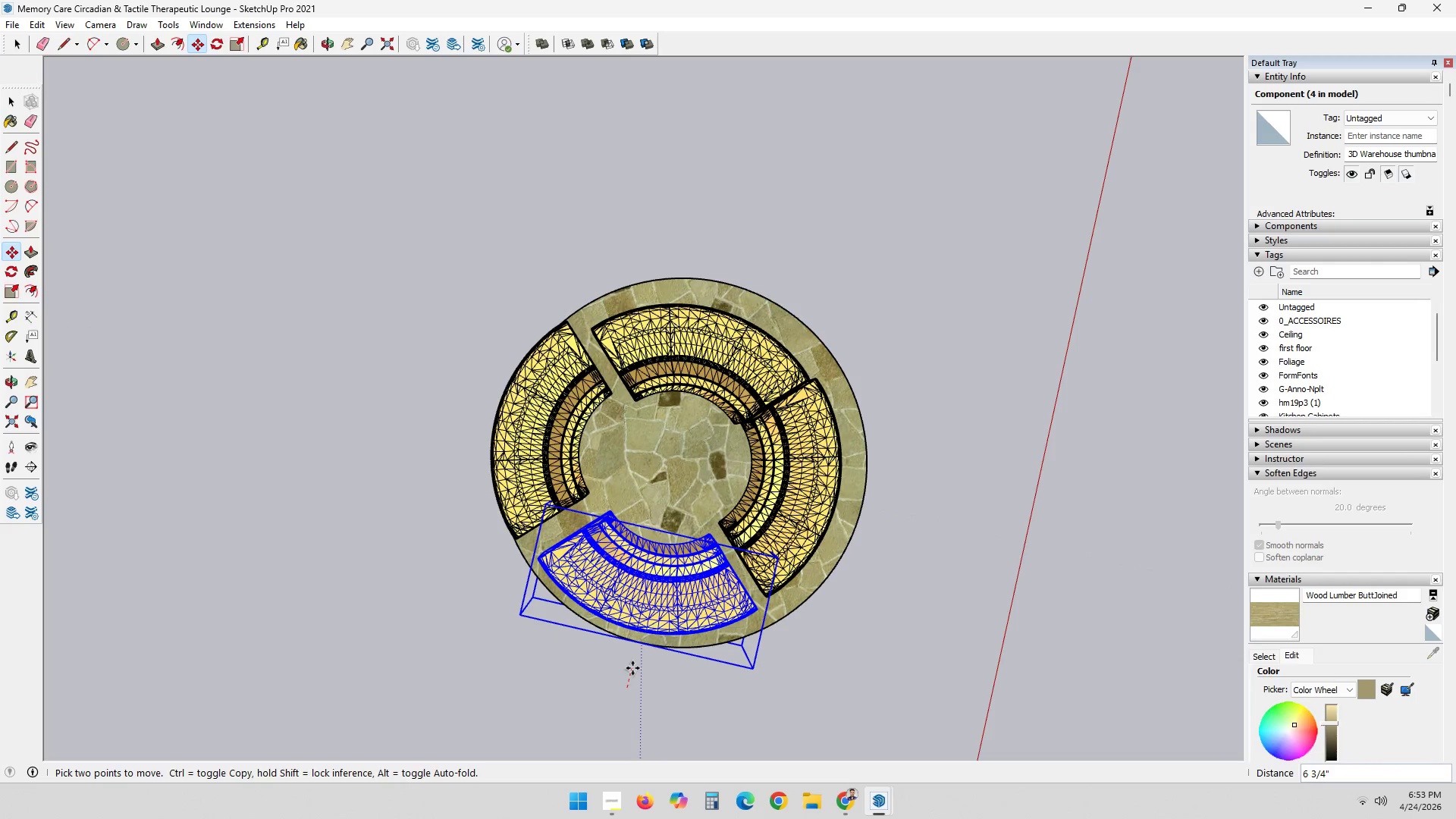 
type(12")
 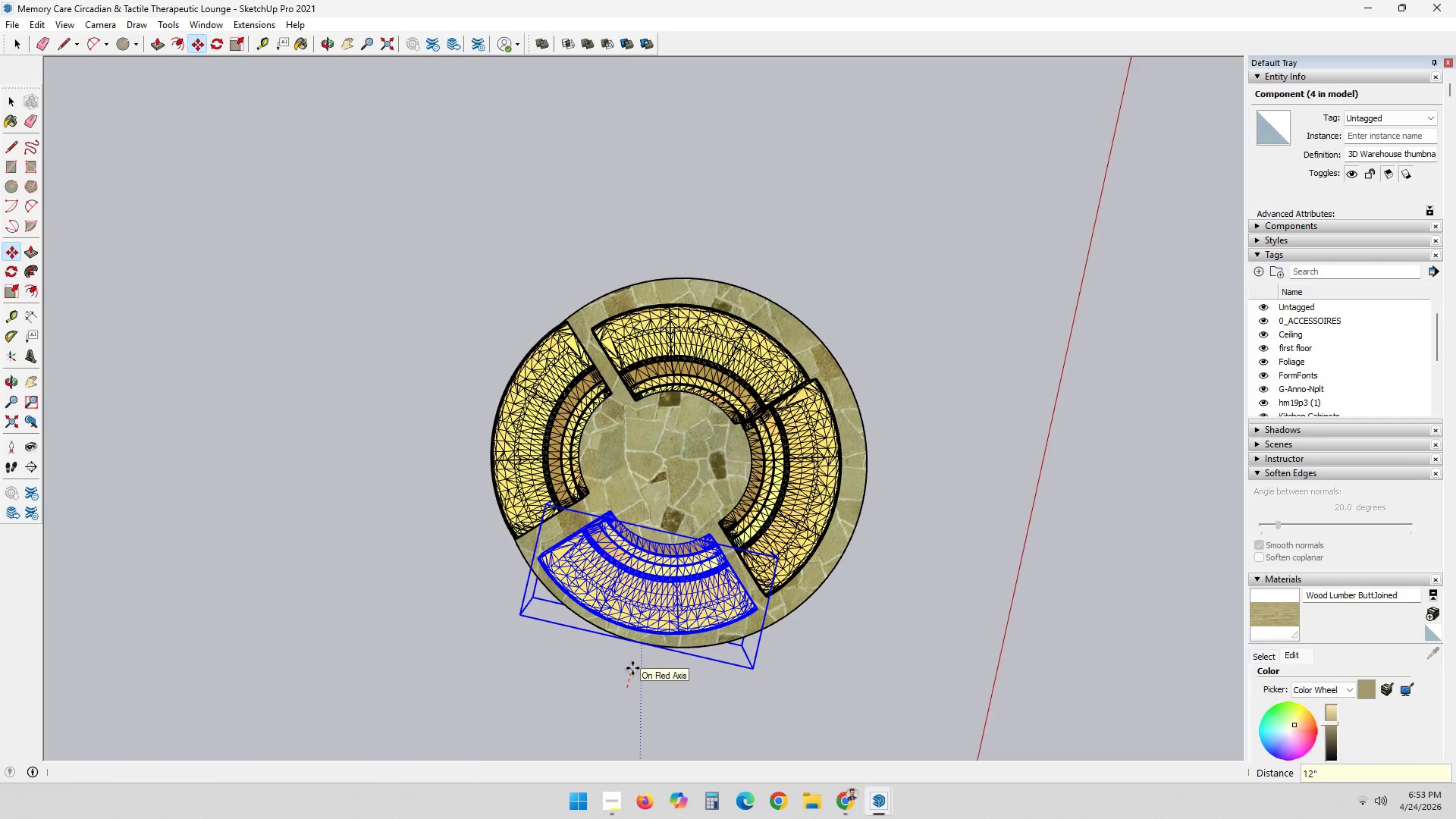 
key(Enter)
 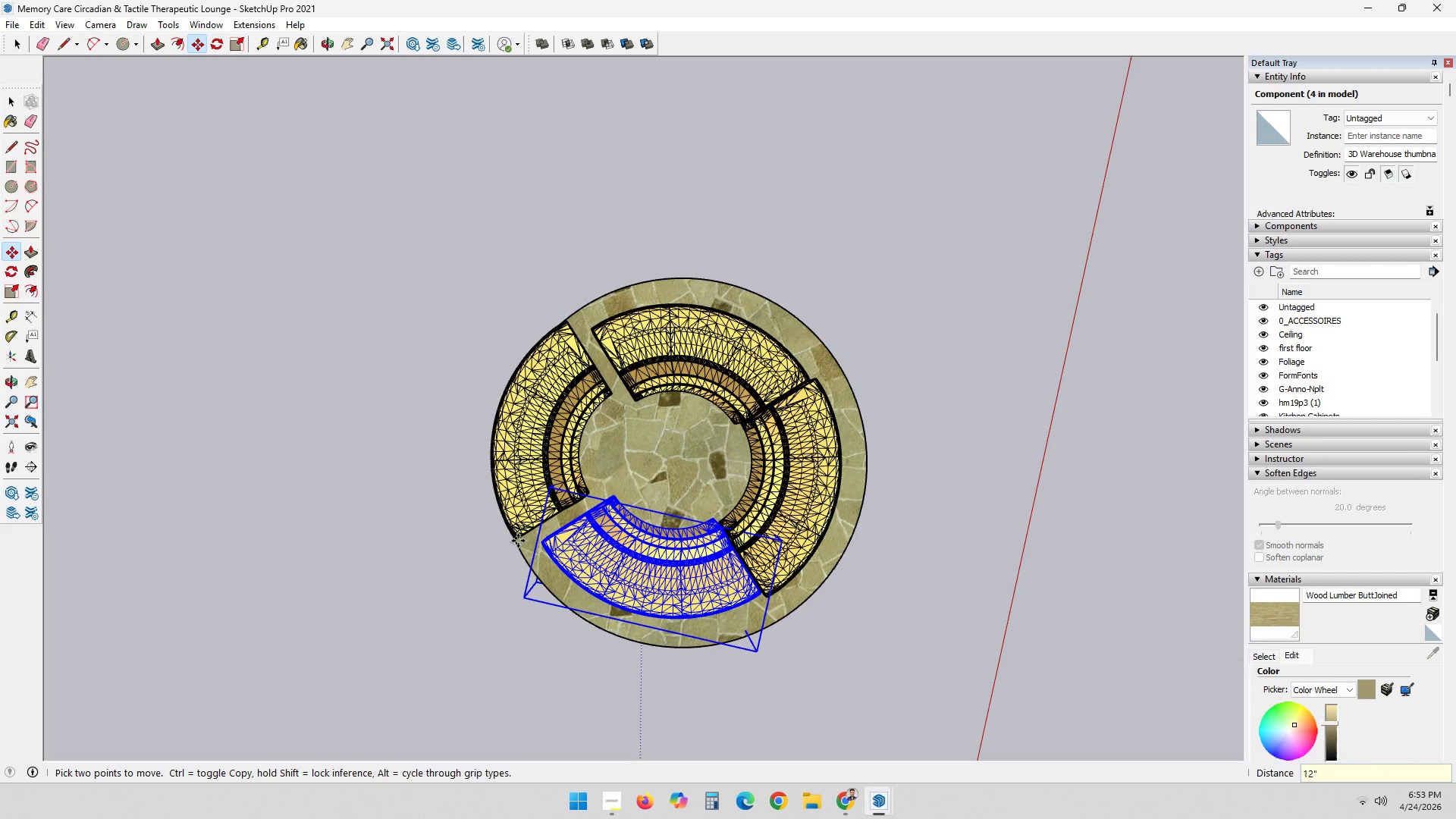 
key(Space)
 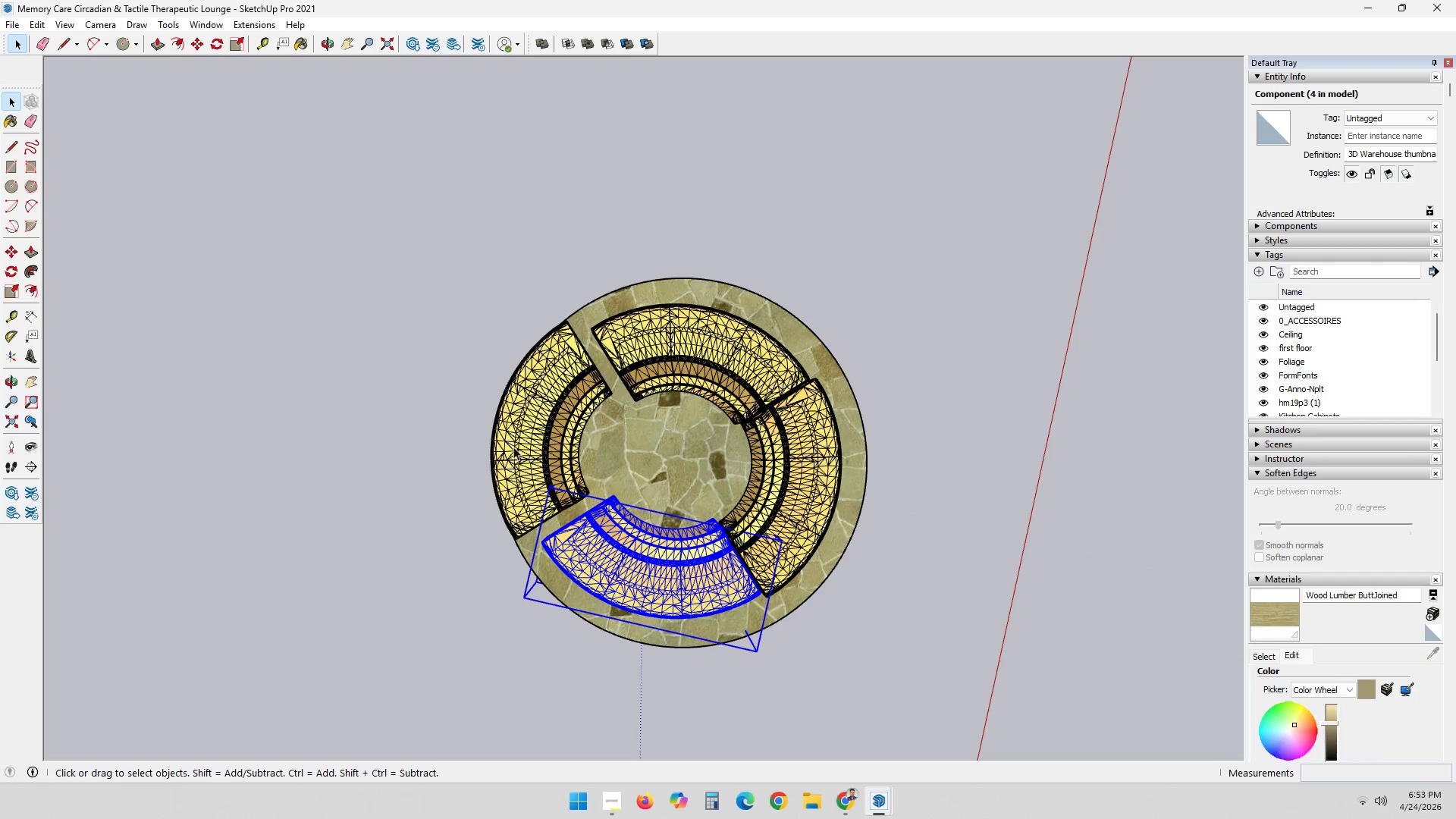 
left_click([516, 446])
 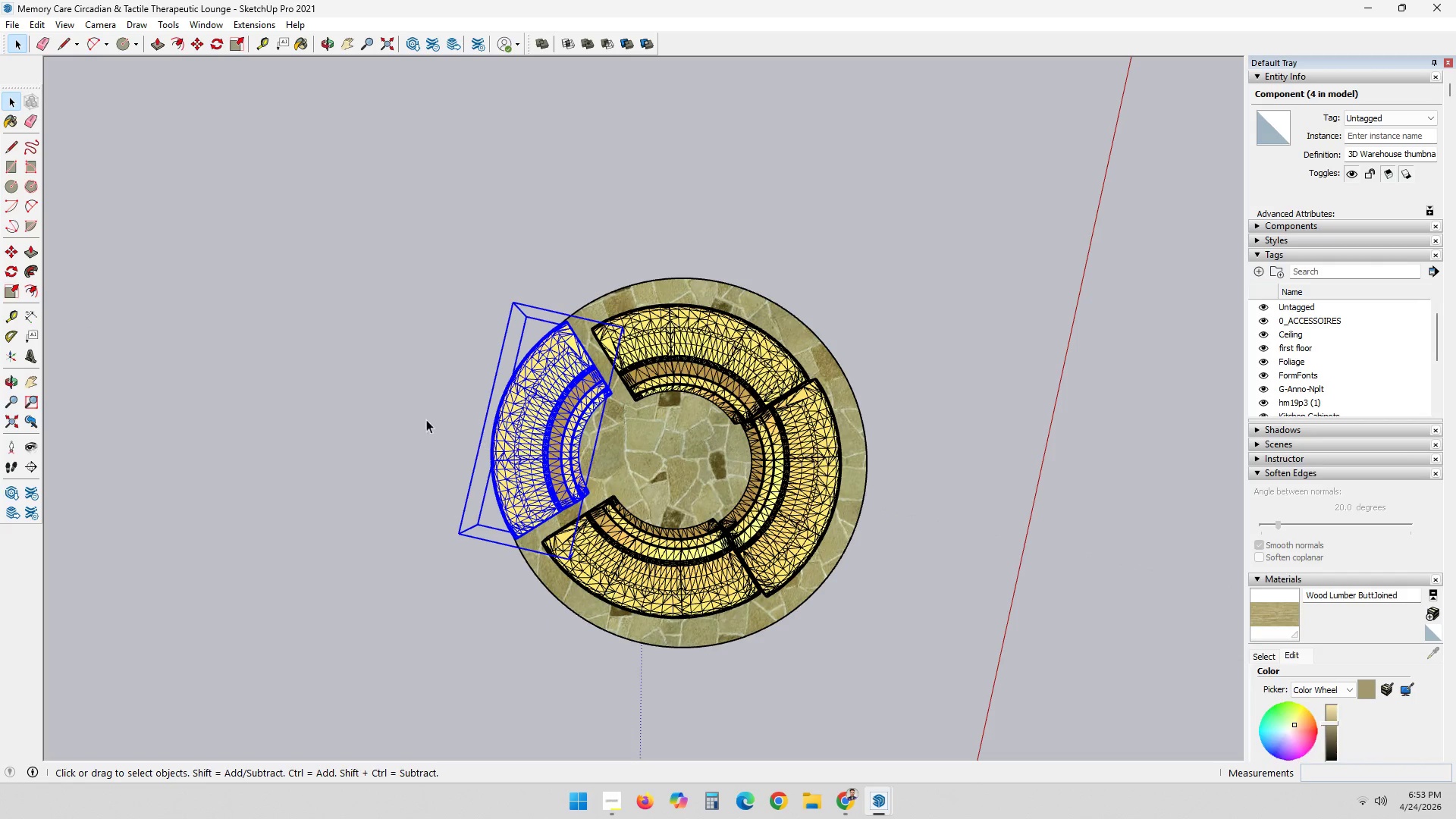 
key(M)
 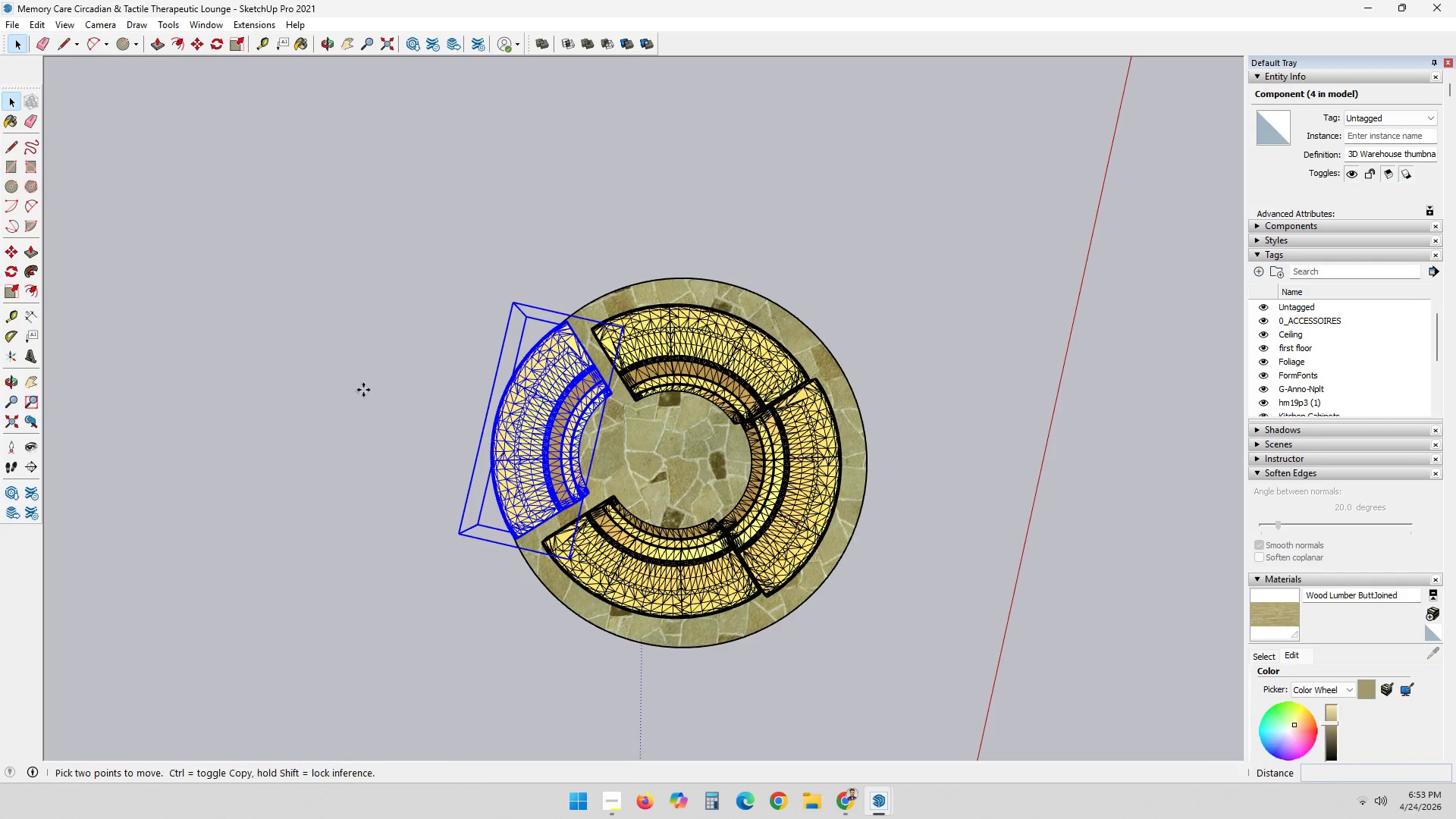 
left_click([363, 390])
 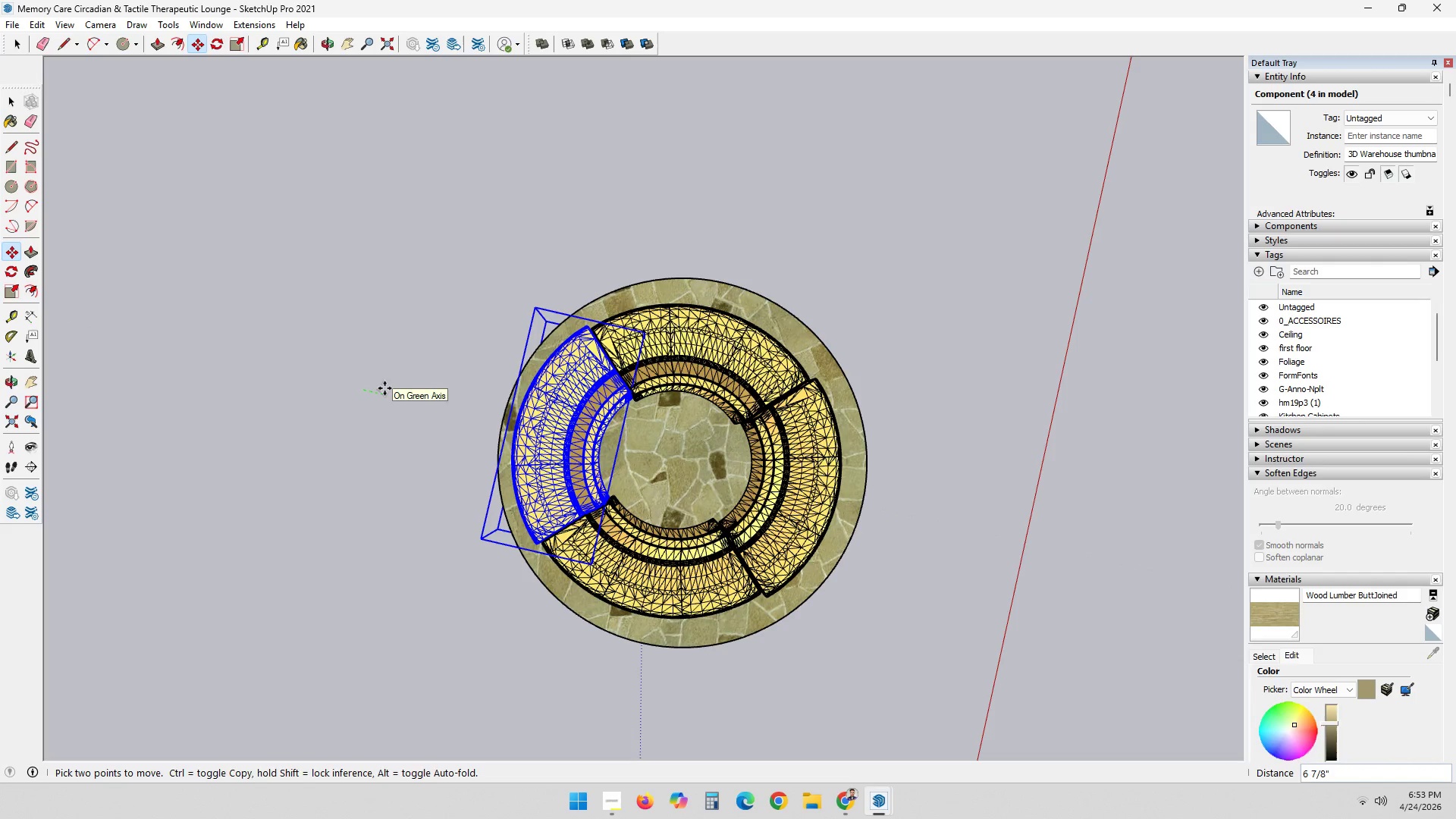 
type(12")
 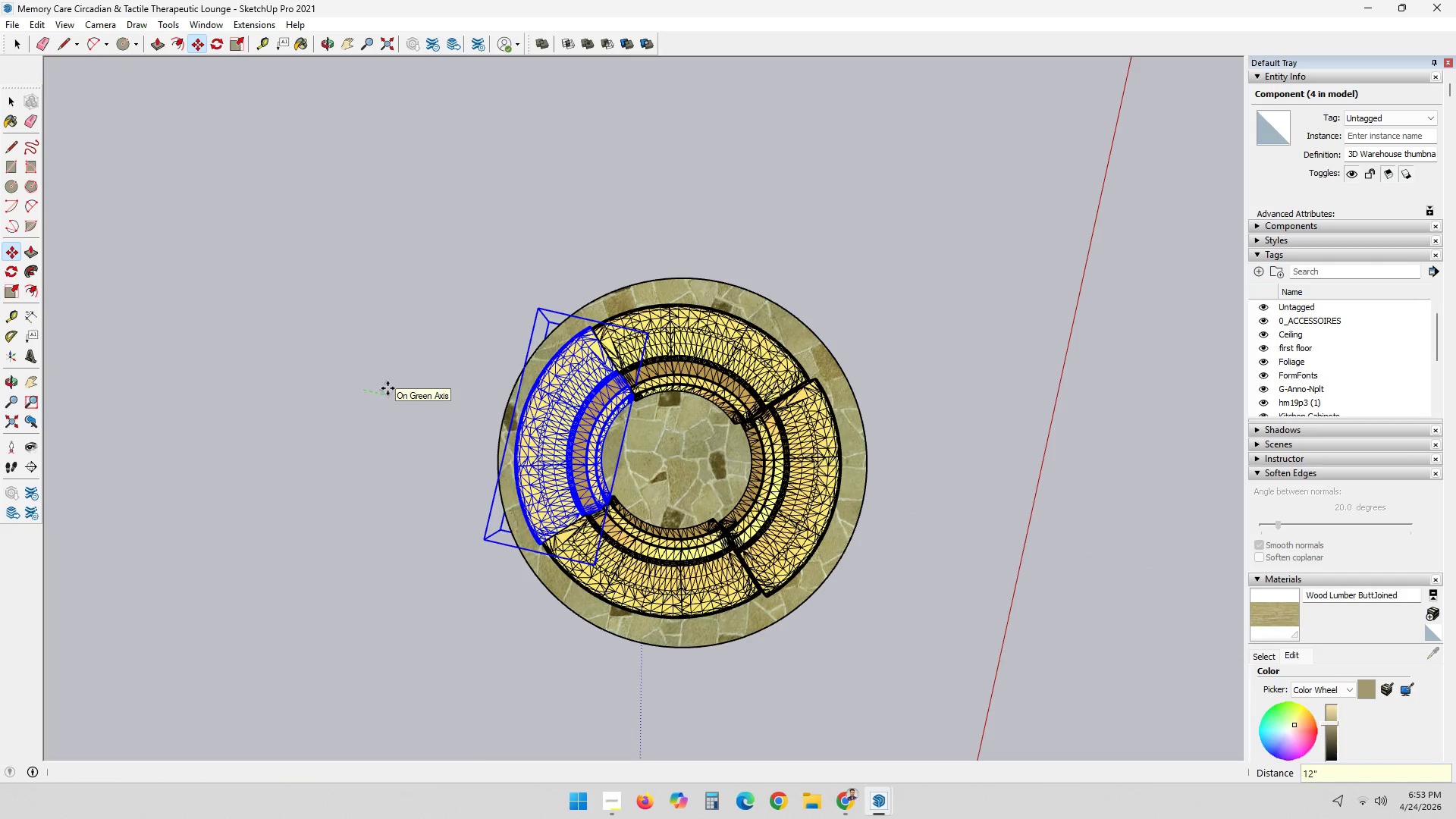 
key(Enter)
 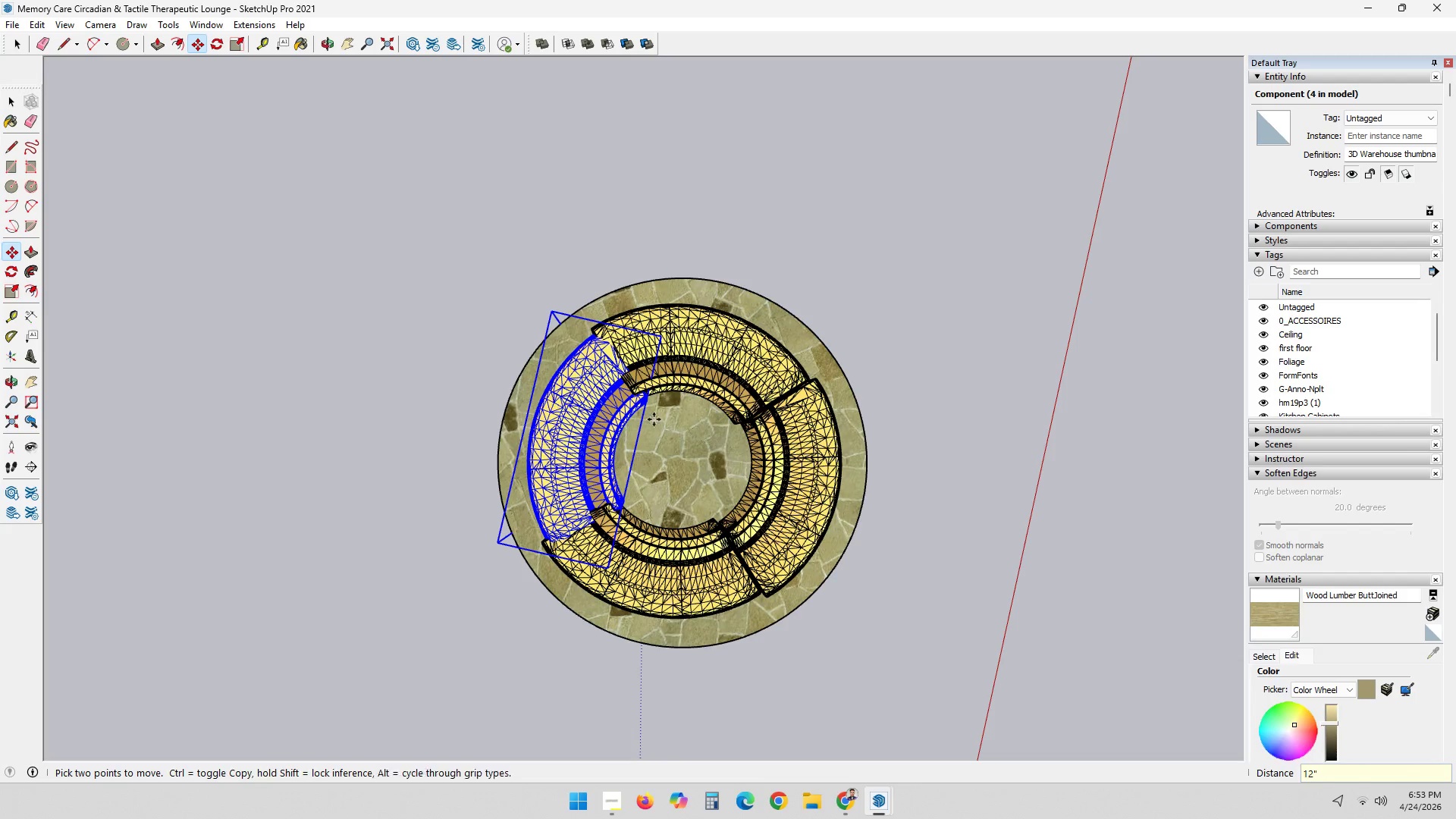 
key(Space)
 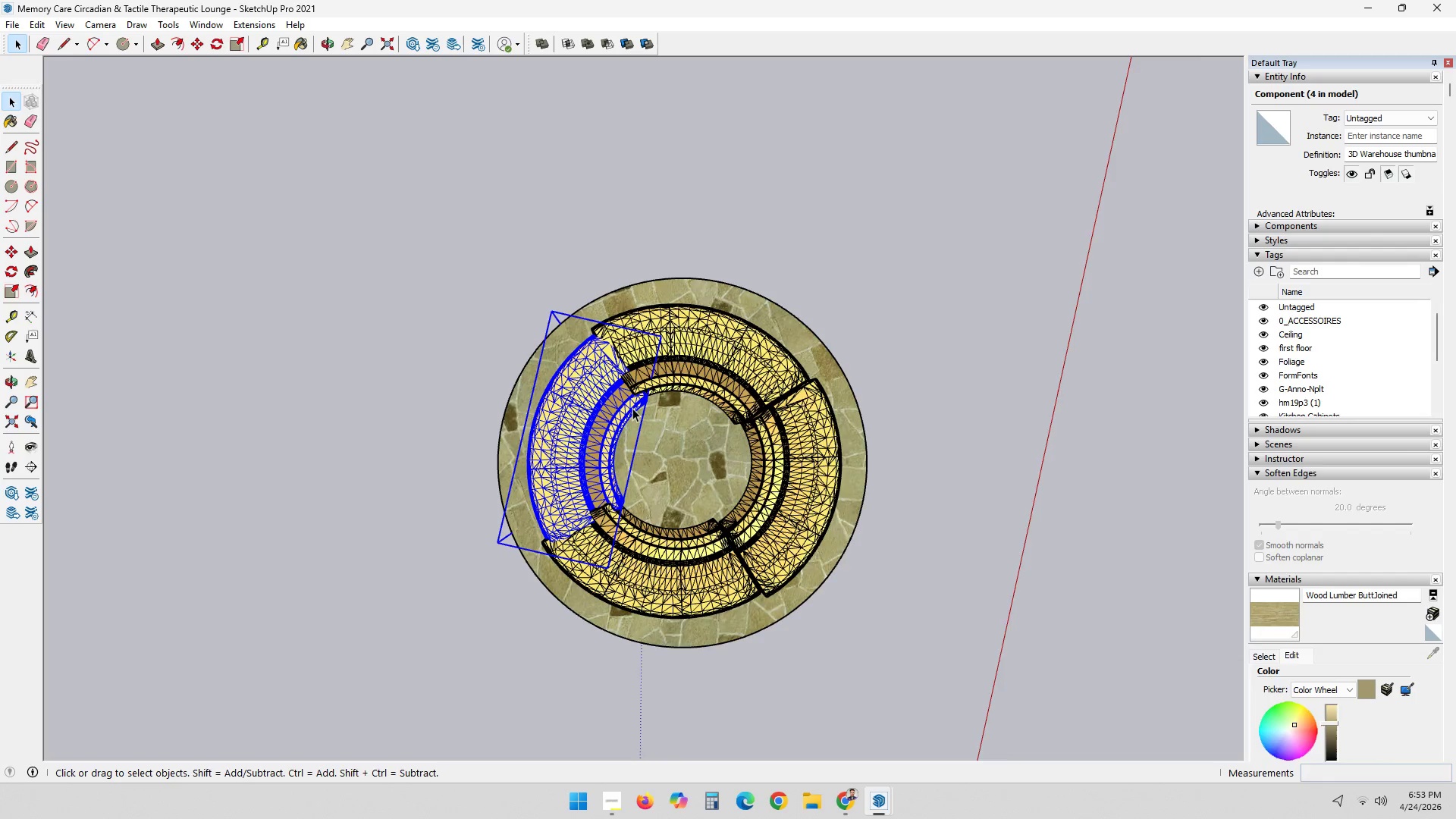 
scroll: coordinate [598, 428], scroll_direction: up, amount: 4.0
 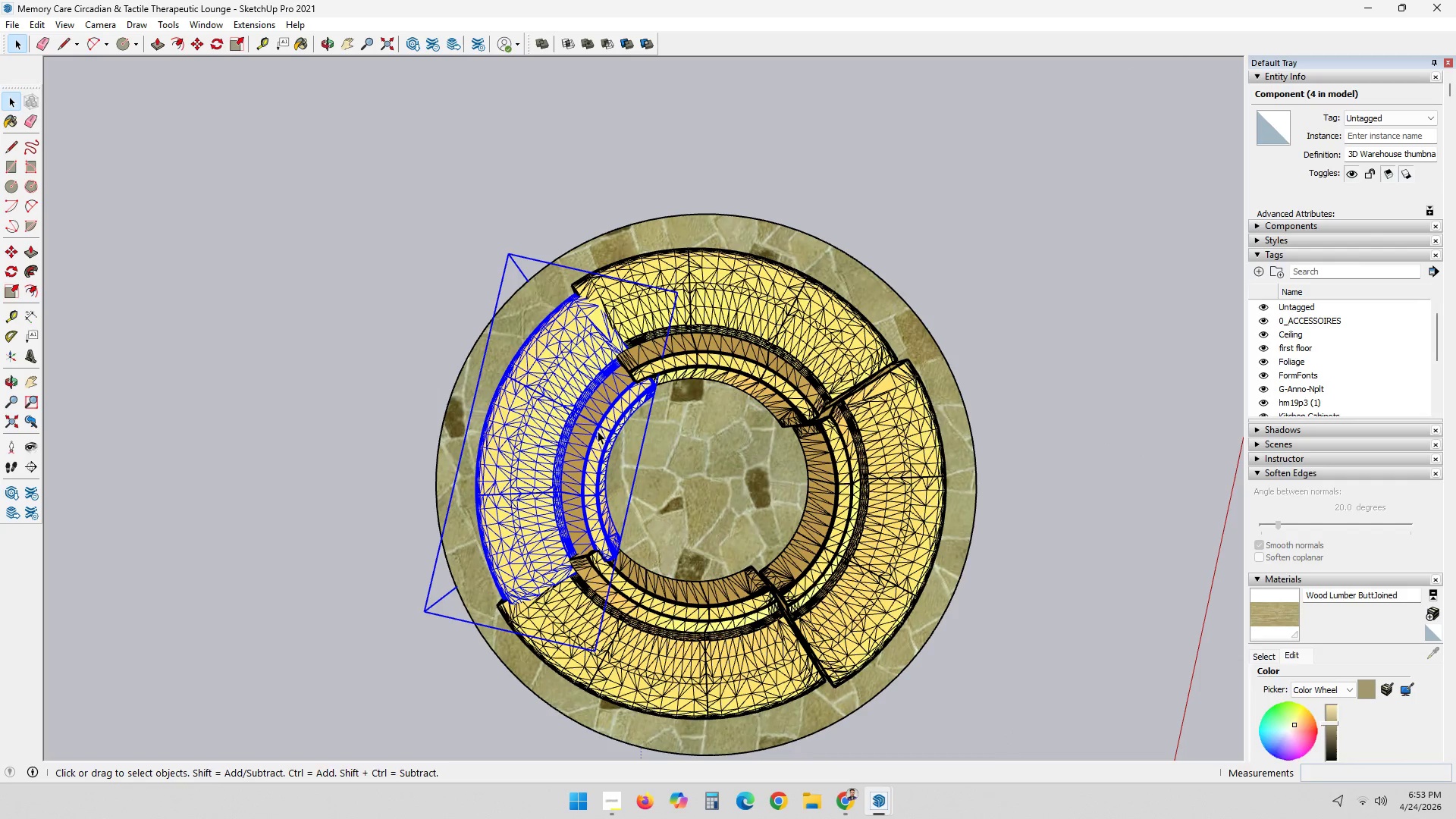 
key(M)
 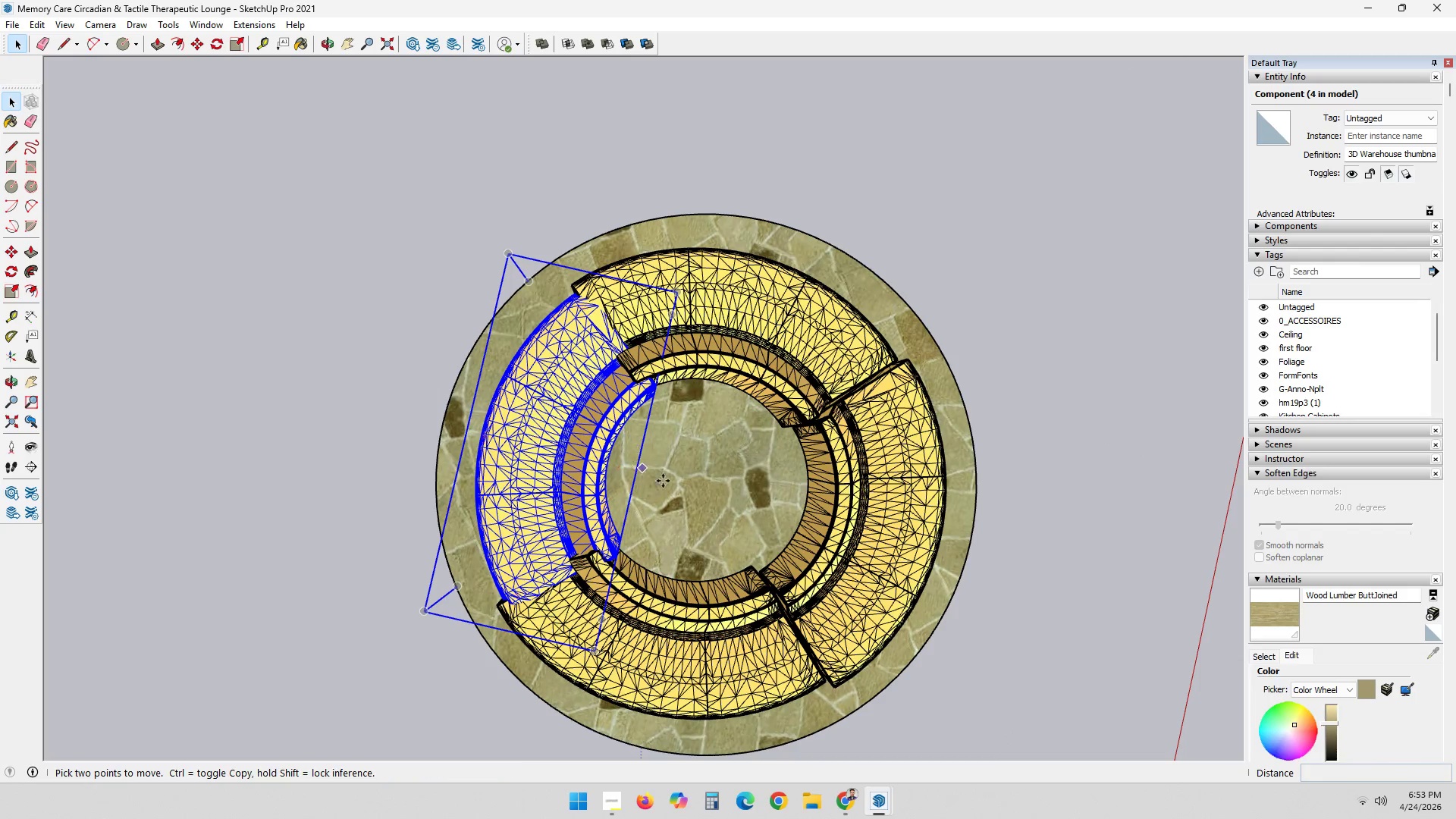 
left_click([684, 490])
 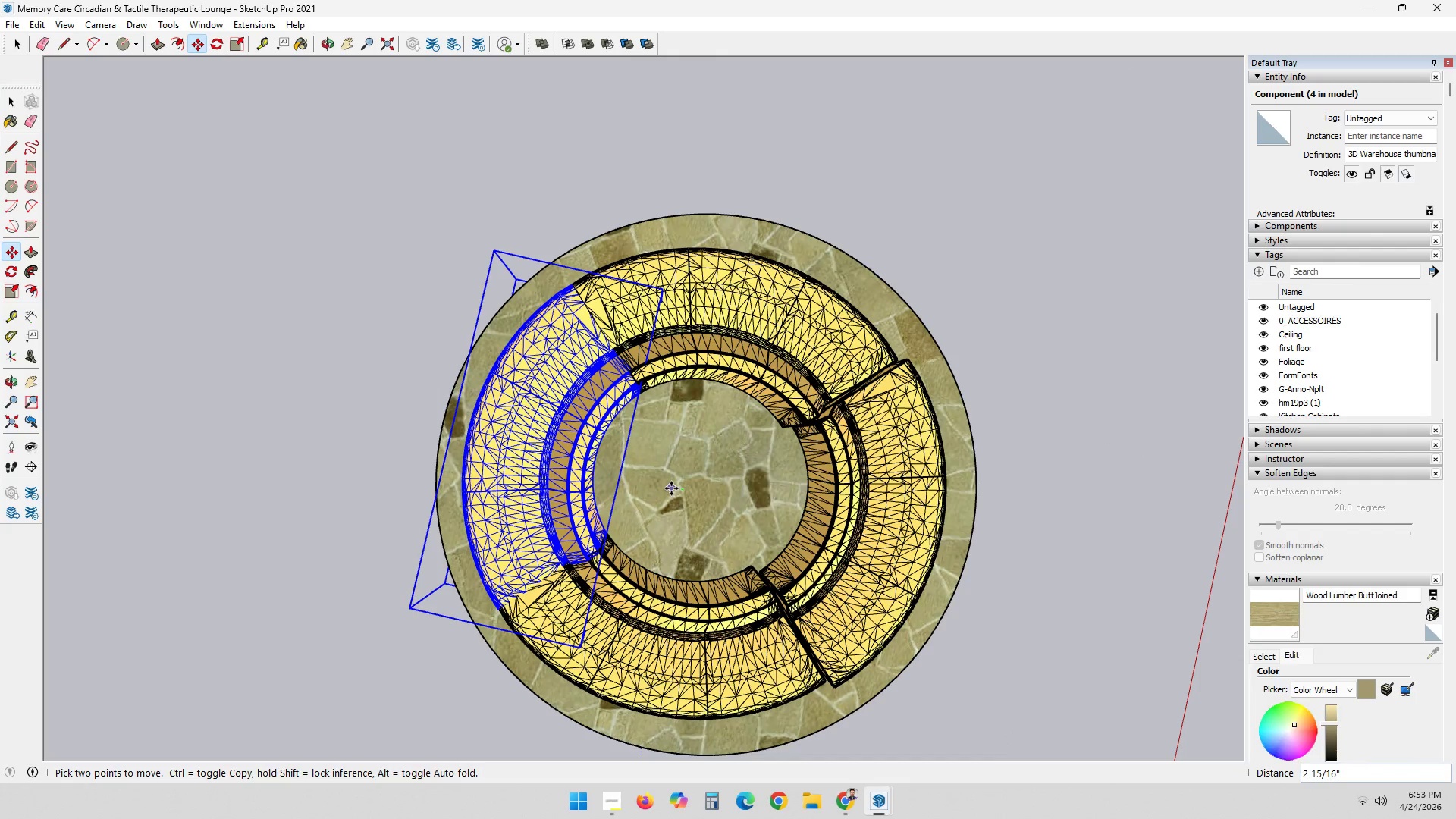 
left_click([671, 488])
 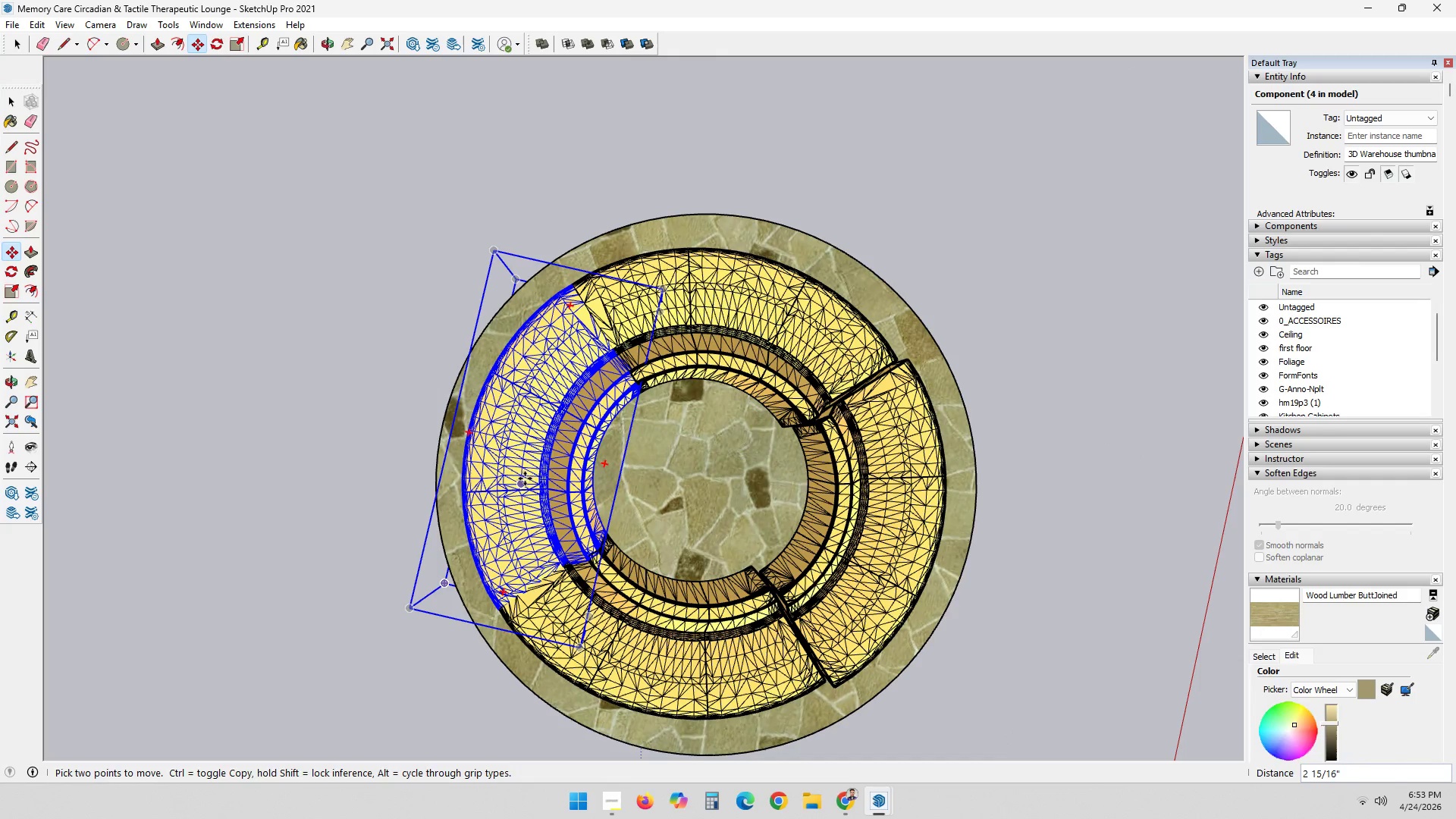 
key(Space)
 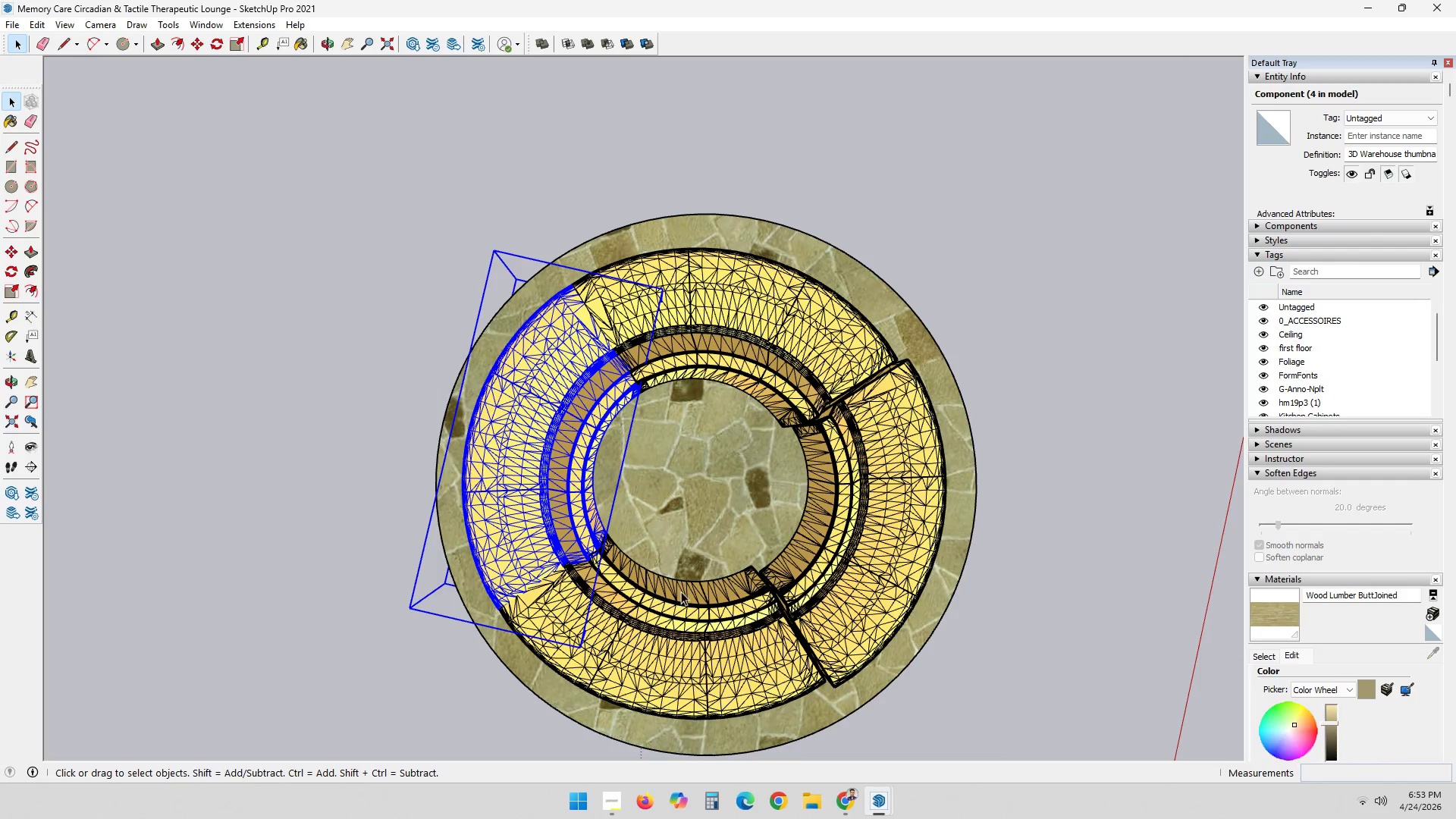 
left_click([682, 592])
 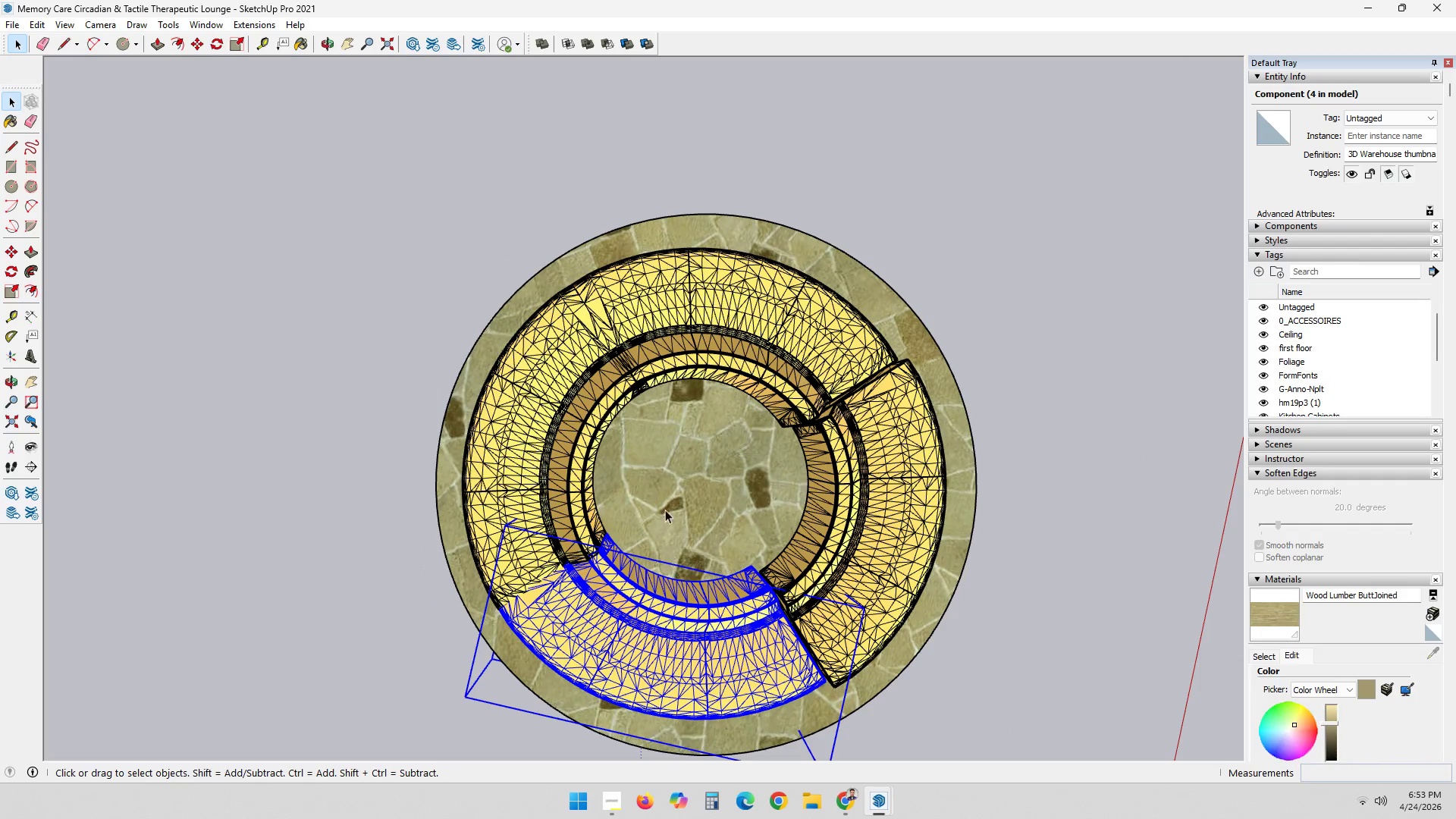 
scroll: coordinate [664, 473], scroll_direction: down, amount: 2.0
 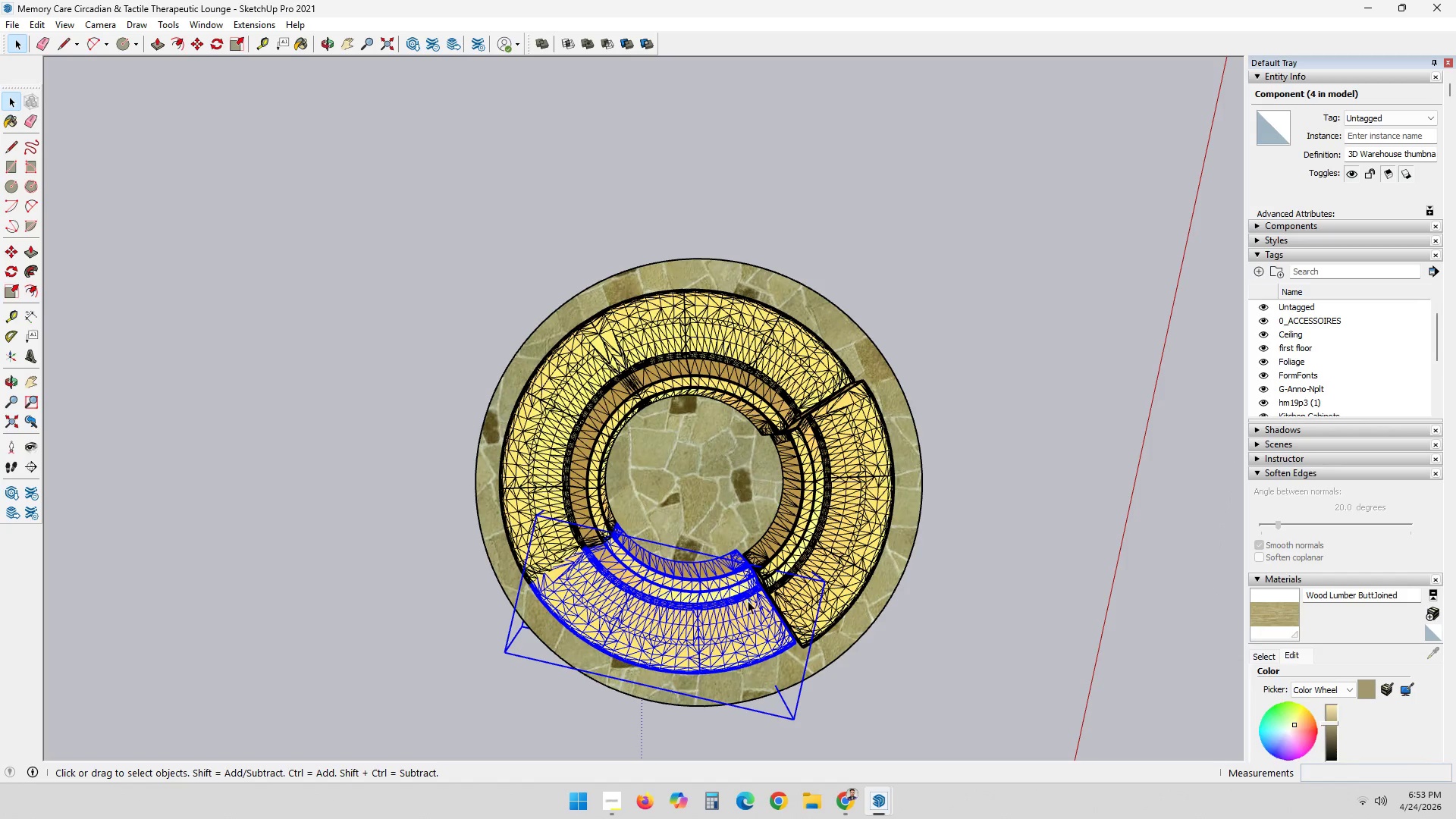 
key(M)
 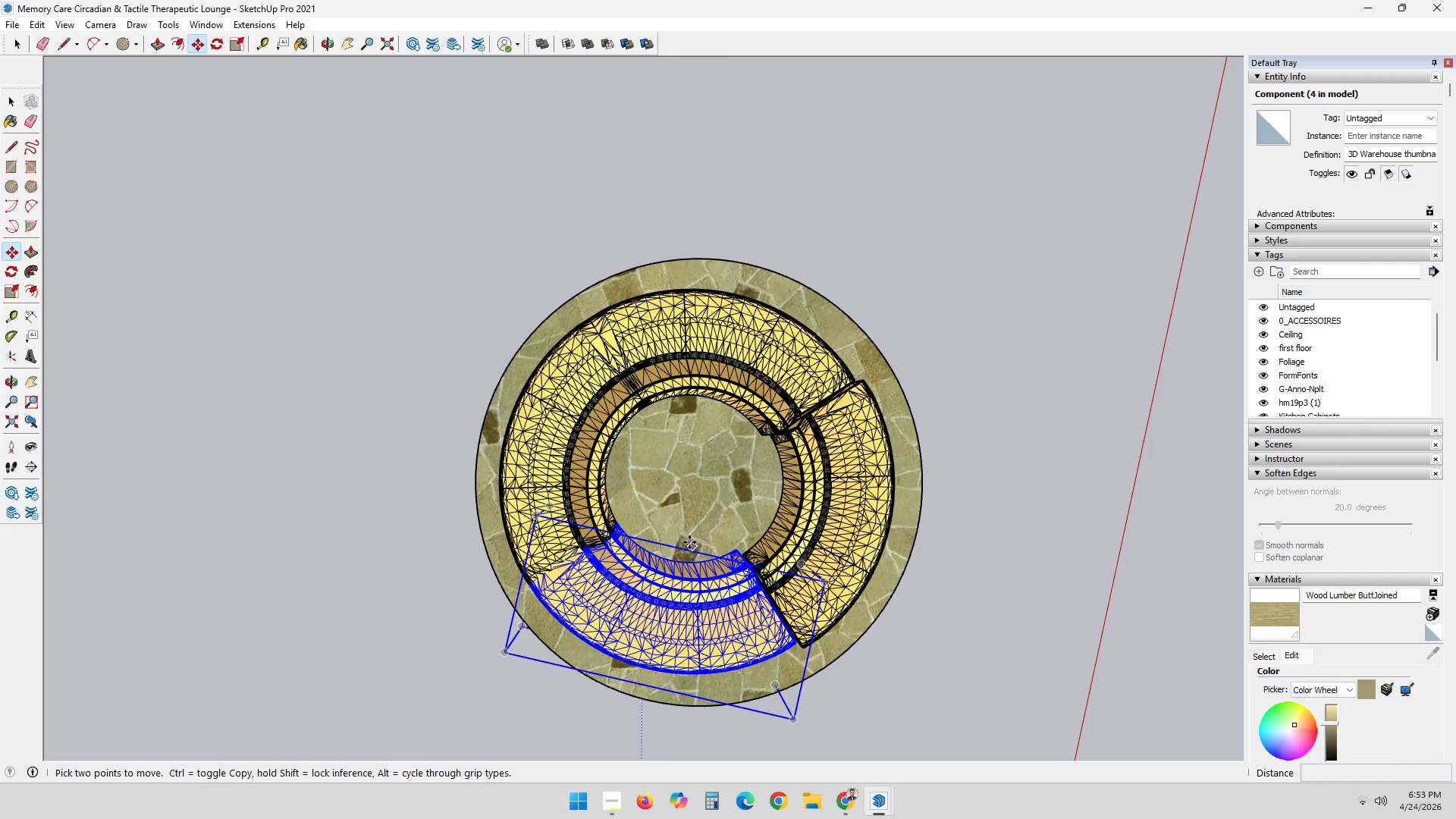 
left_click([683, 529])
 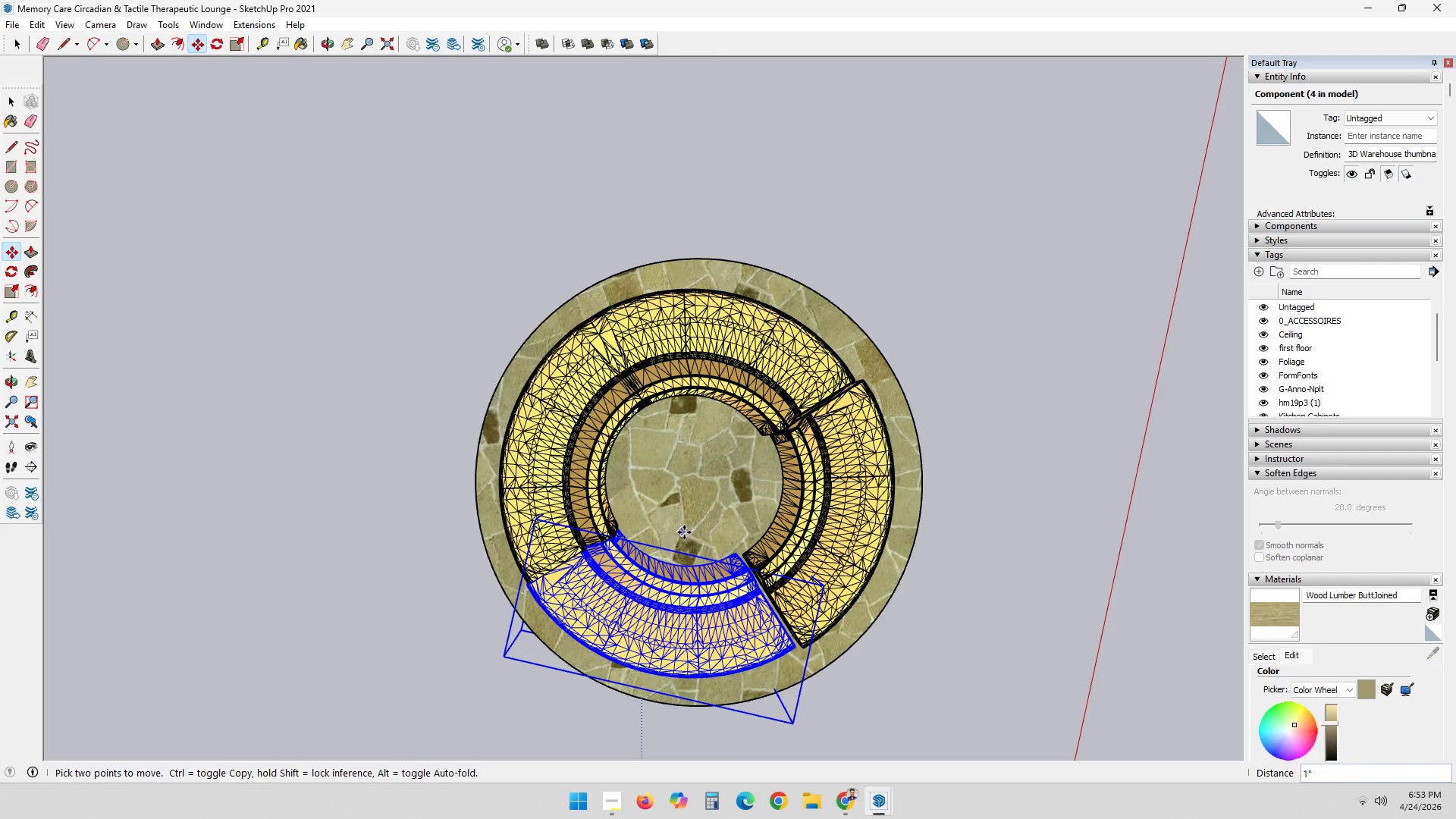 
left_click([684, 531])
 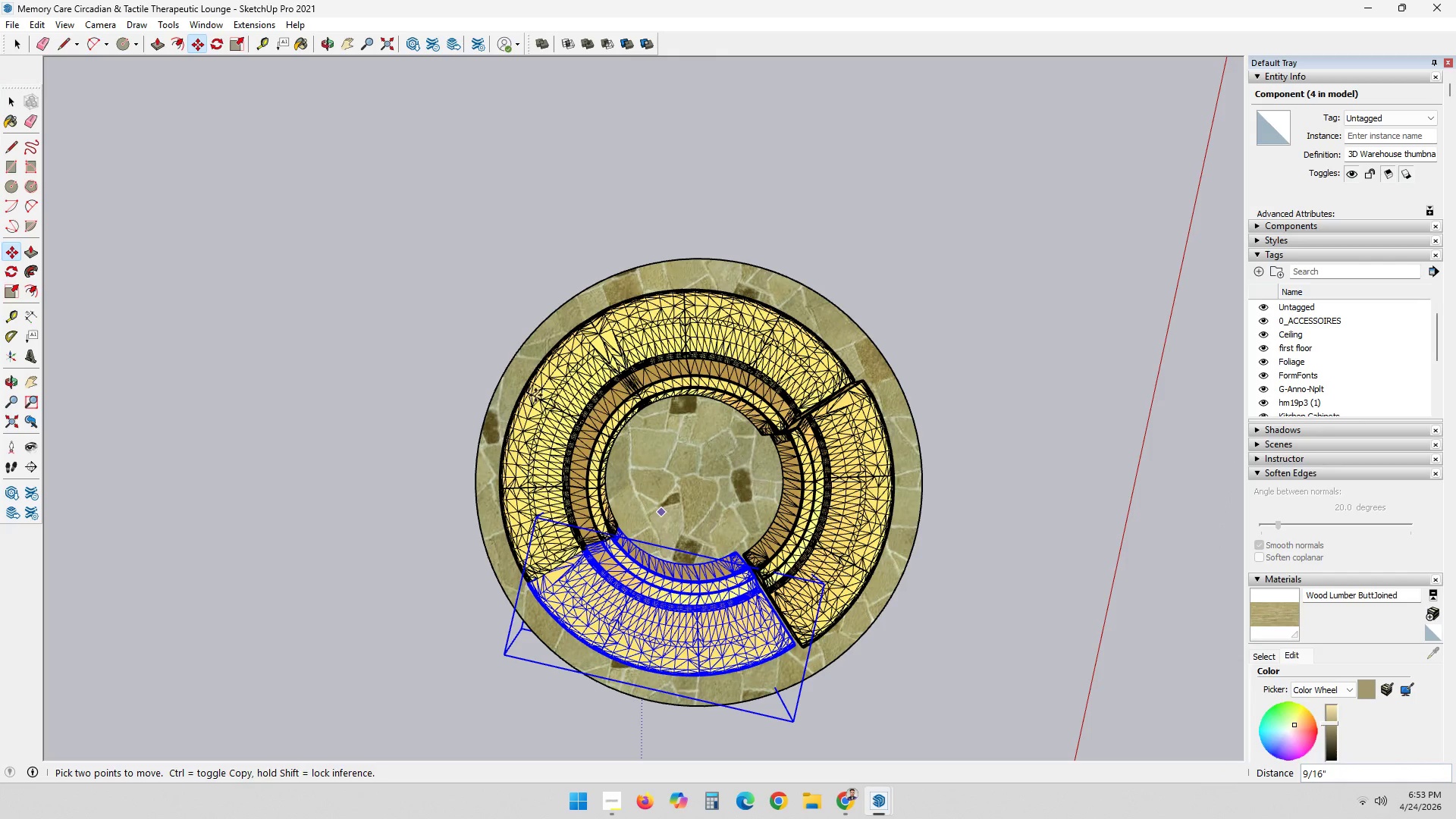 
key(Space)
 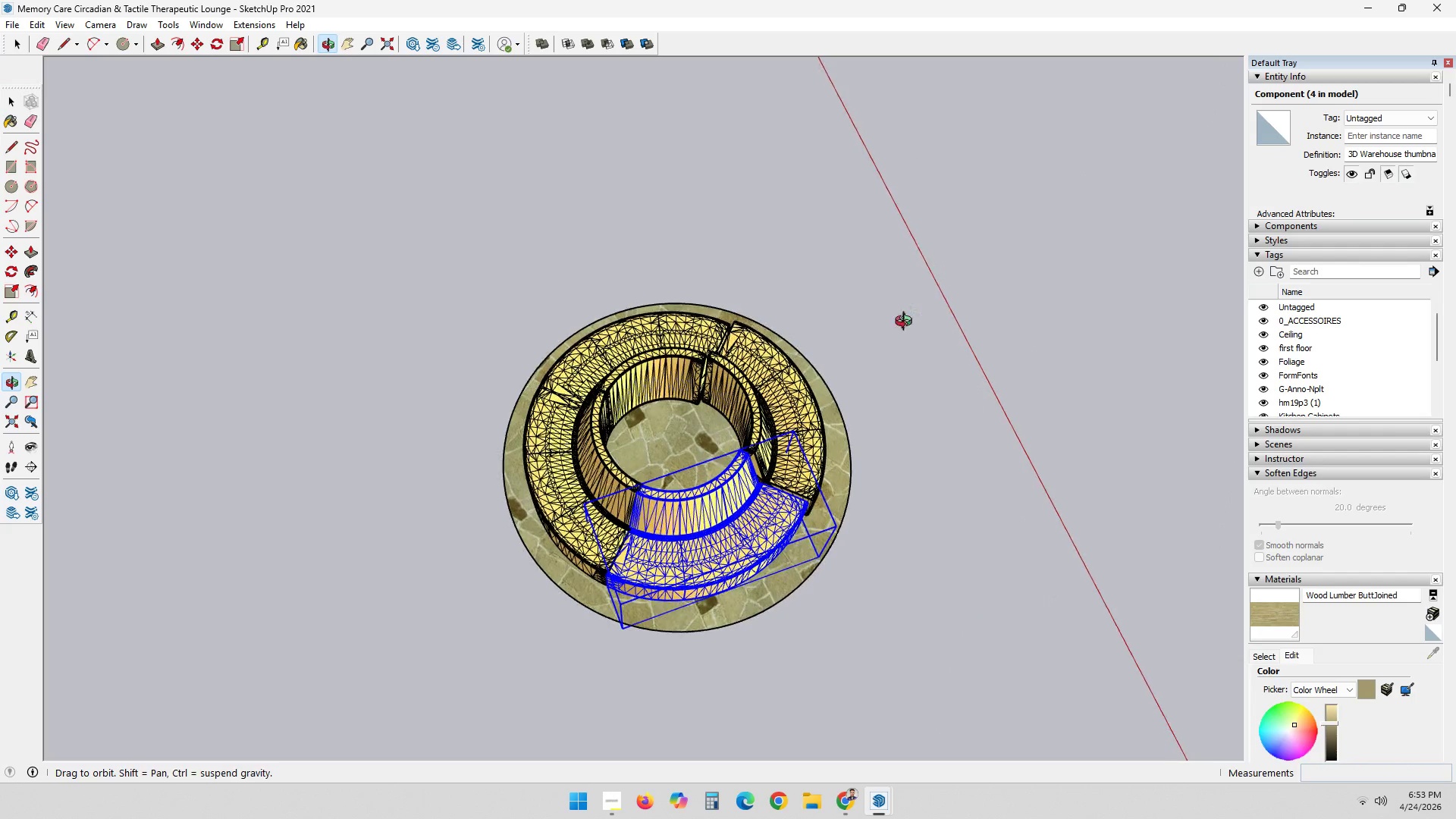 
scroll: coordinate [518, 344], scroll_direction: down, amount: 3.0
 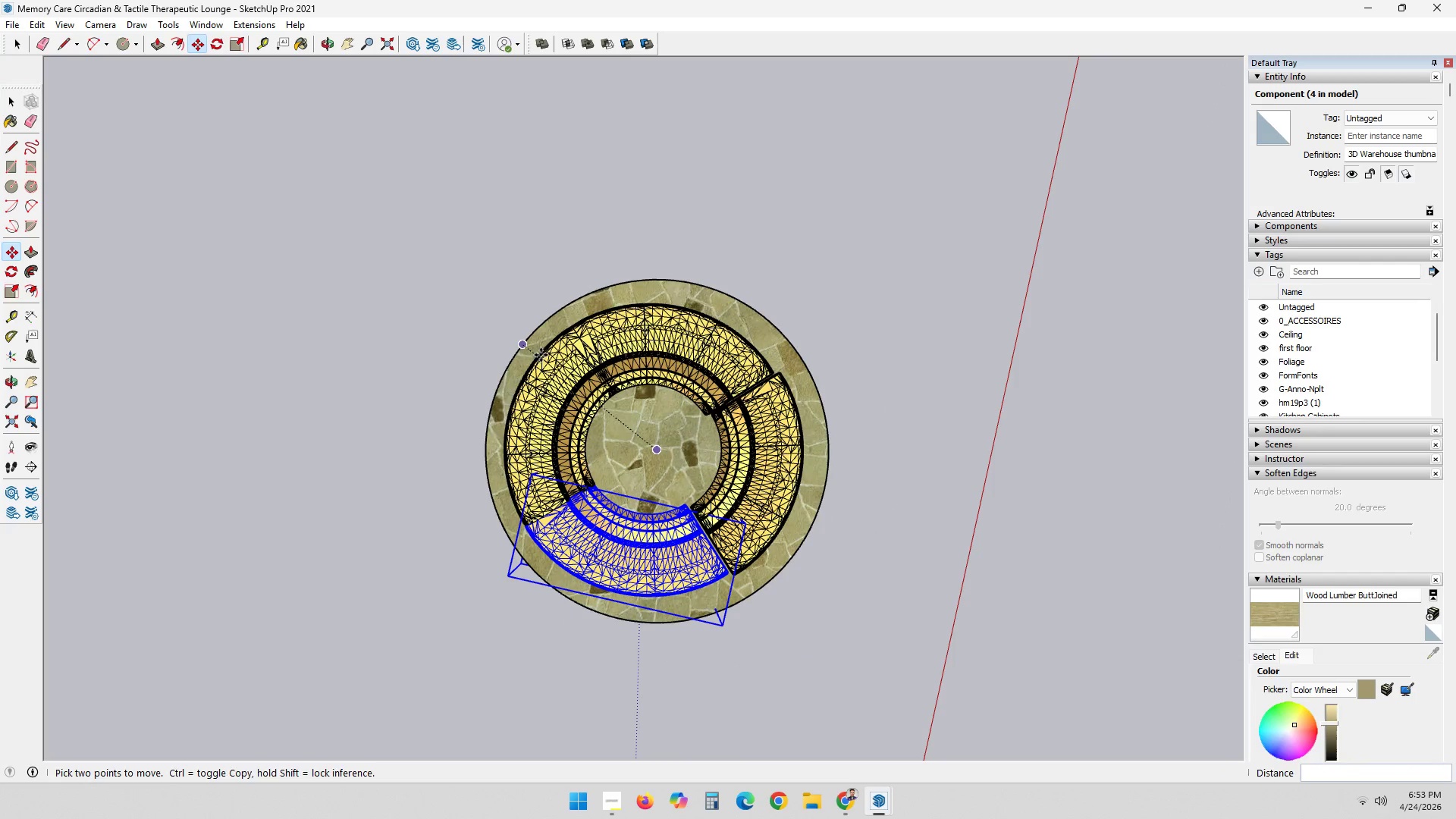 
left_click([772, 509])
 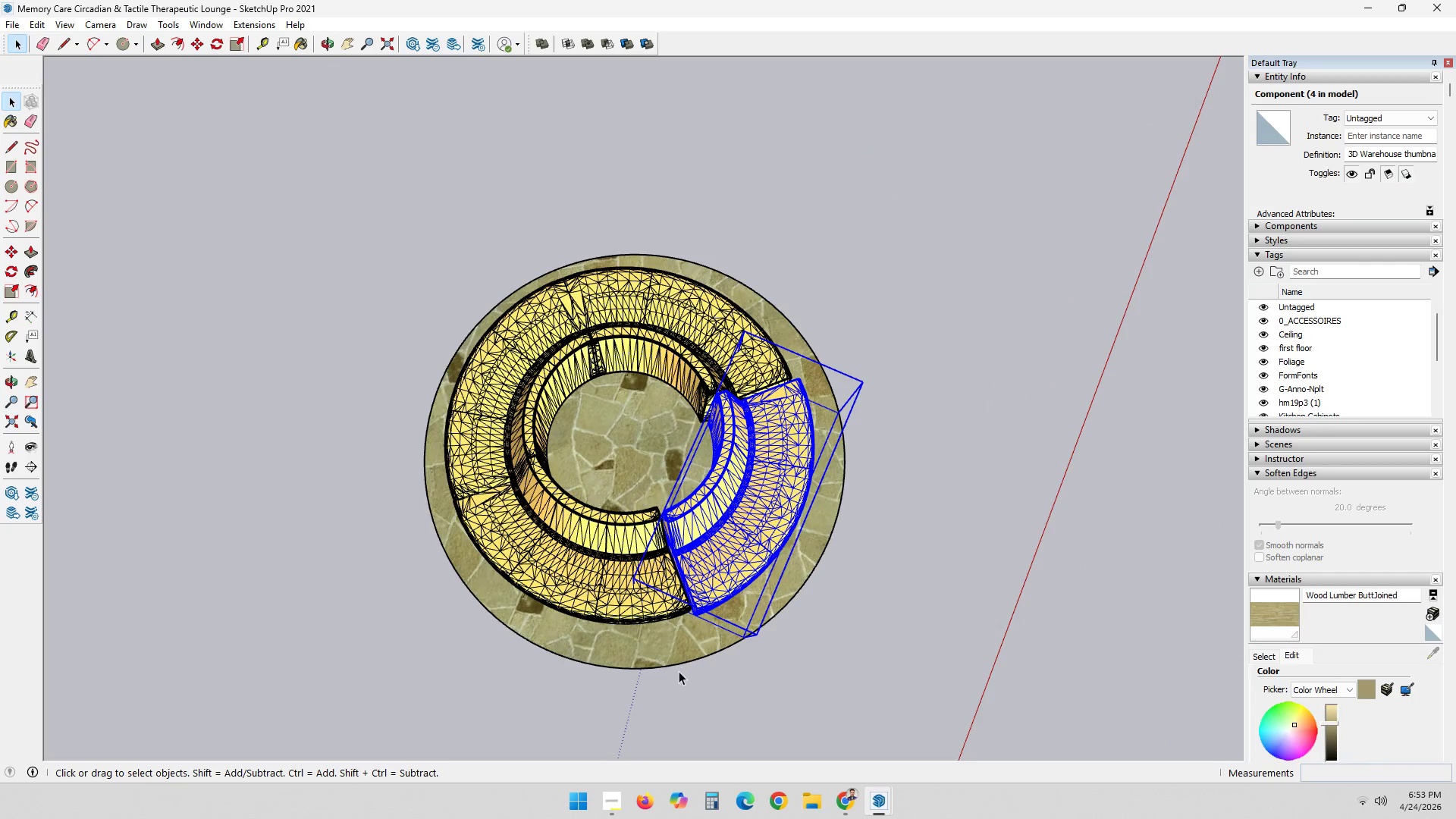 
scroll: coordinate [717, 514], scroll_direction: up, amount: 2.0
 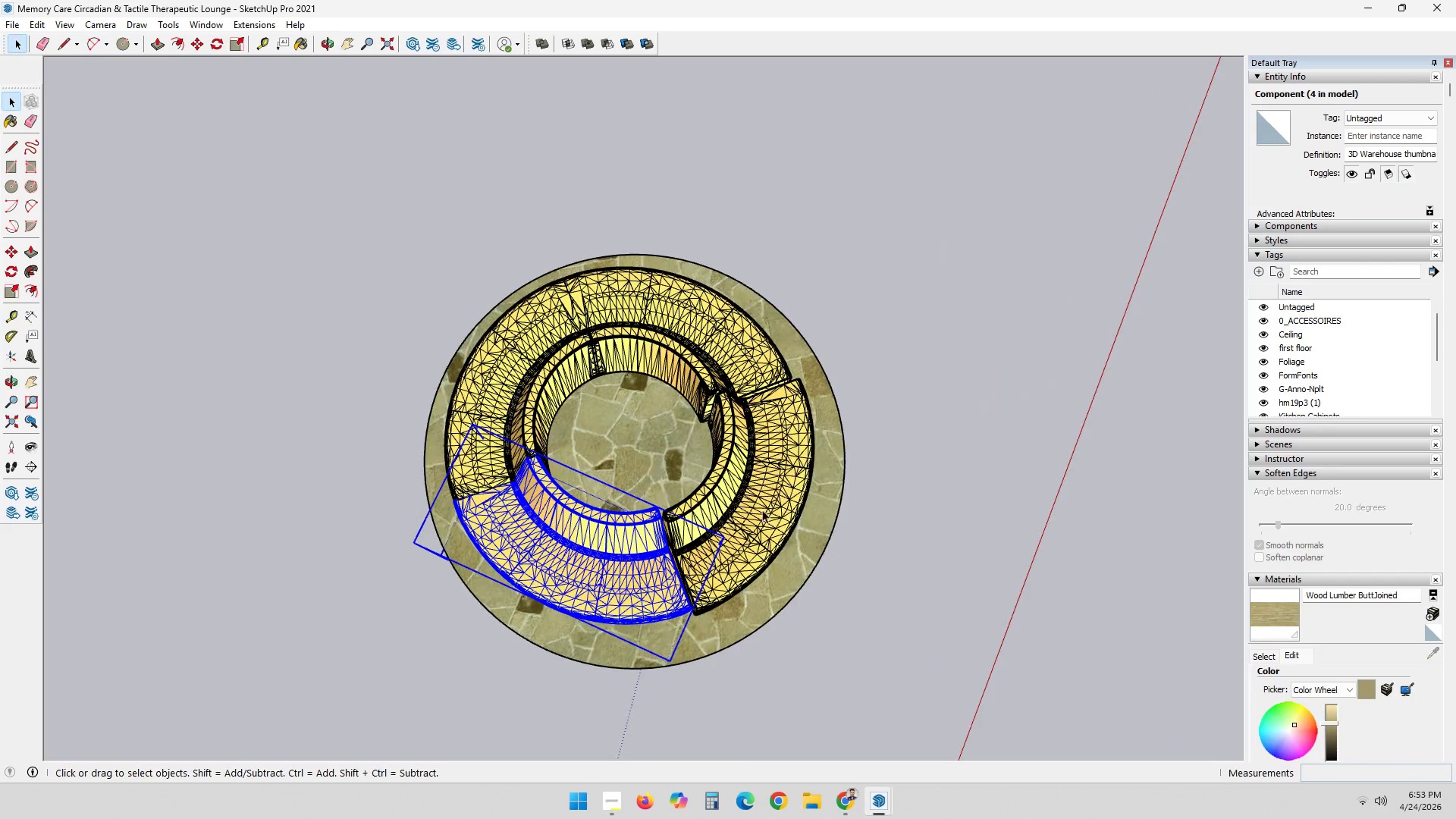 
scroll: coordinate [679, 671], scroll_direction: down, amount: 1.0
 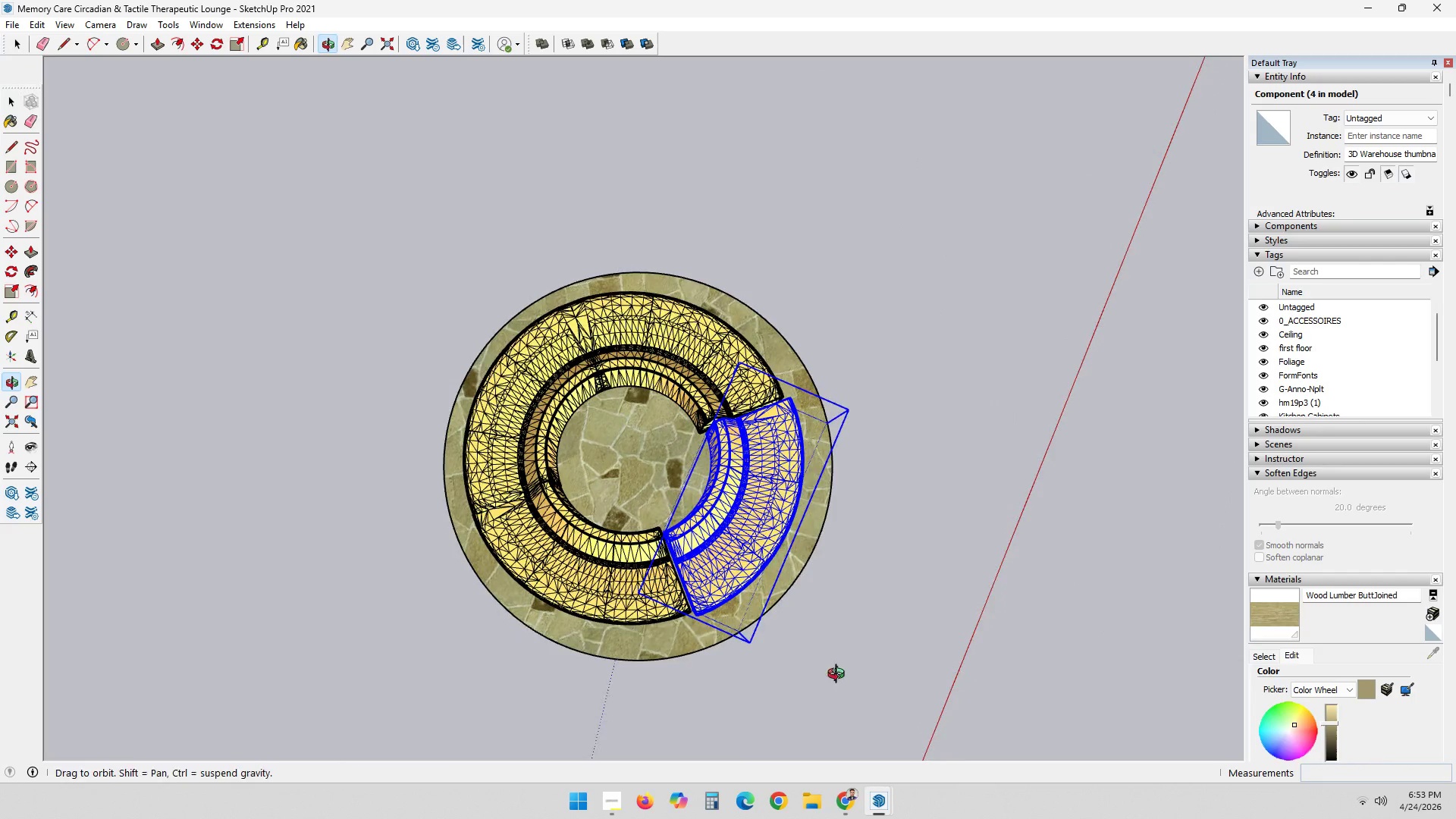 
key(M)
 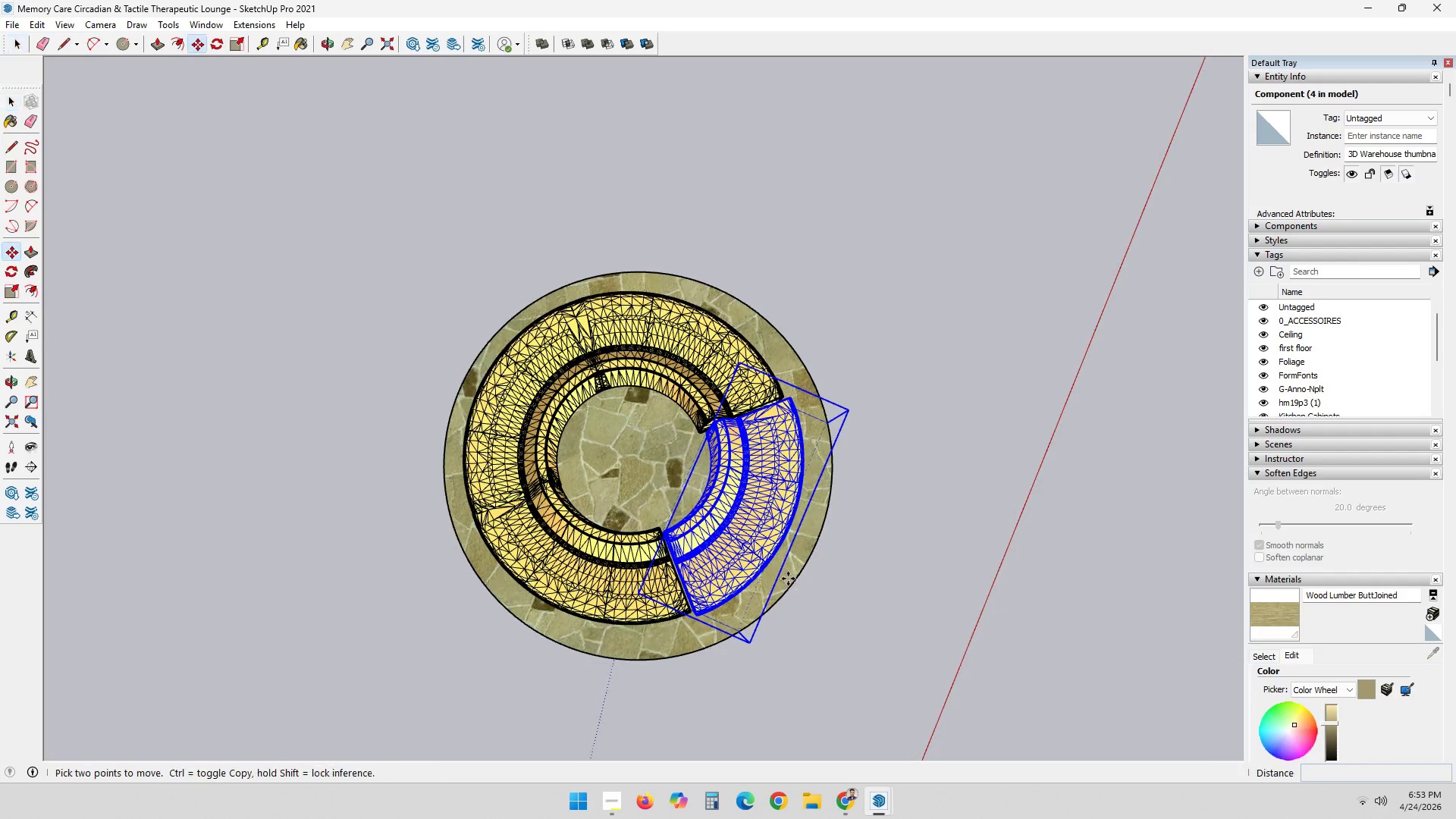 
left_click([870, 576])
 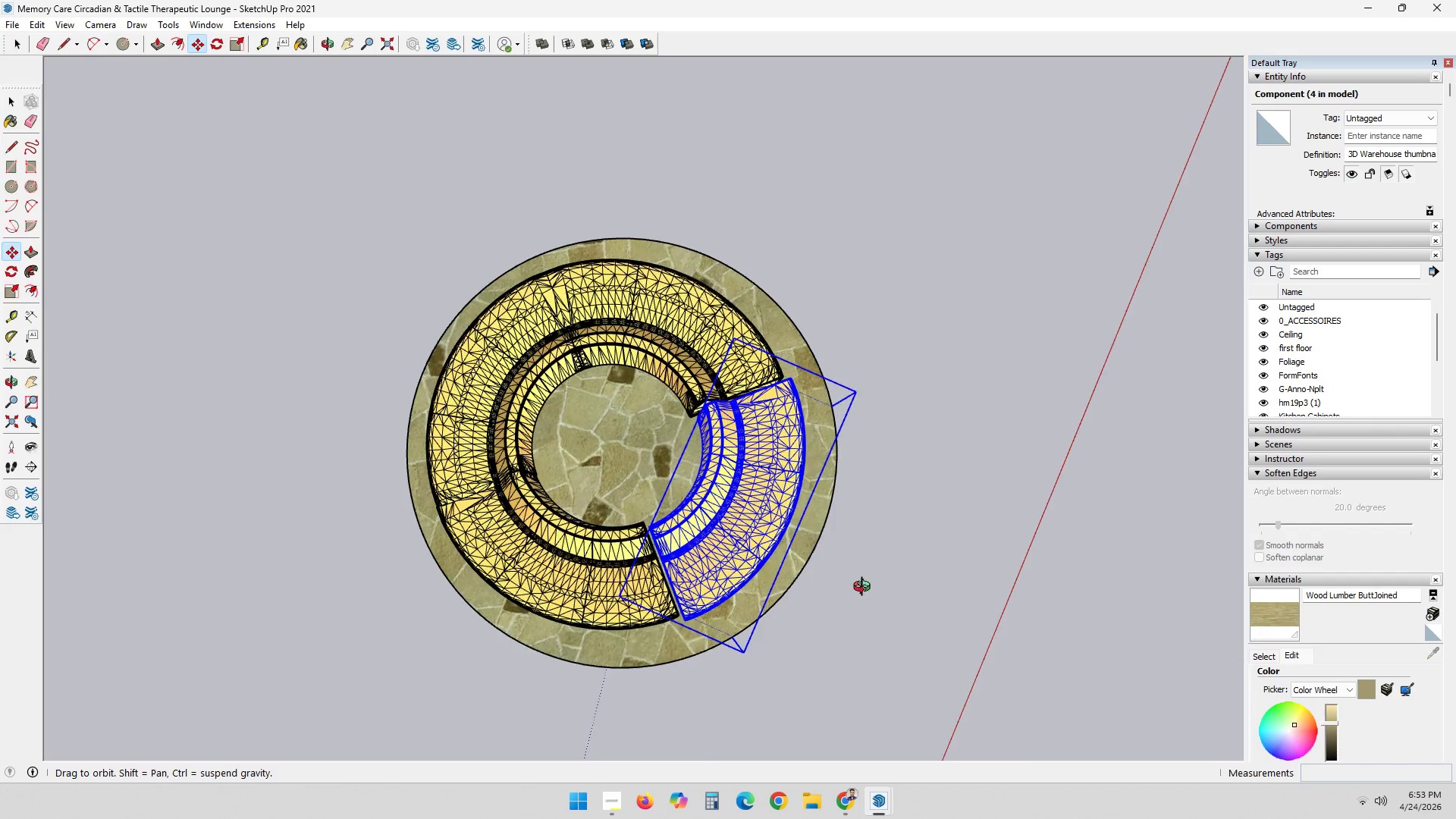 
scroll: coordinate [787, 576], scroll_direction: up, amount: 1.0
 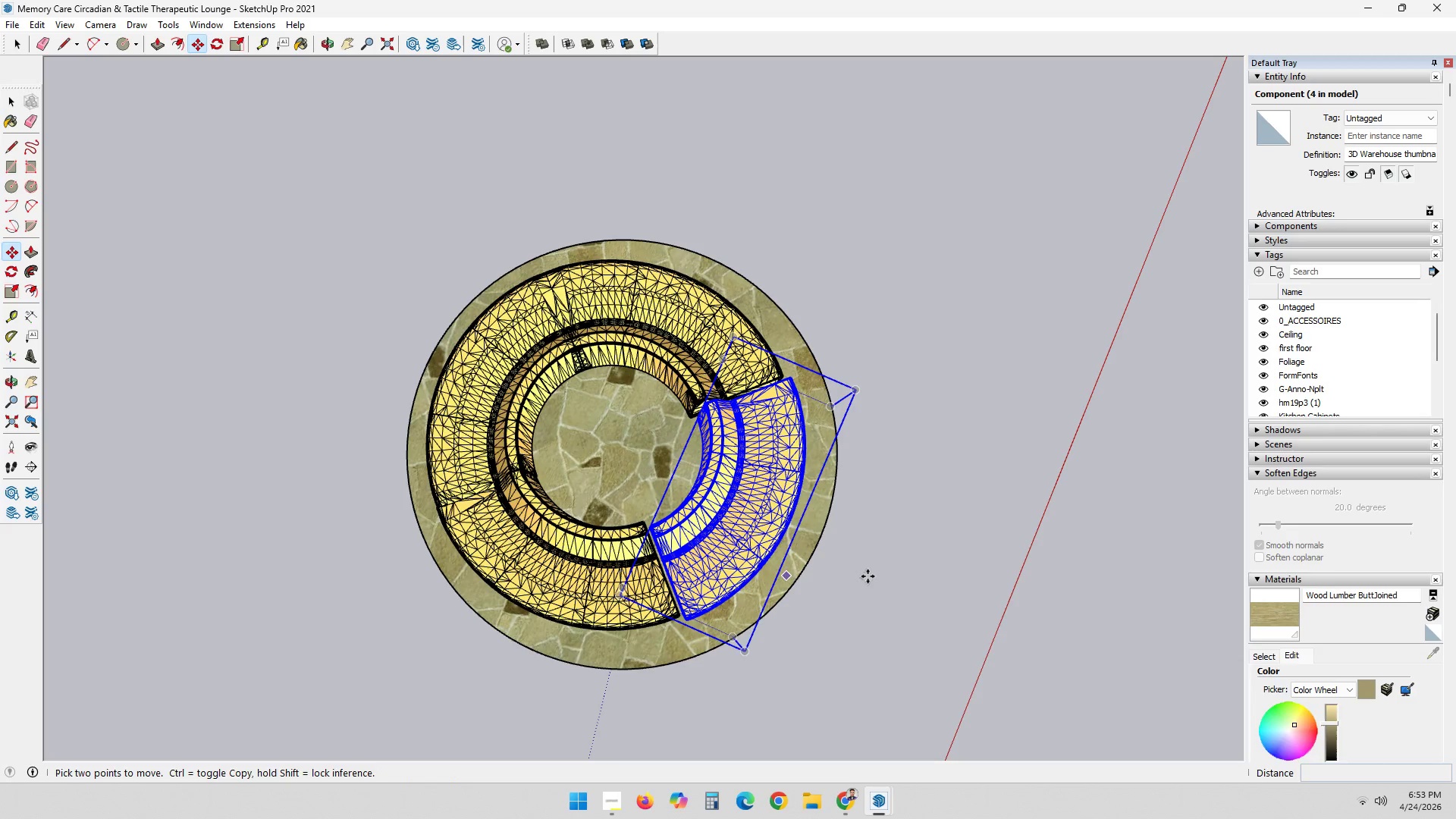 
key(Space)
 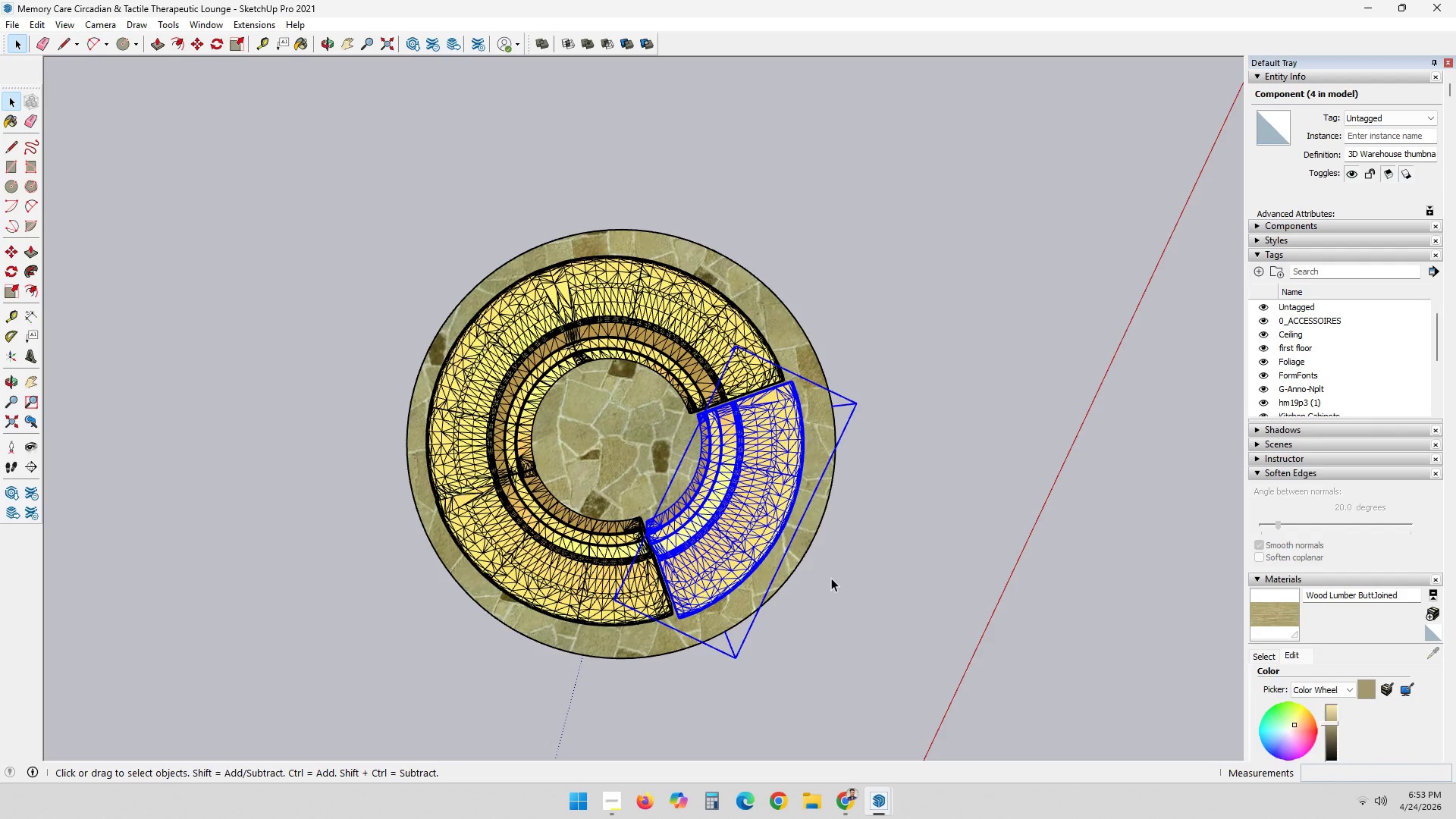 
key(M)
 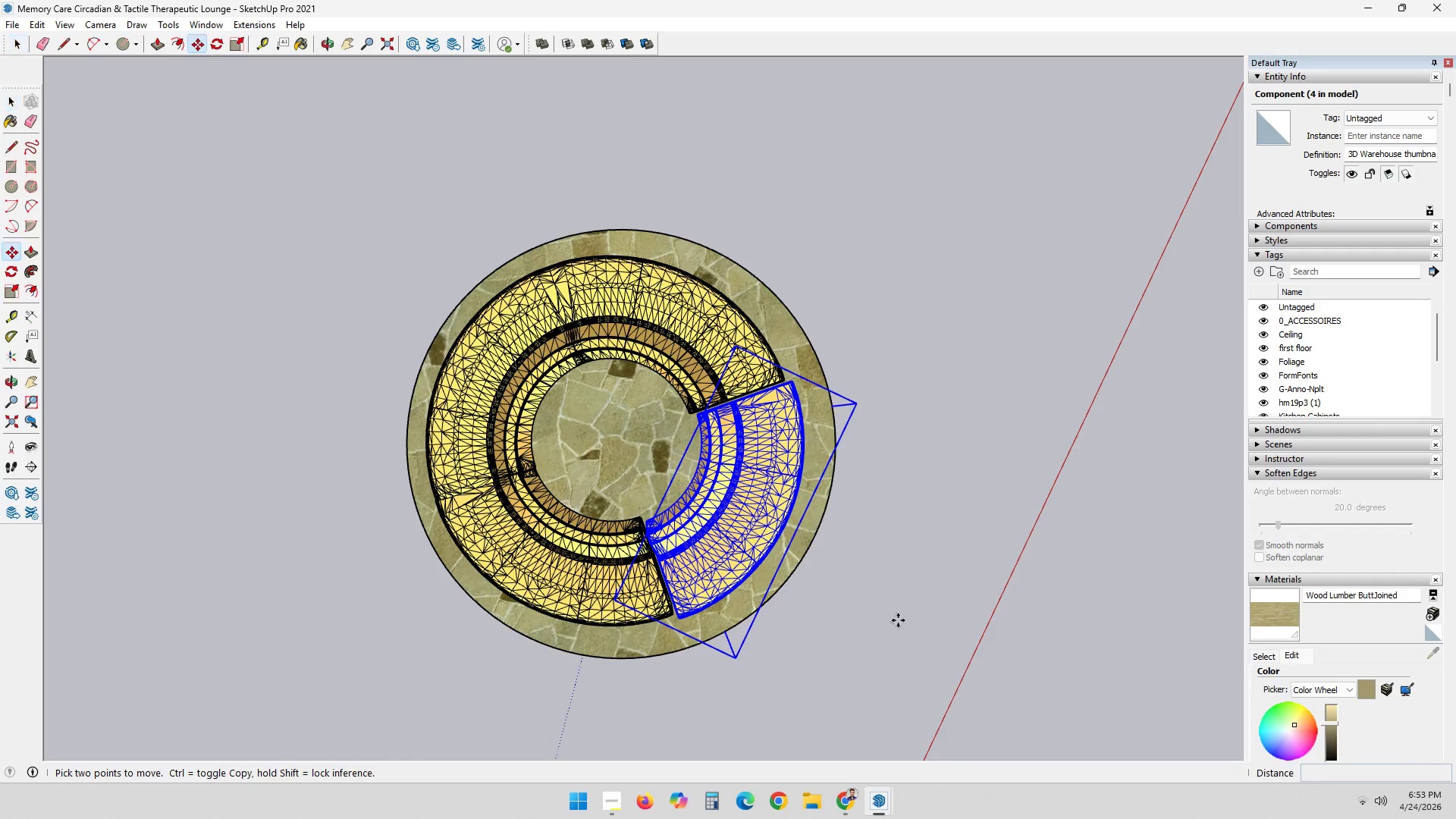 
left_click([898, 620])
 